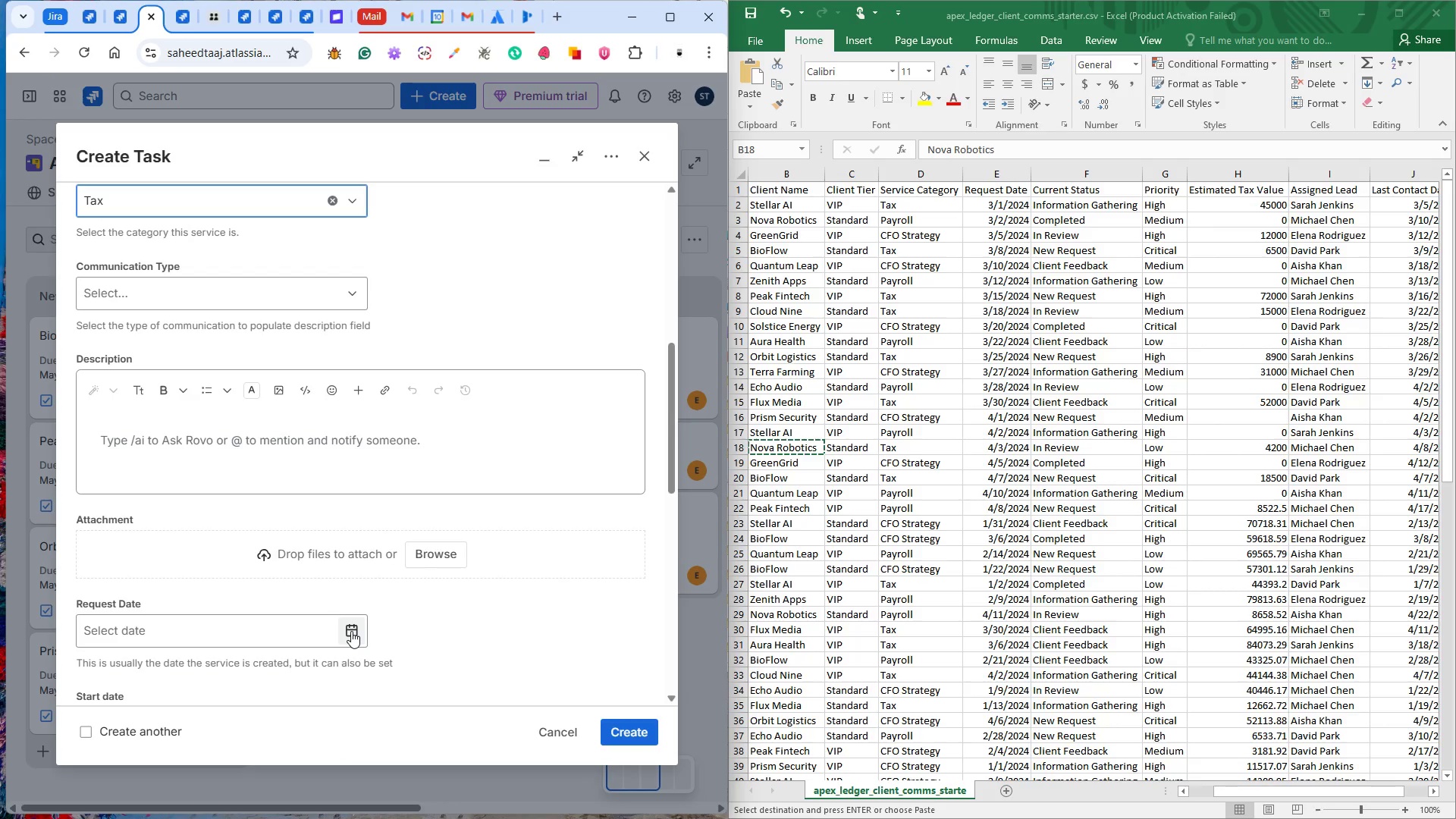 
hold_key(key=ControlLeft, duration=0.31)
 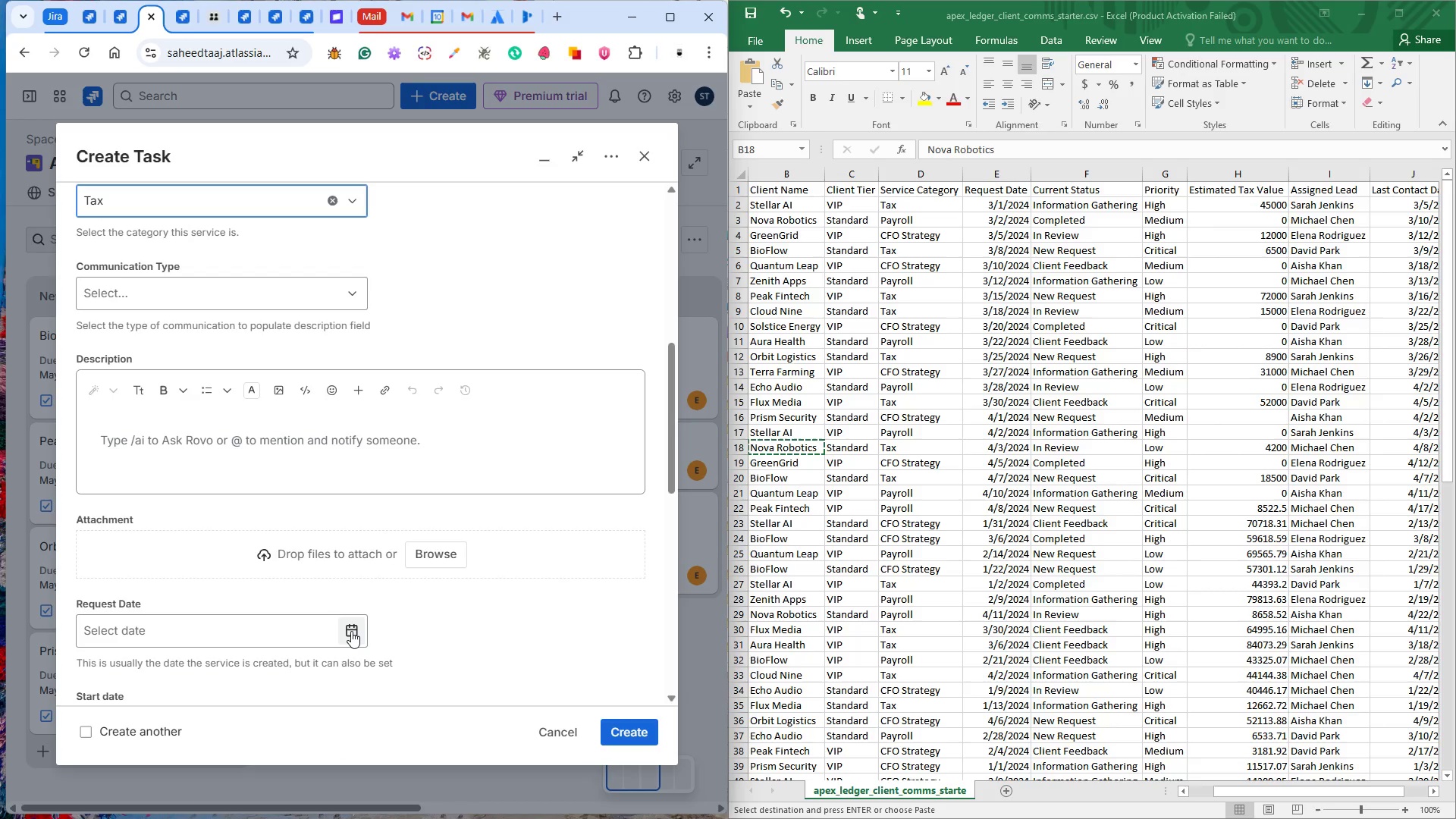 
left_click([351, 631])
 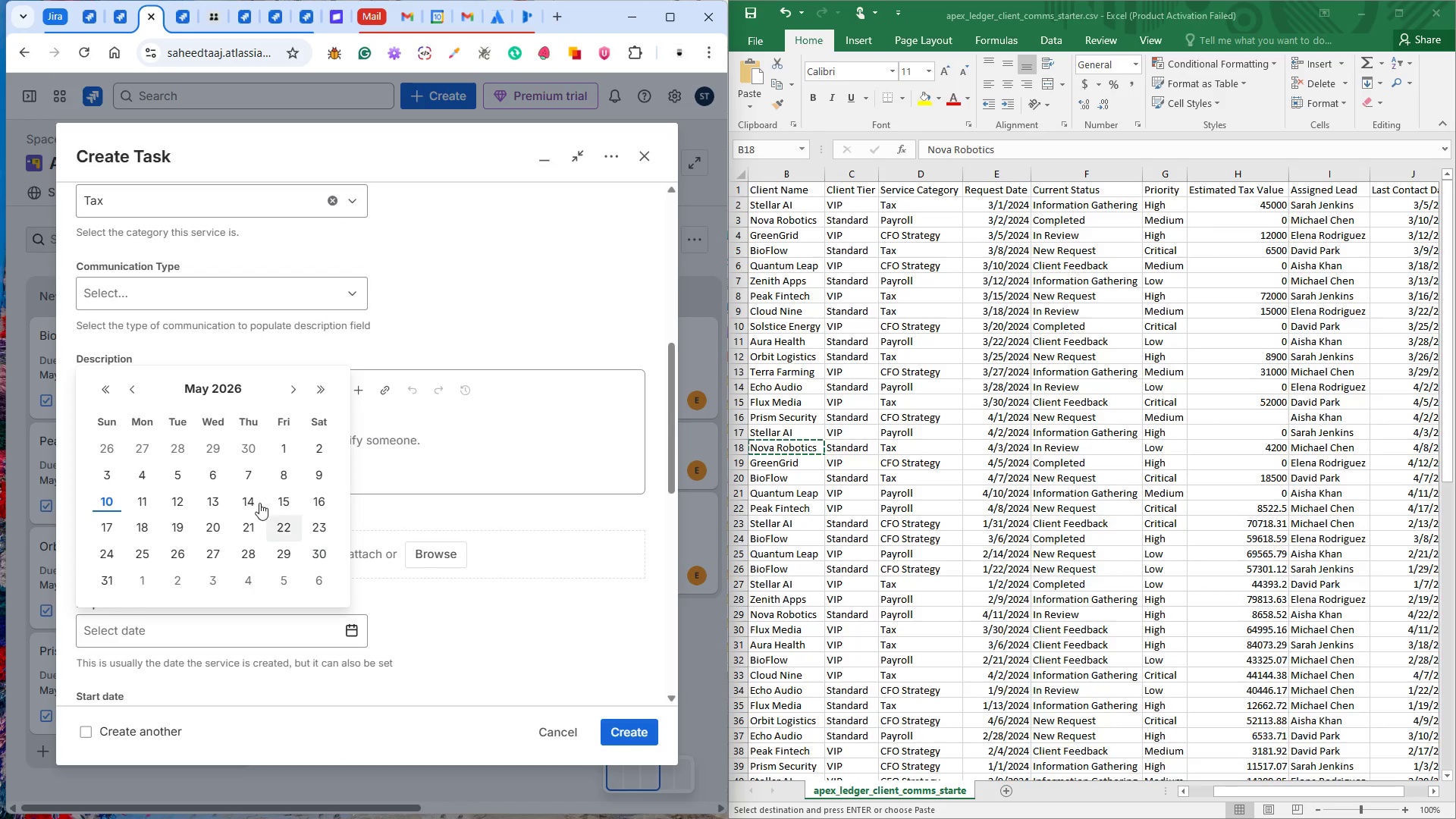 
left_click([134, 388])
 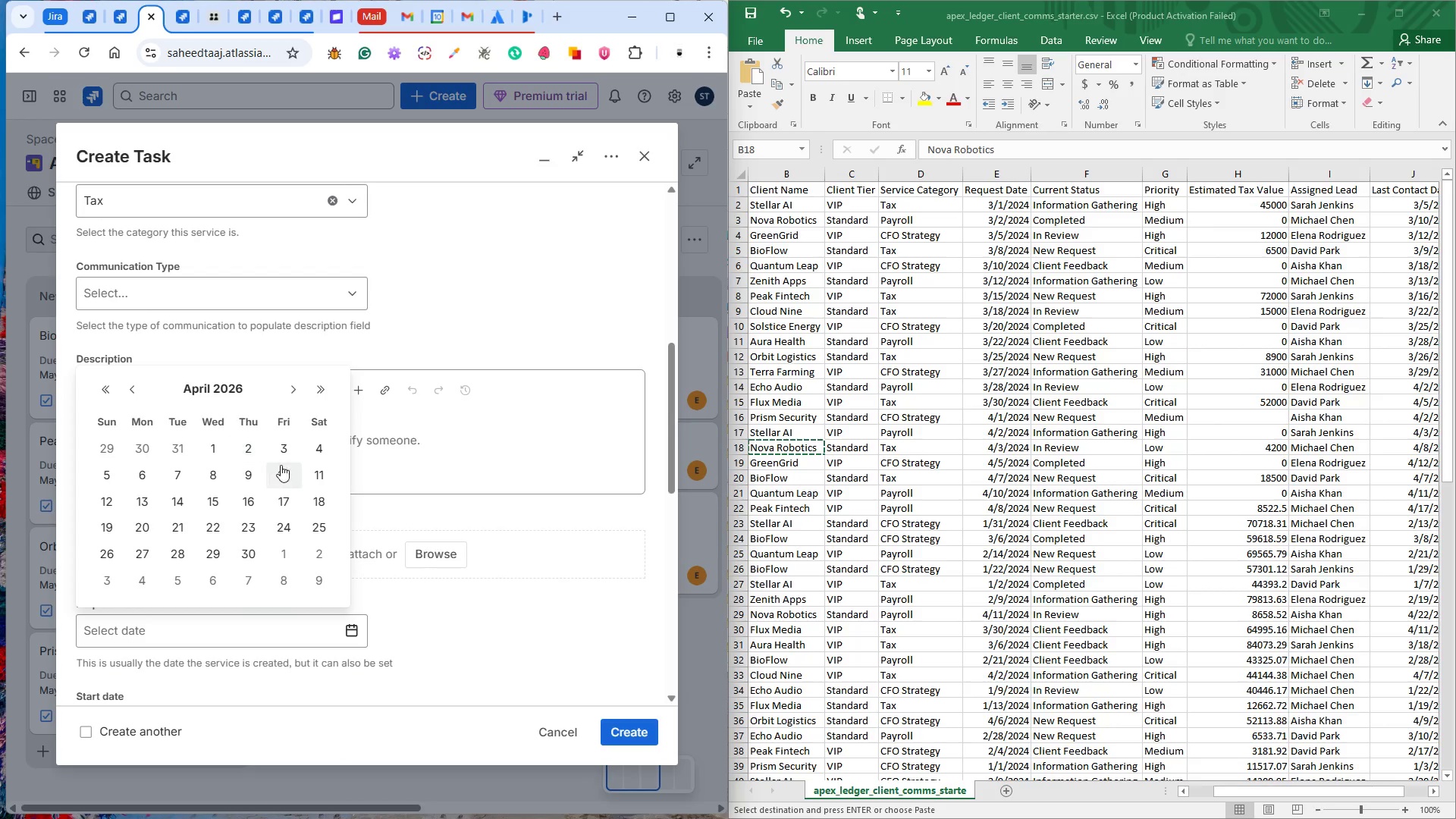 
left_click([281, 447])
 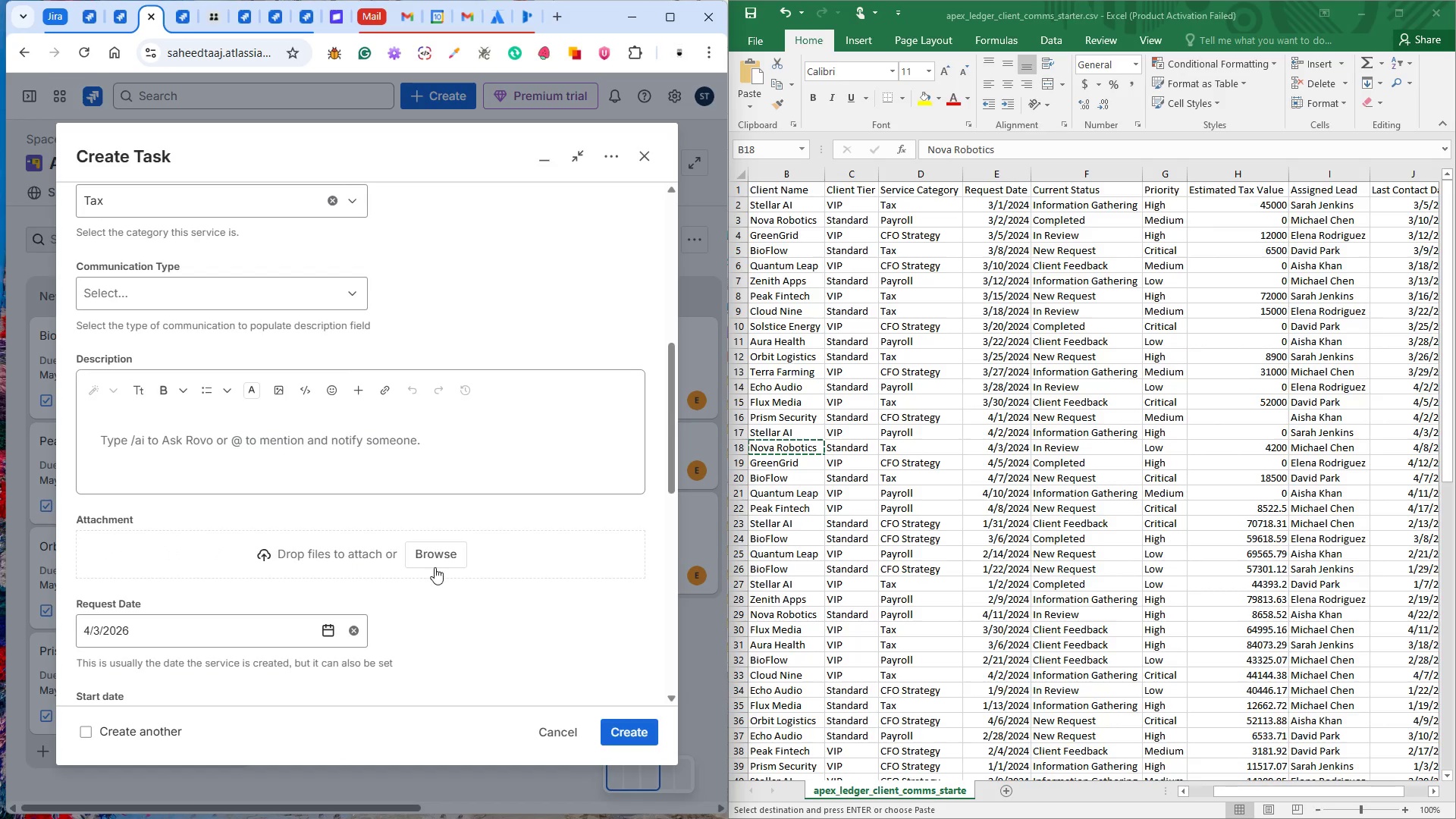 
key(Control+ControlLeft)
 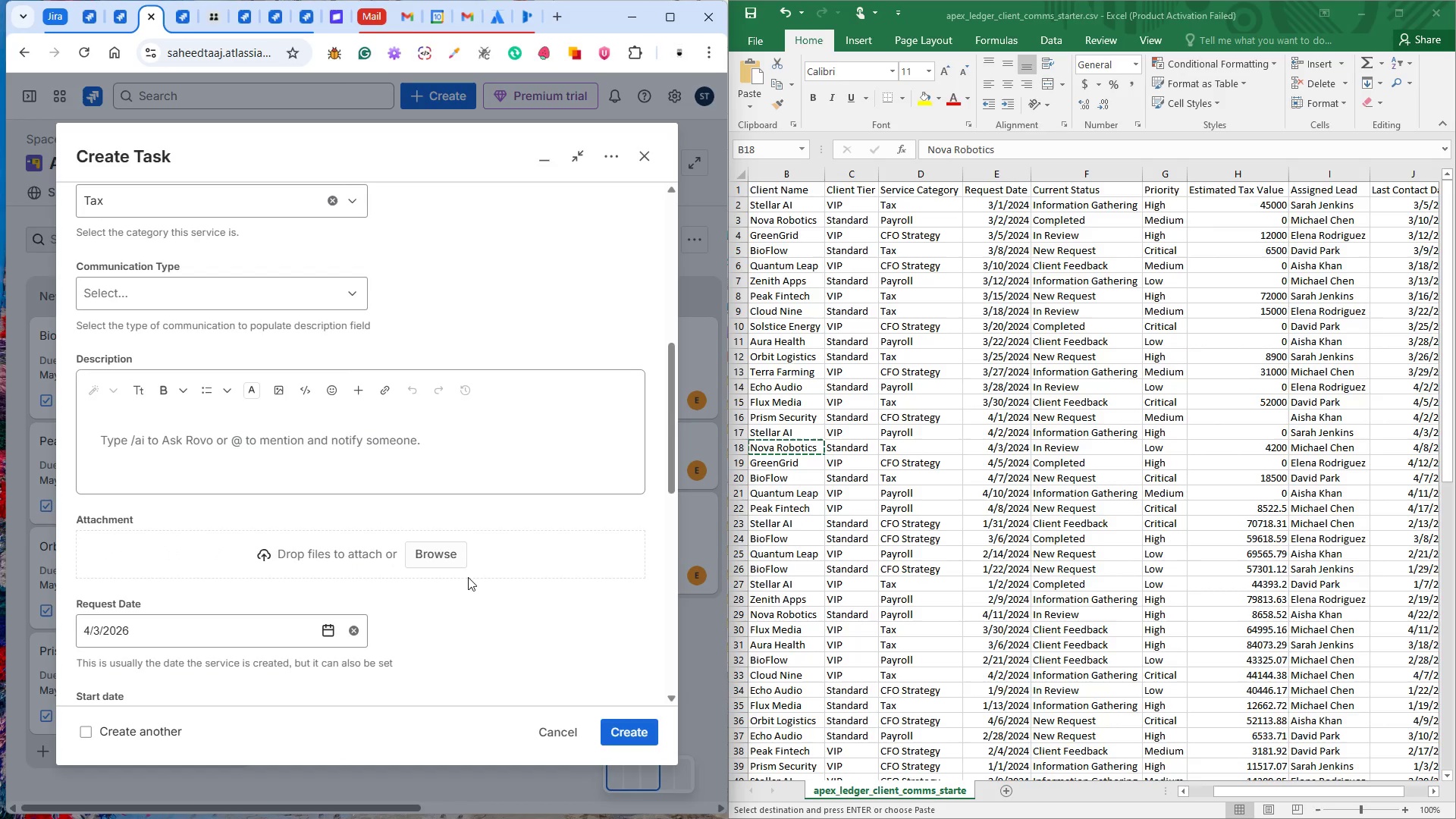 
scroll: coordinate [474, 577], scroll_direction: down, amount: 3.0
 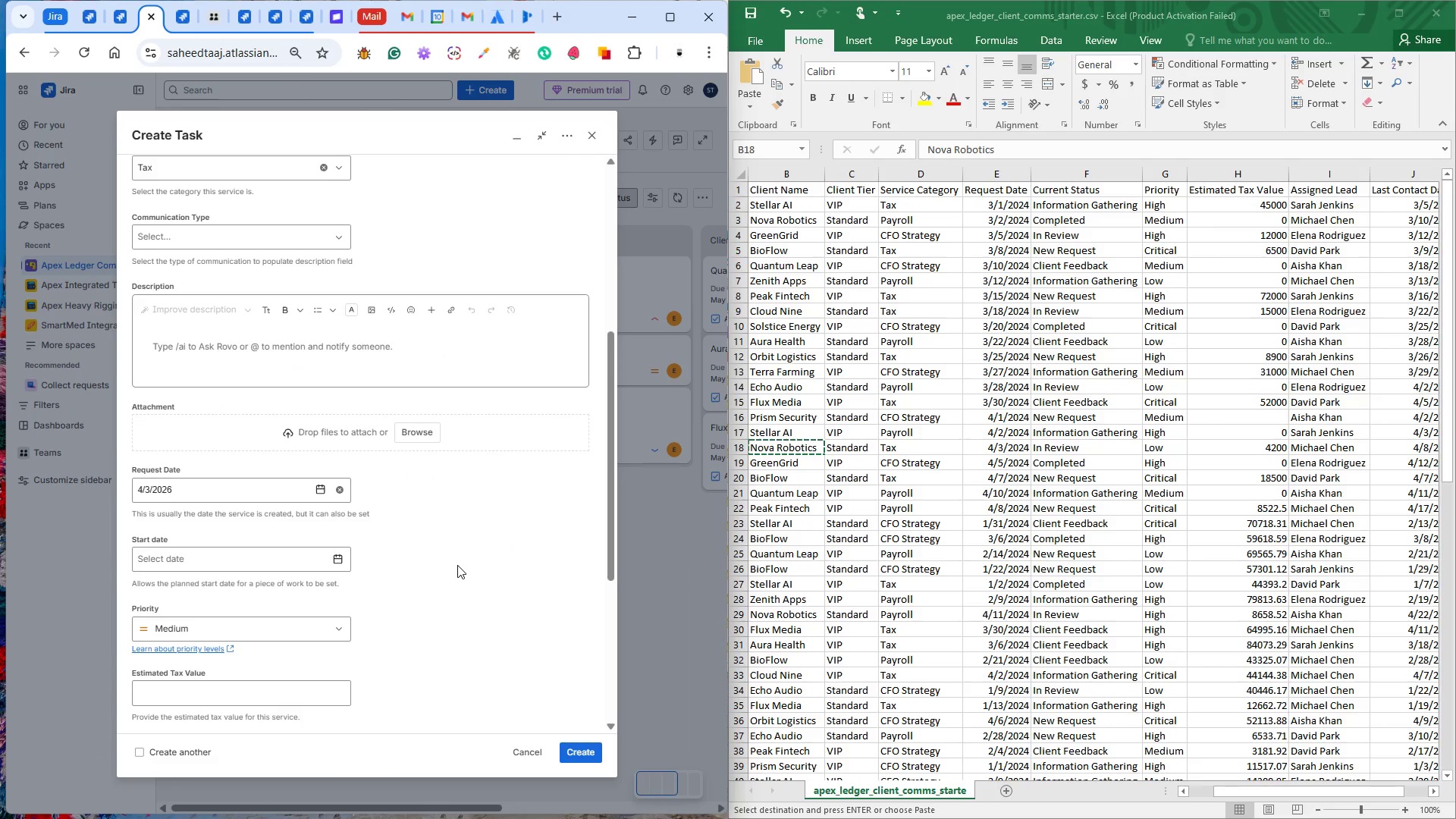 
hold_key(key=ControlLeft, duration=1.52)
 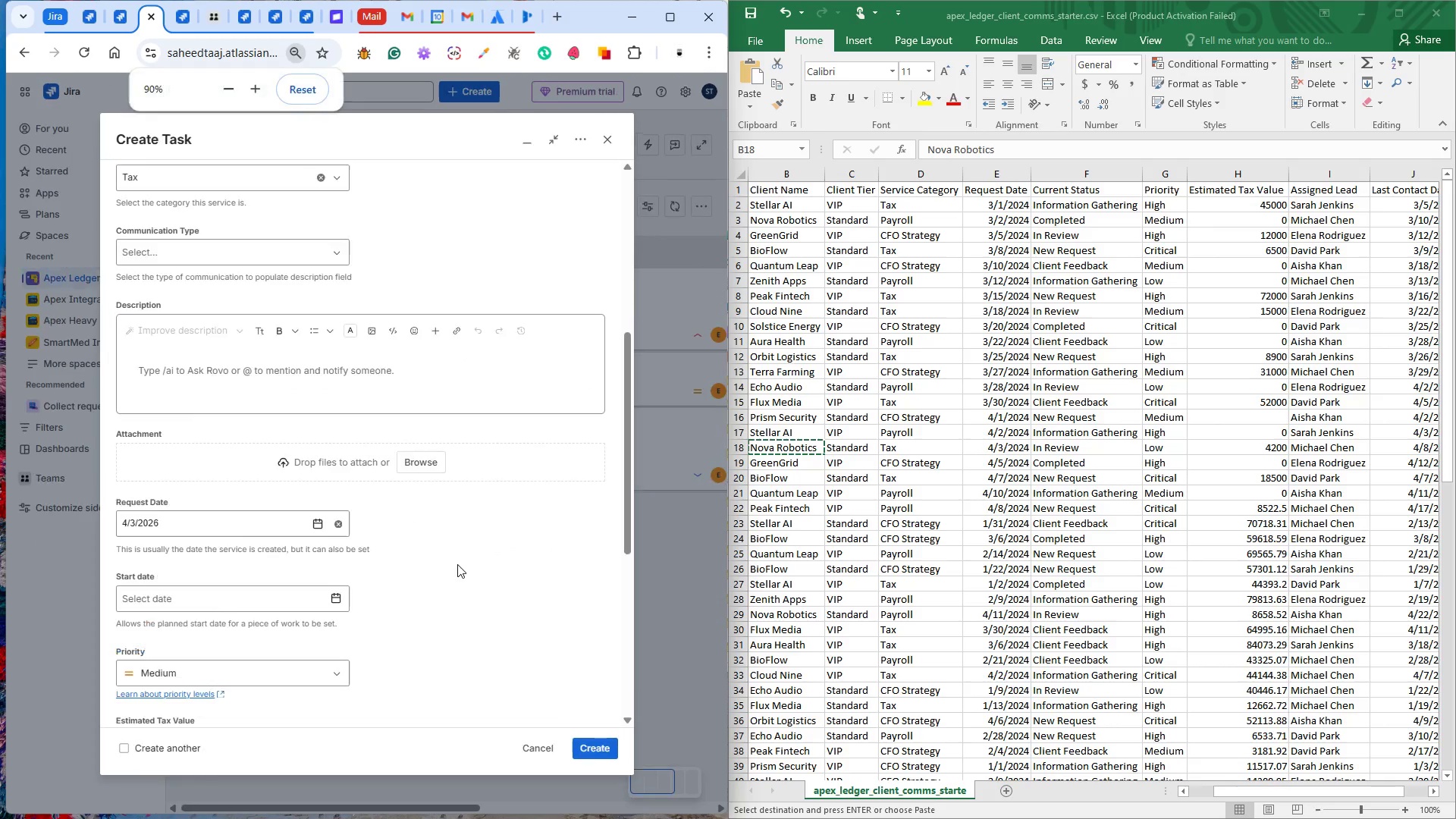 
hold_key(key=ControlLeft, duration=0.88)
scroll: coordinate [457, 564], scroll_direction: up, amount: 2.0
 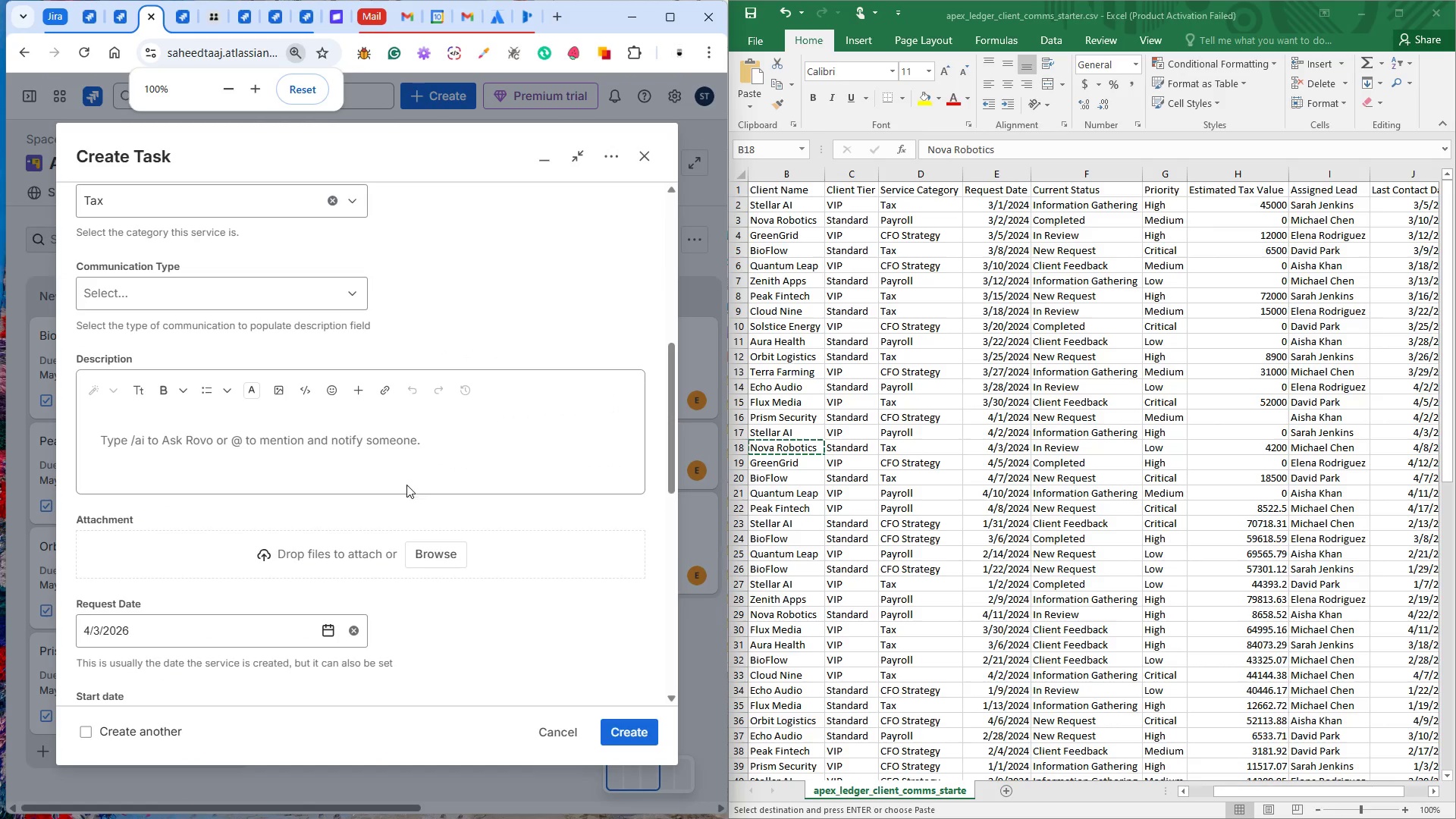 
scroll: coordinate [387, 537], scroll_direction: down, amount: 3.0
 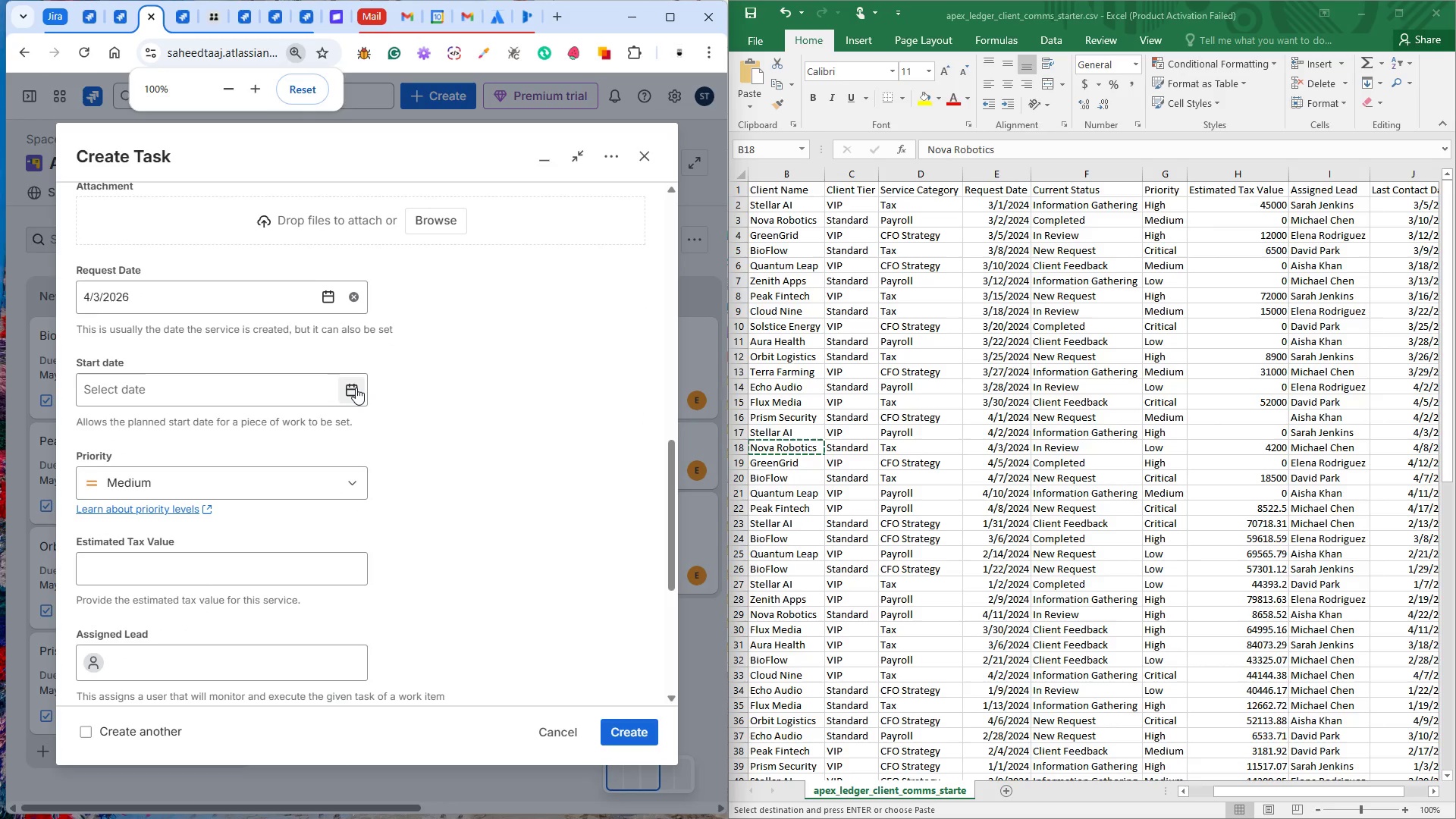 
left_click([355, 388])
 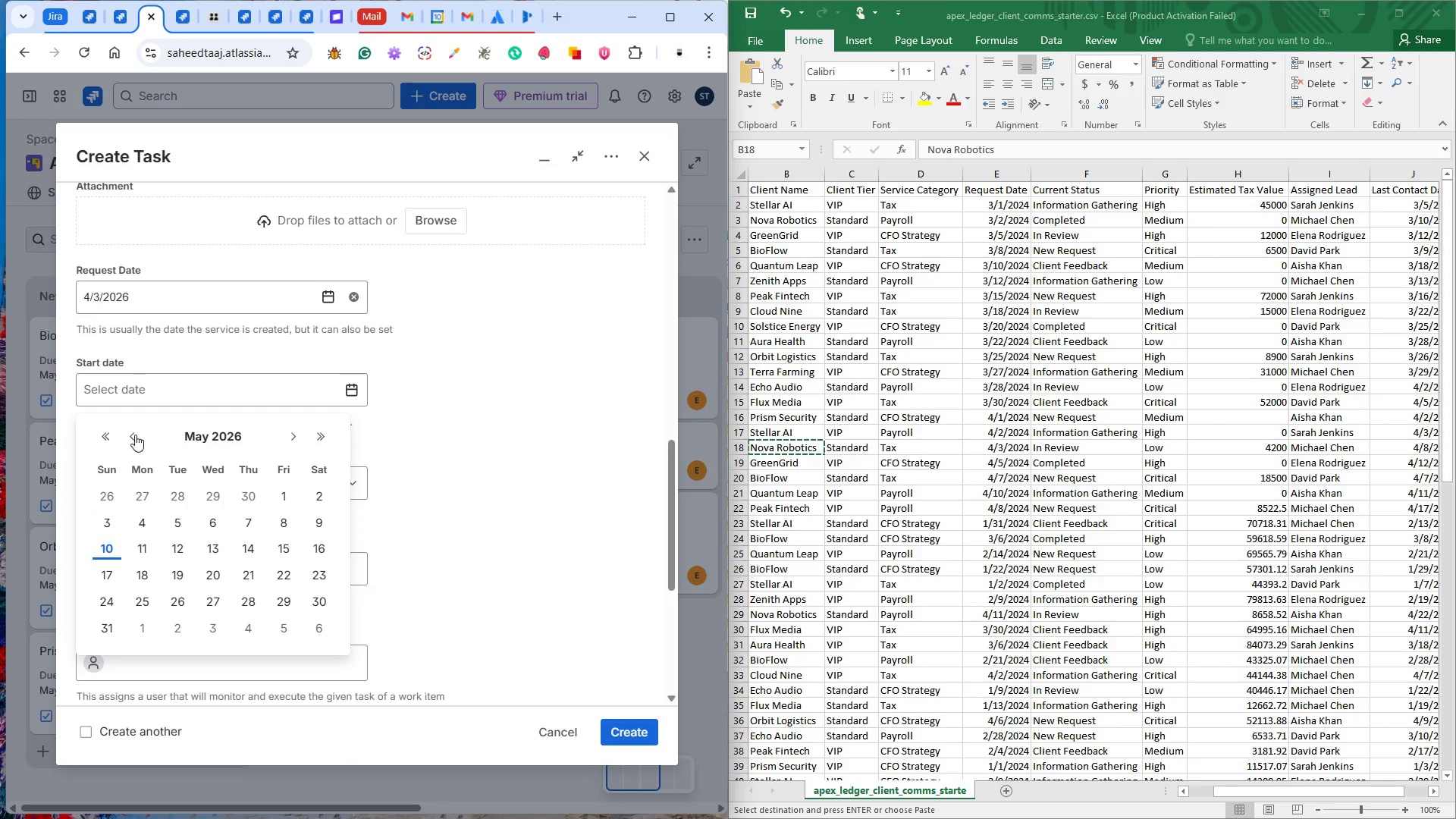 
left_click([130, 432])
 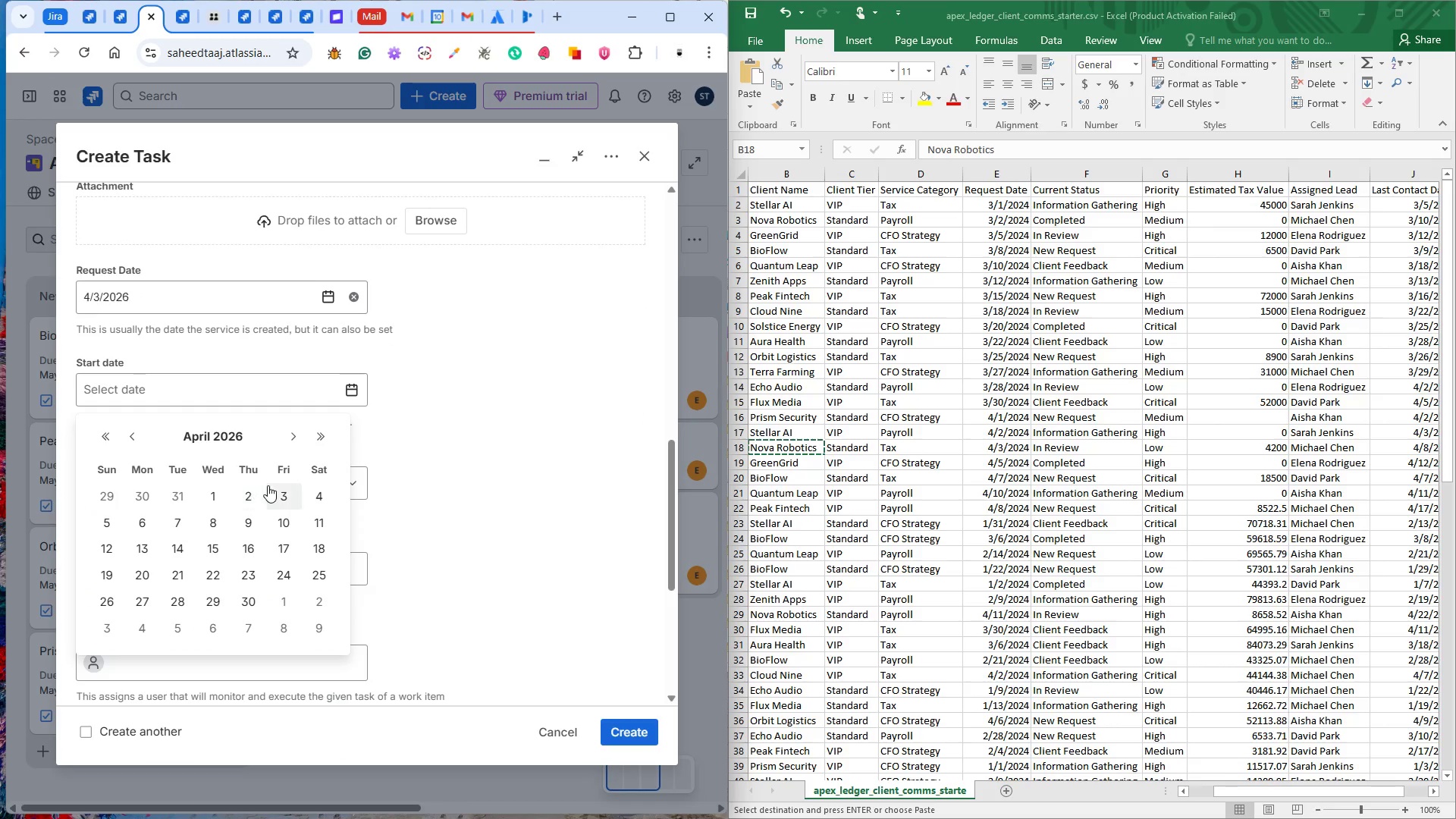 
left_click([275, 488])
 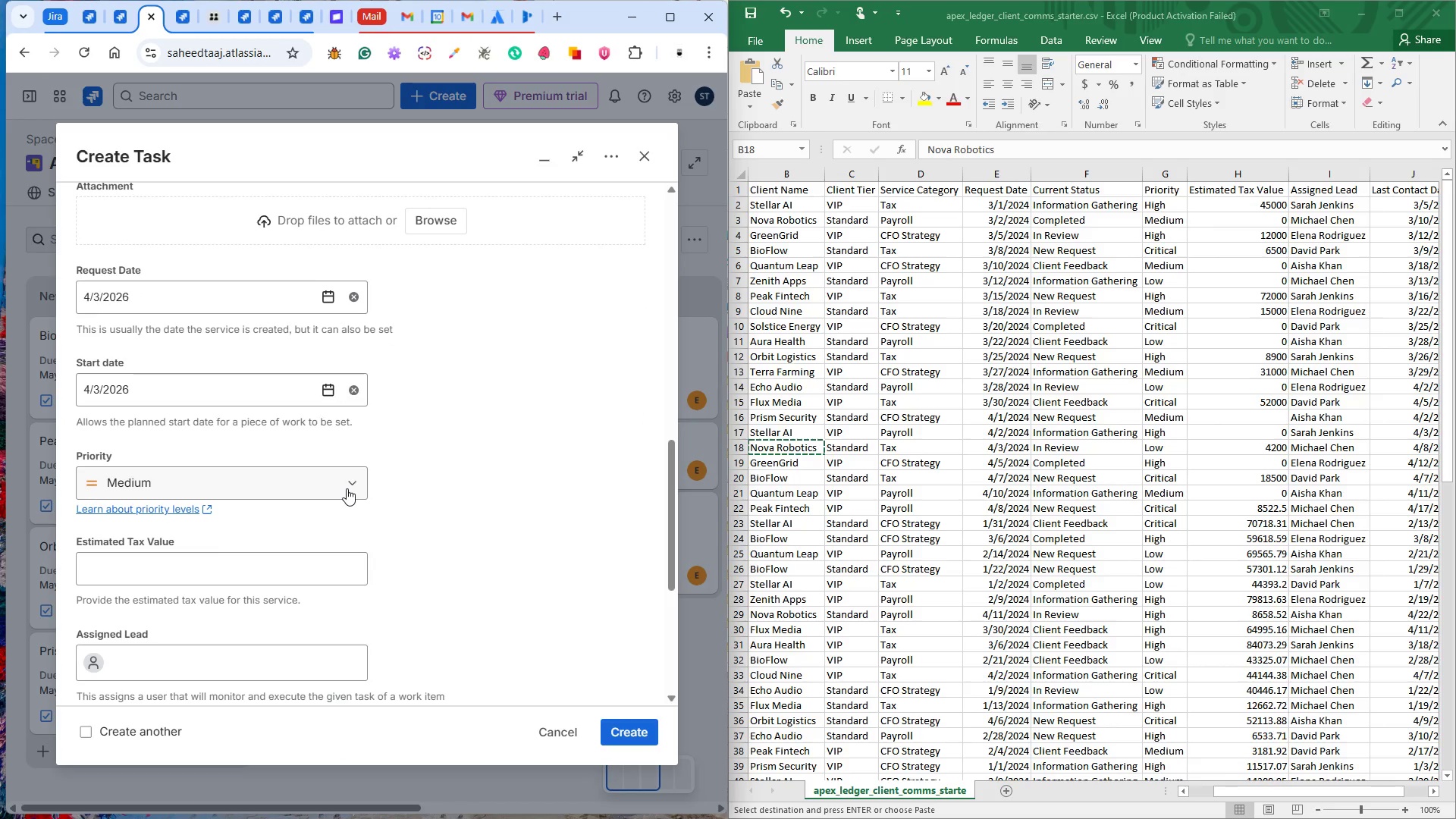 
left_click([347, 488])
 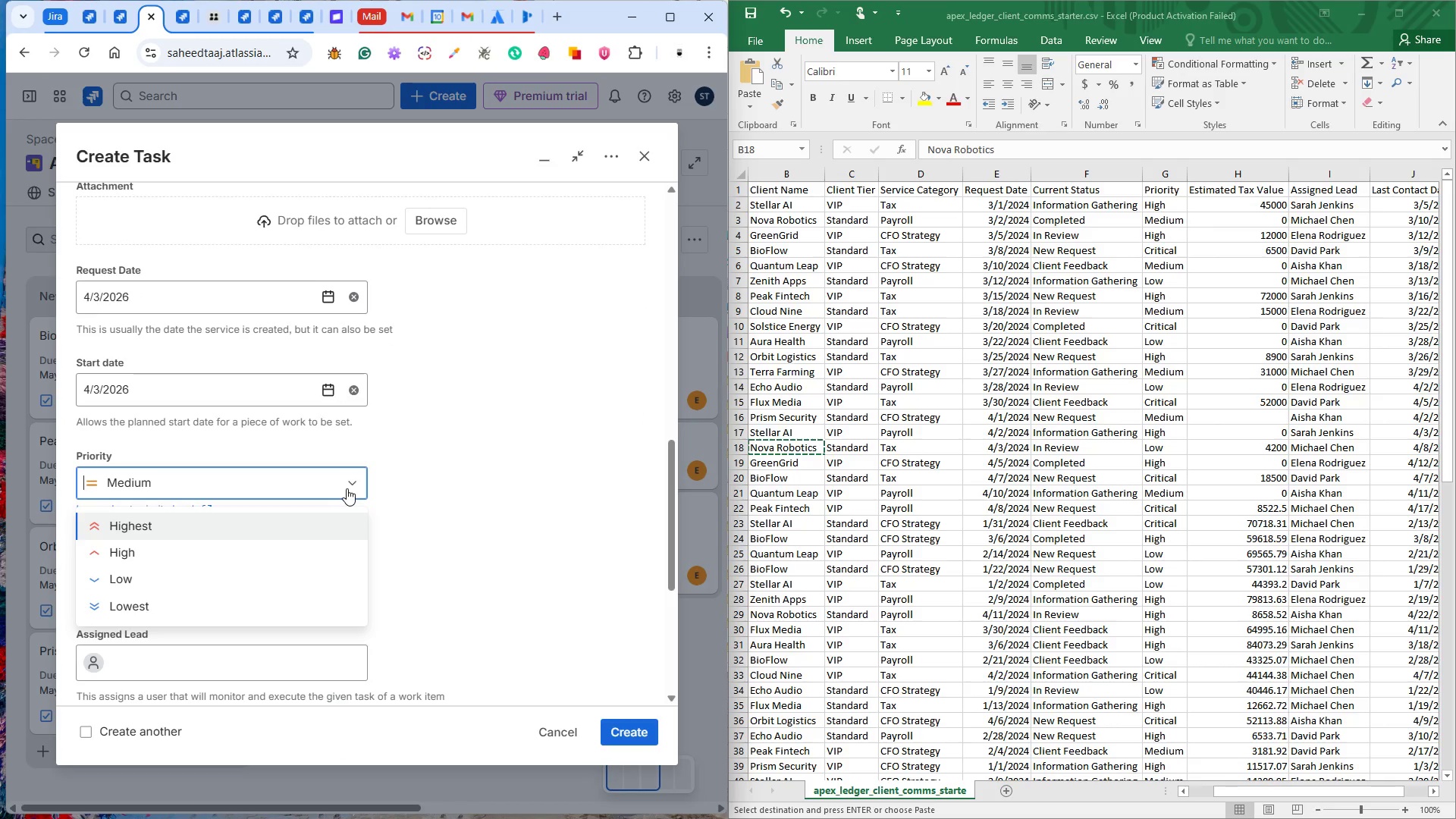 
hold_key(key=ControlLeft, duration=0.44)
 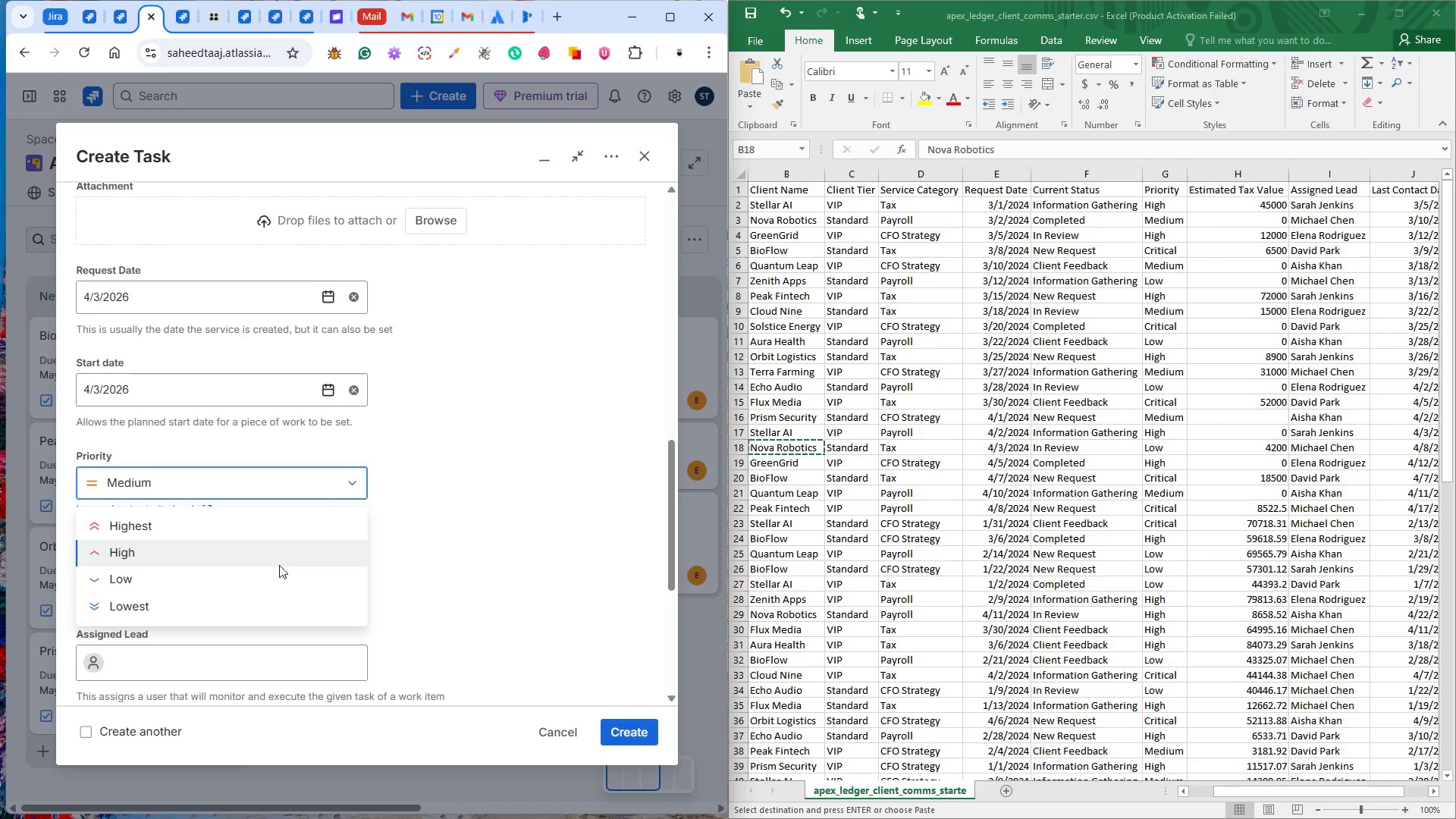 
left_click([234, 582])
 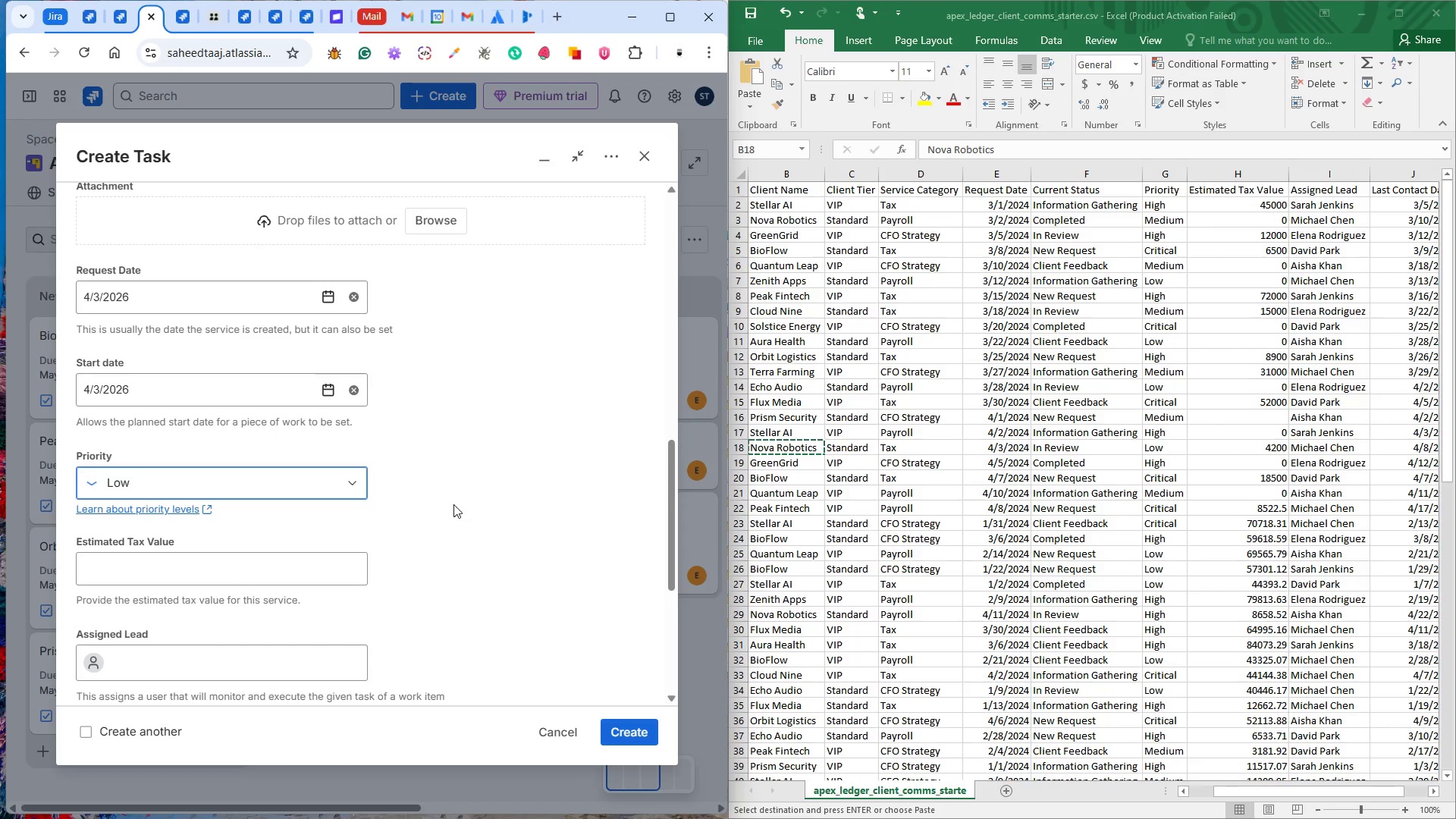 
wait(6.5)
 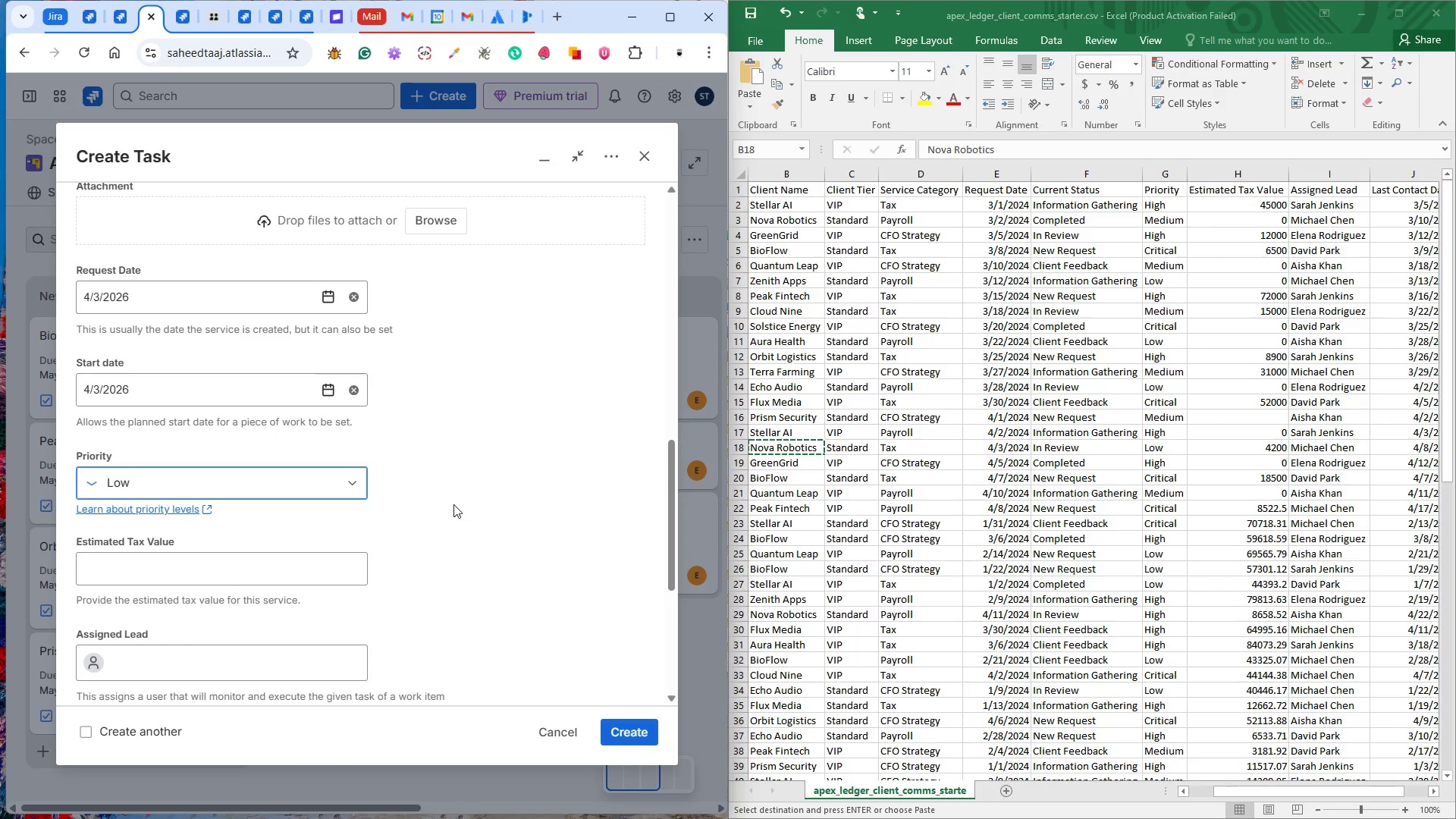 
left_click([1265, 444])
 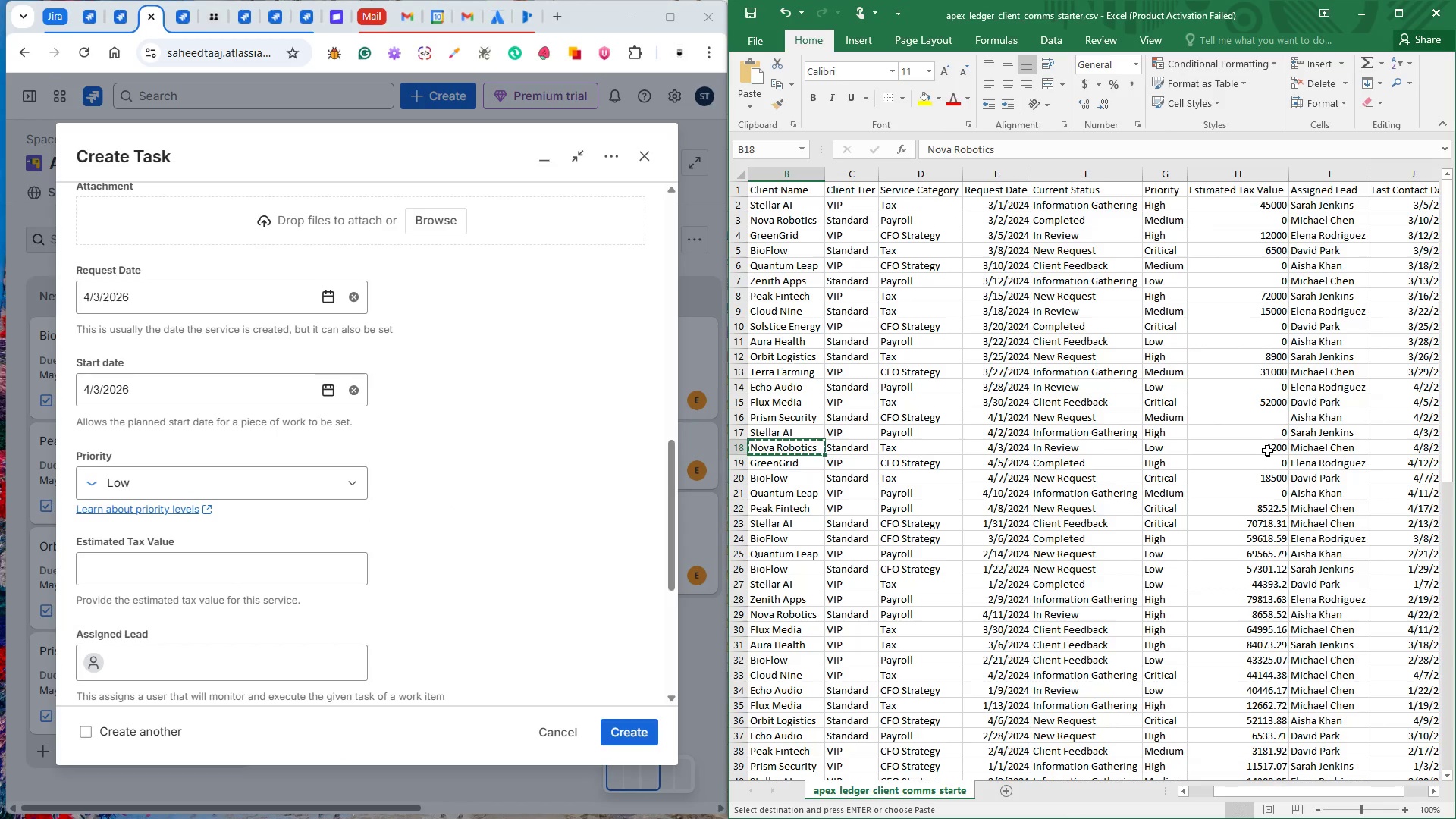 
left_click([1267, 450])
 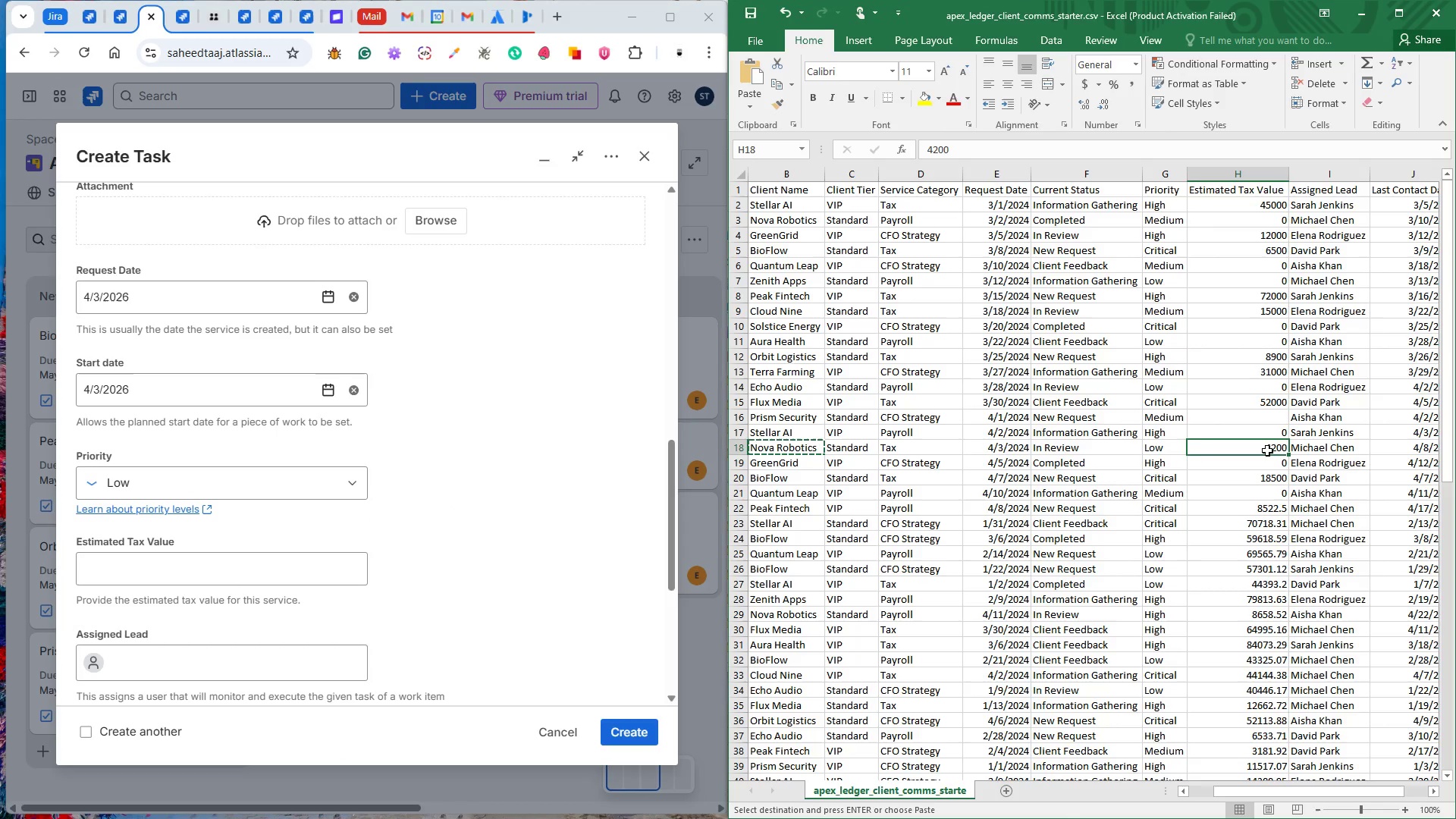 
key(Control+C)
 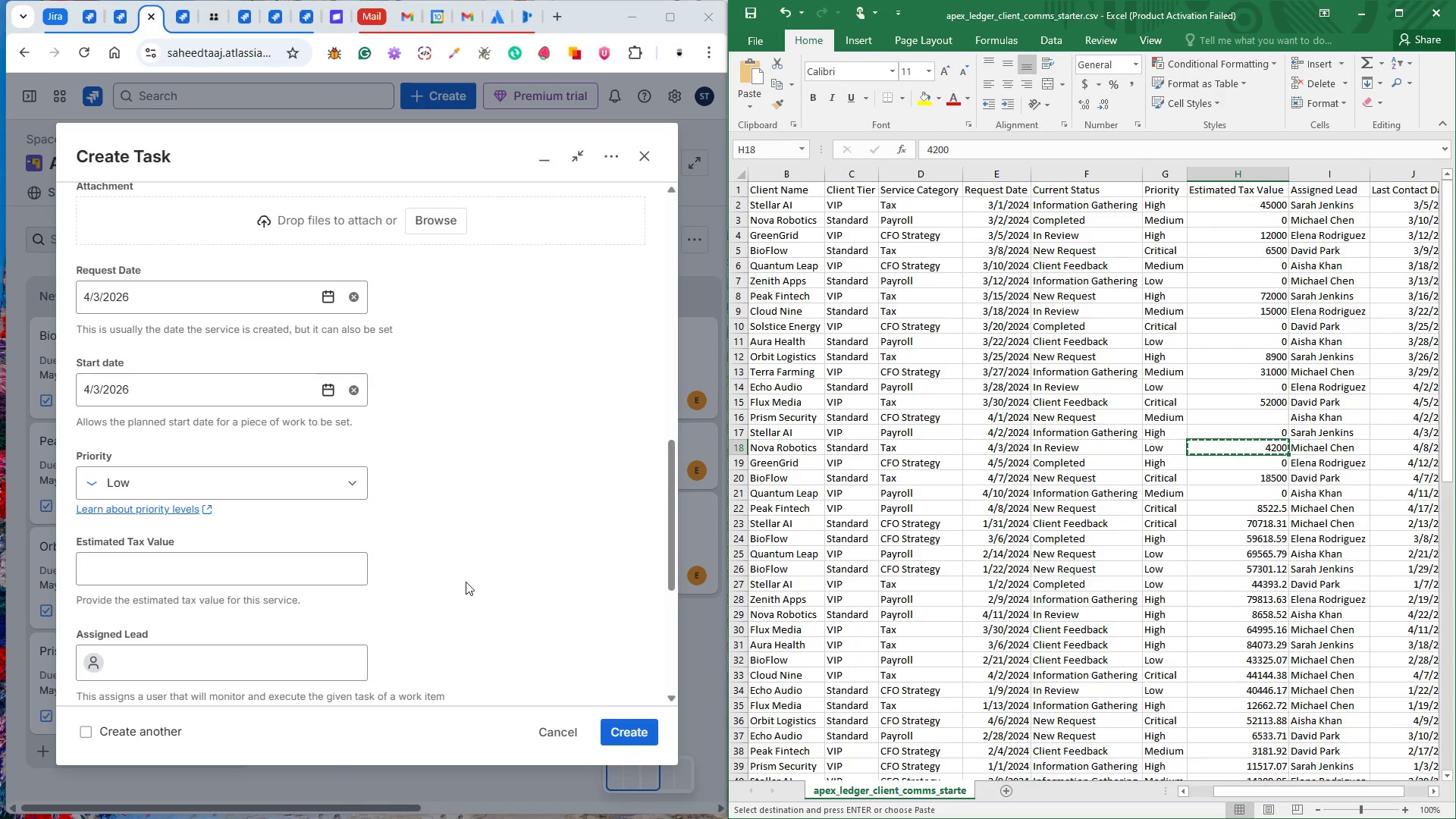 
left_click([221, 562])
 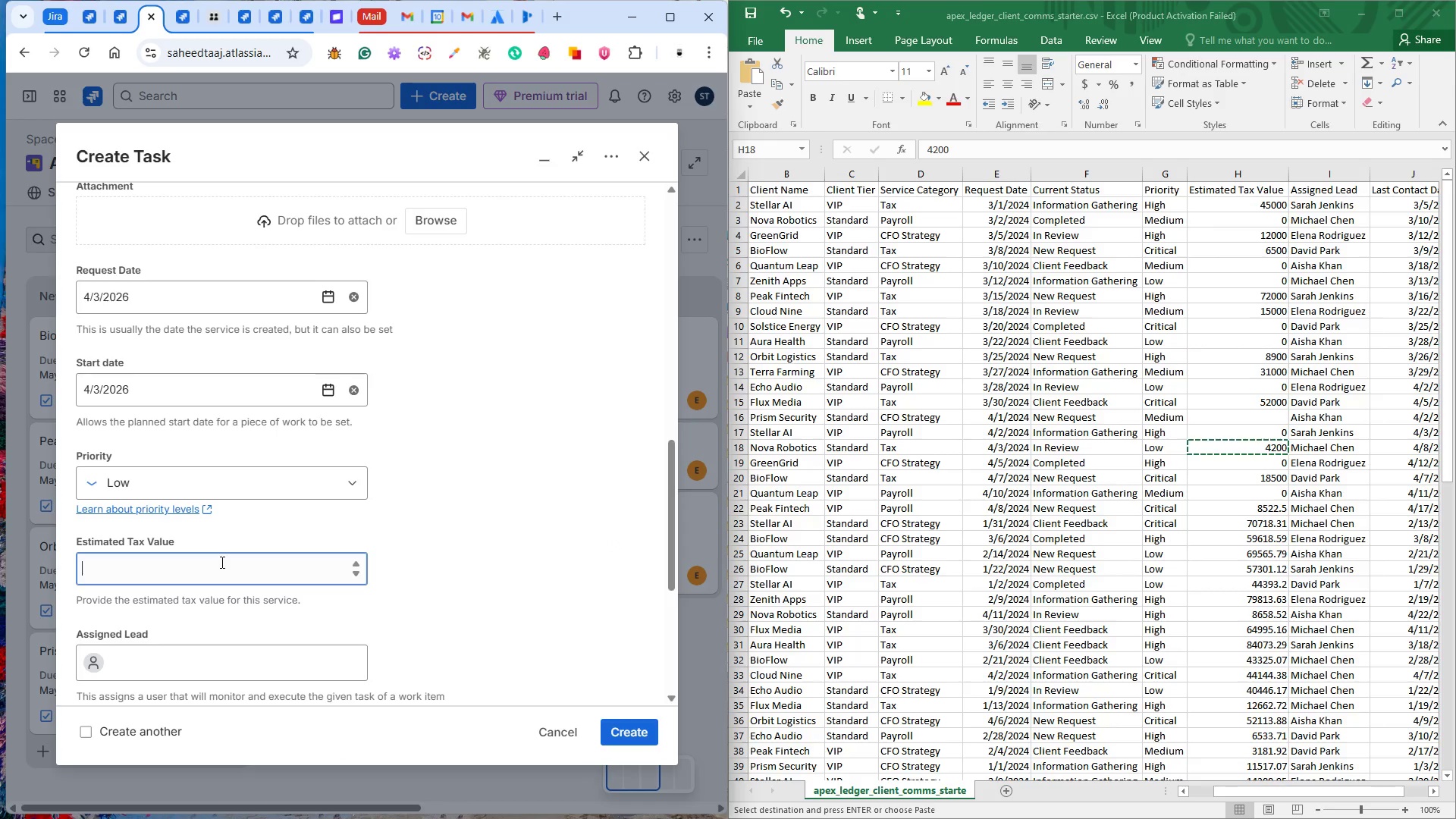 
key(Control+V)
 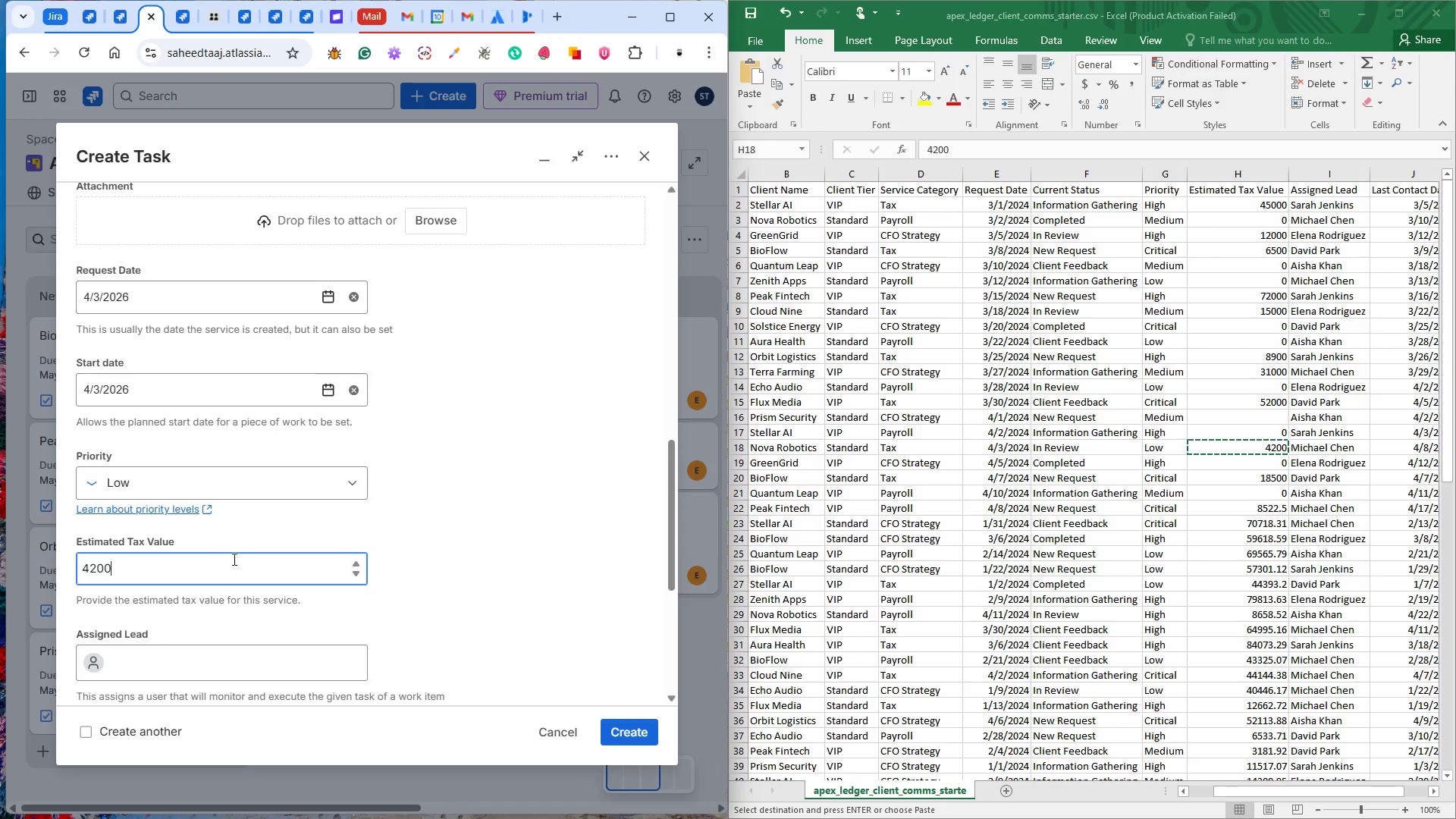 
scroll: coordinate [237, 559], scroll_direction: down, amount: 3.0
 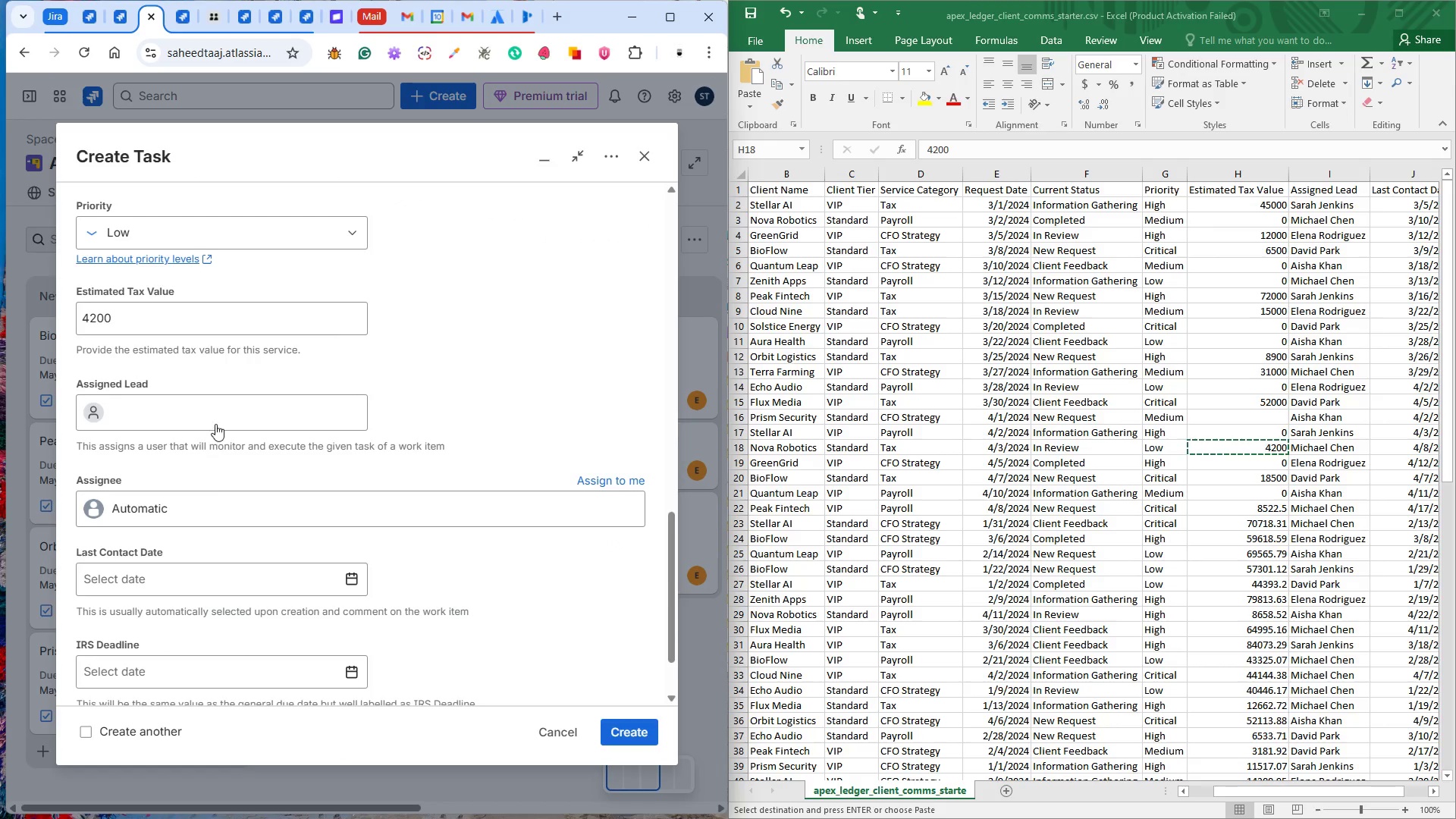 
left_click([215, 409])
 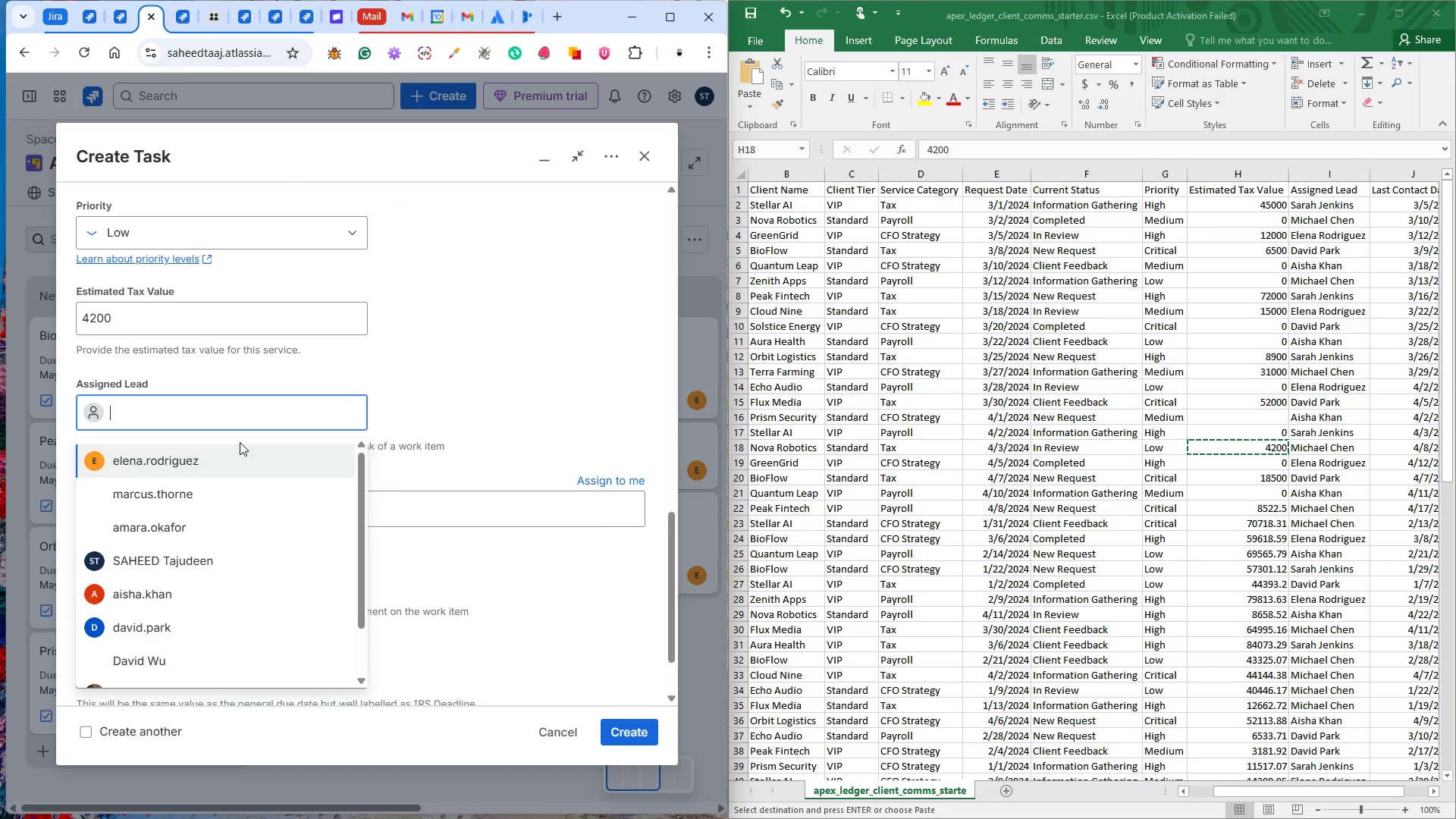 
hold_key(key=ControlLeft, duration=0.56)
 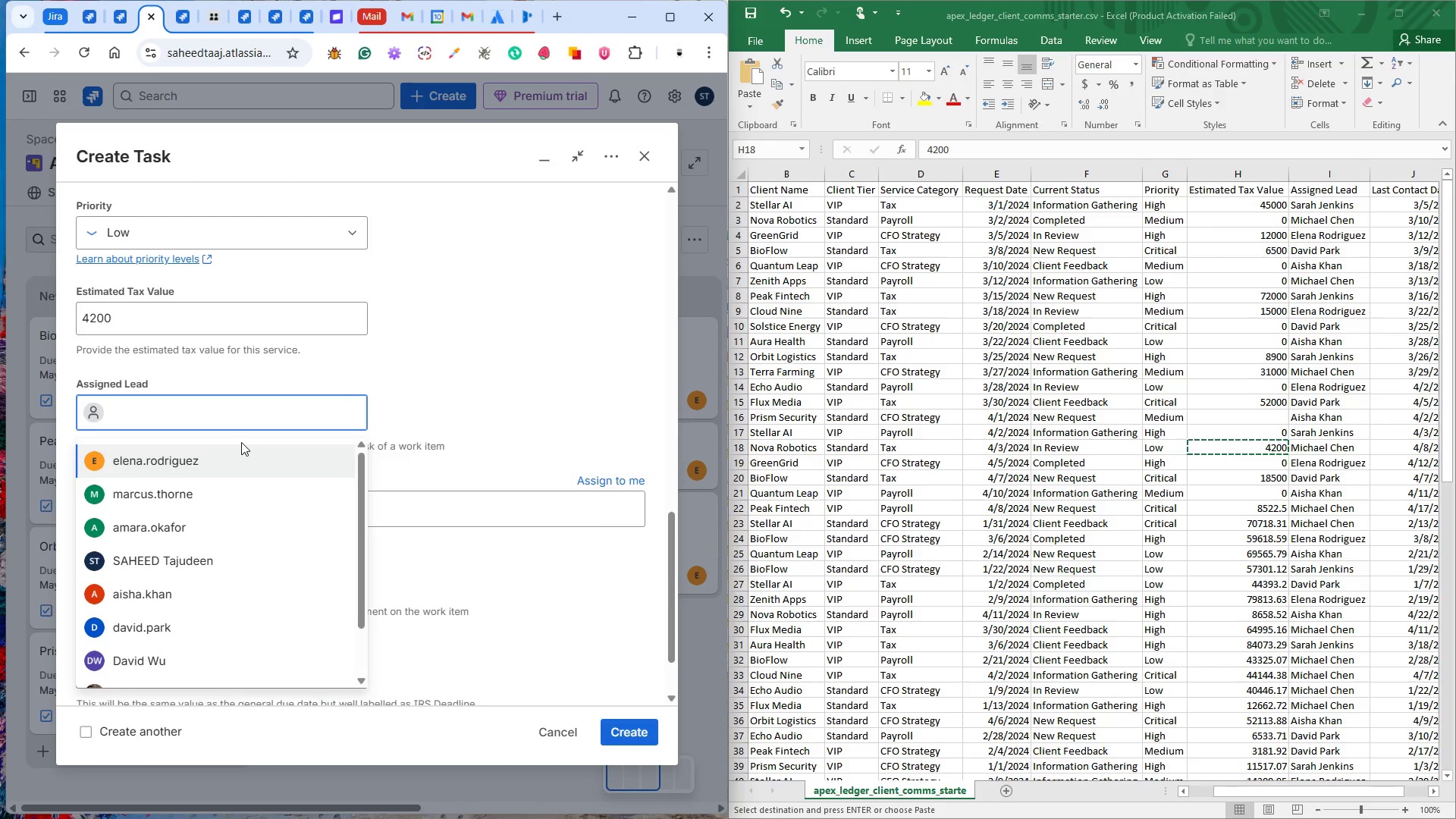 
hold_key(key=ControlLeft, duration=1.5)
 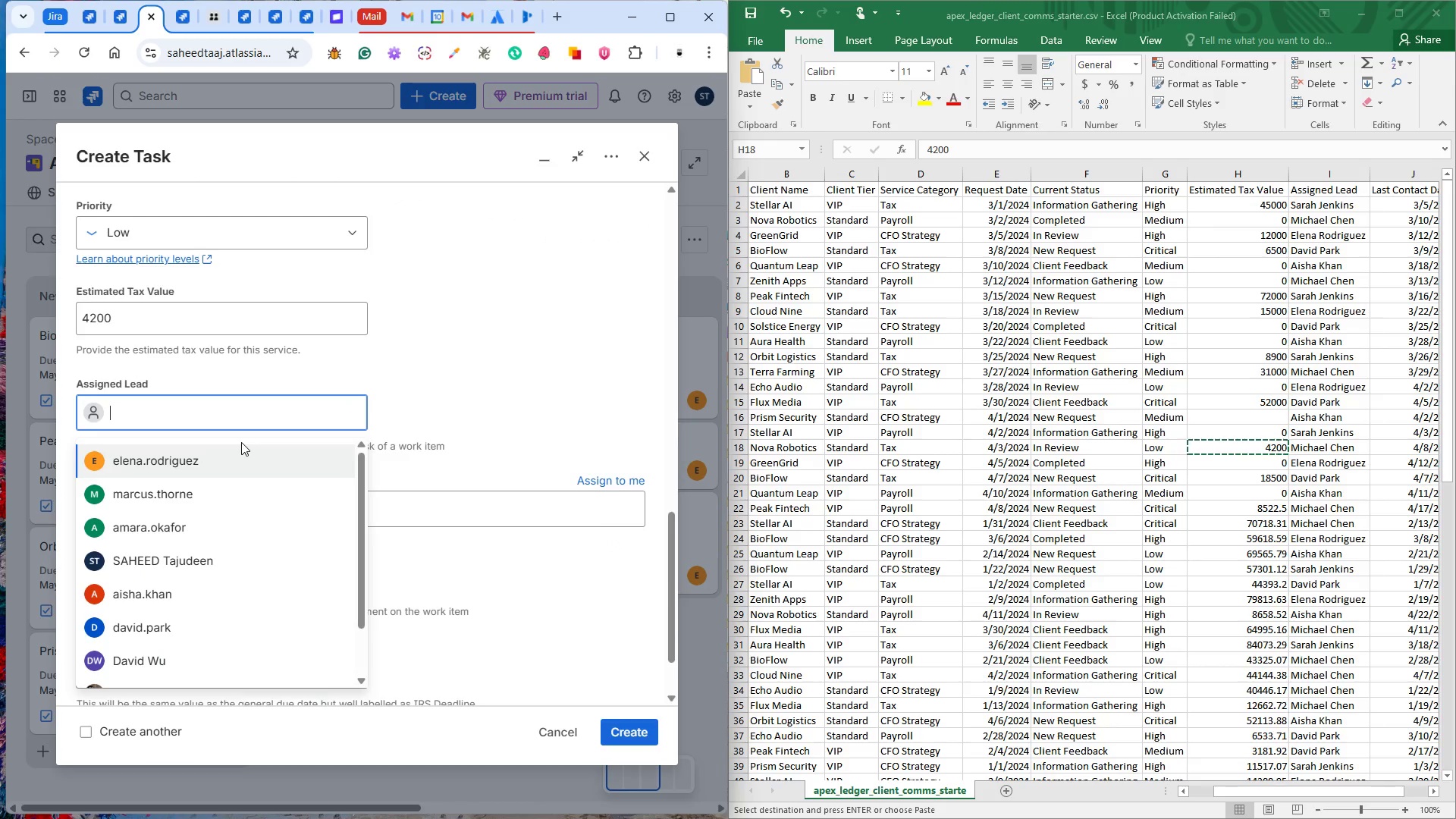 
hold_key(key=ControlLeft, duration=1.5)
 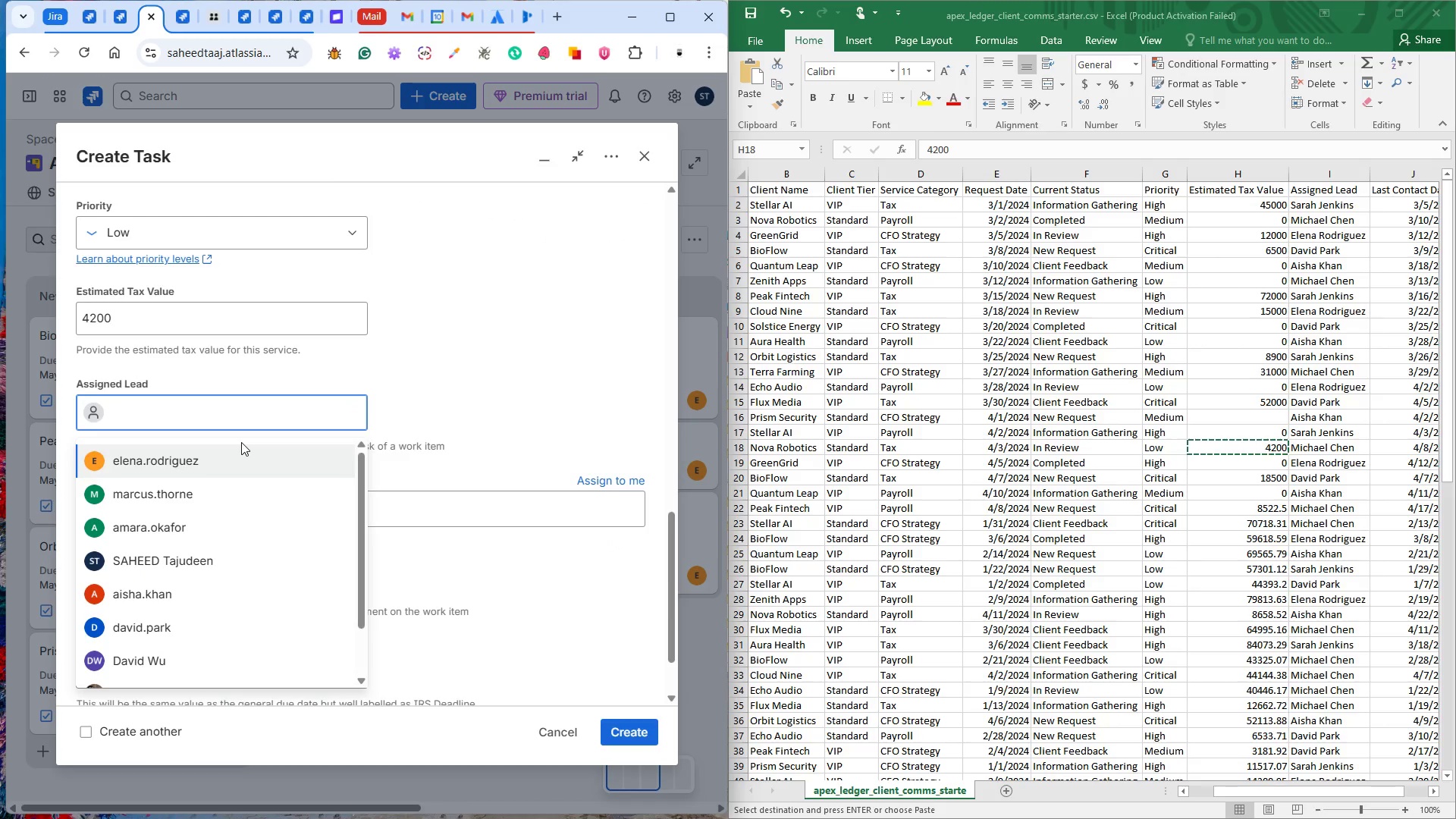 
hold_key(key=ControlLeft, duration=1.5)
 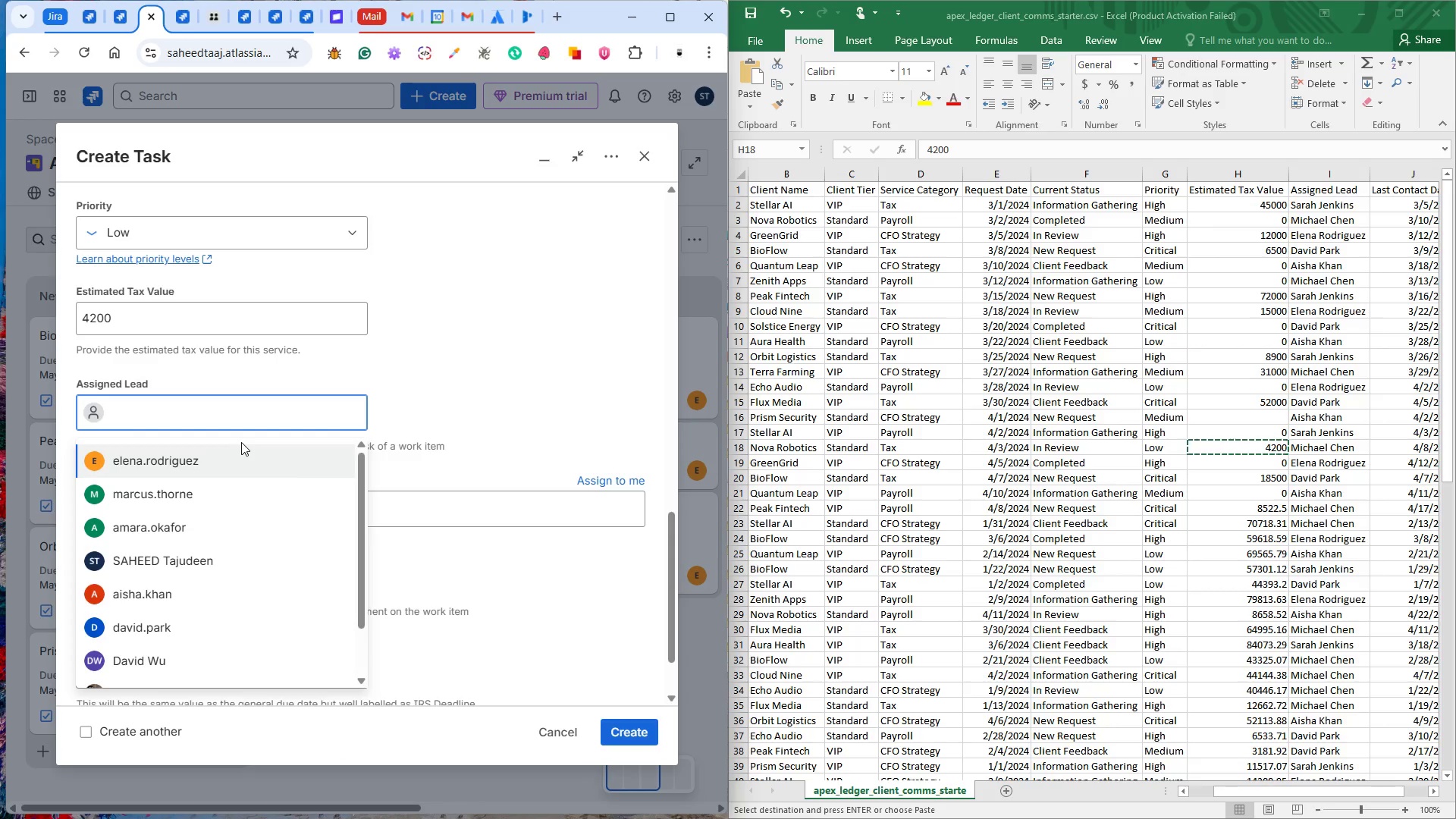 
hold_key(key=ControlLeft, duration=1.27)
 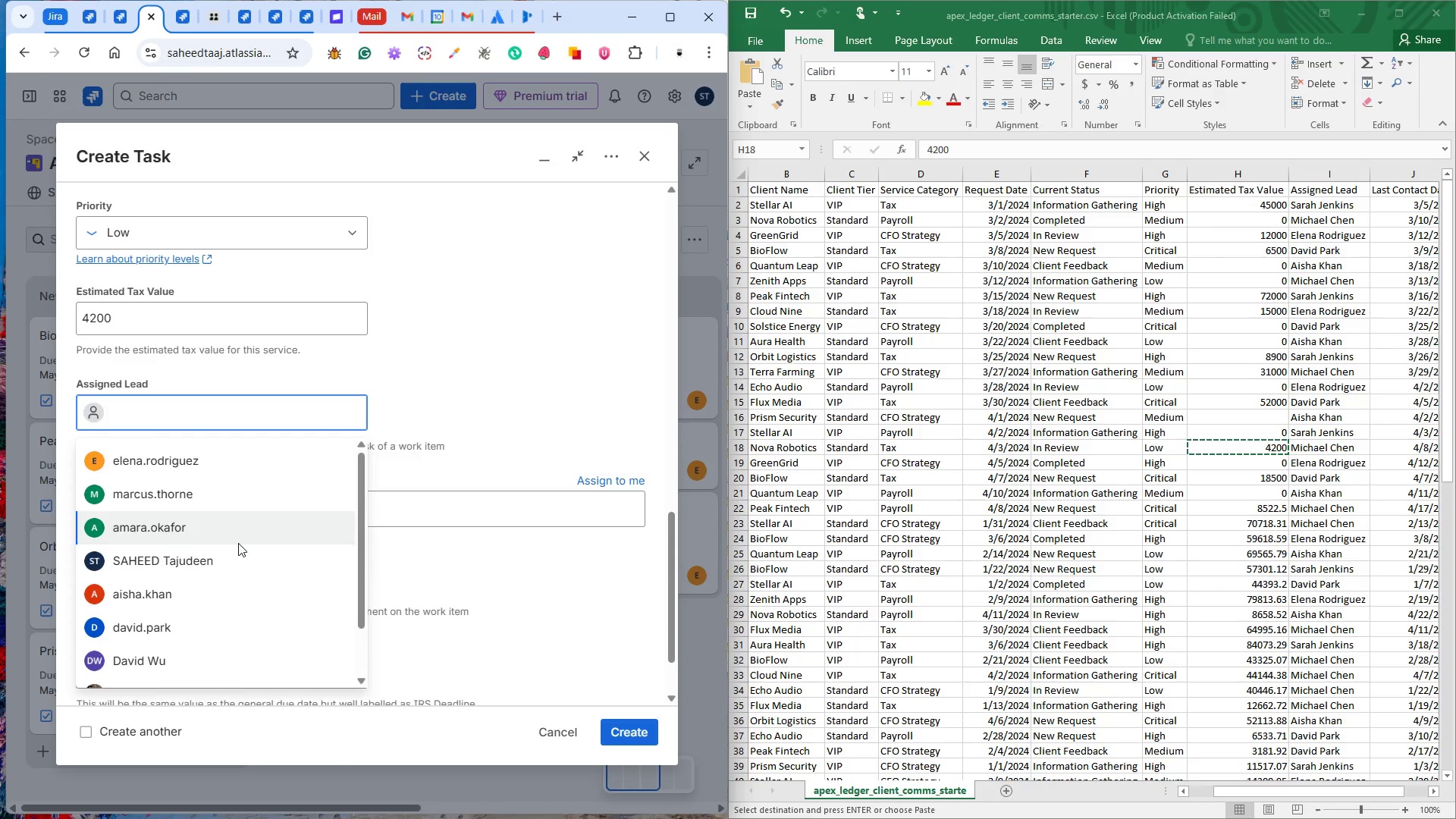 
scroll: coordinate [209, 645], scroll_direction: down, amount: 3.0
 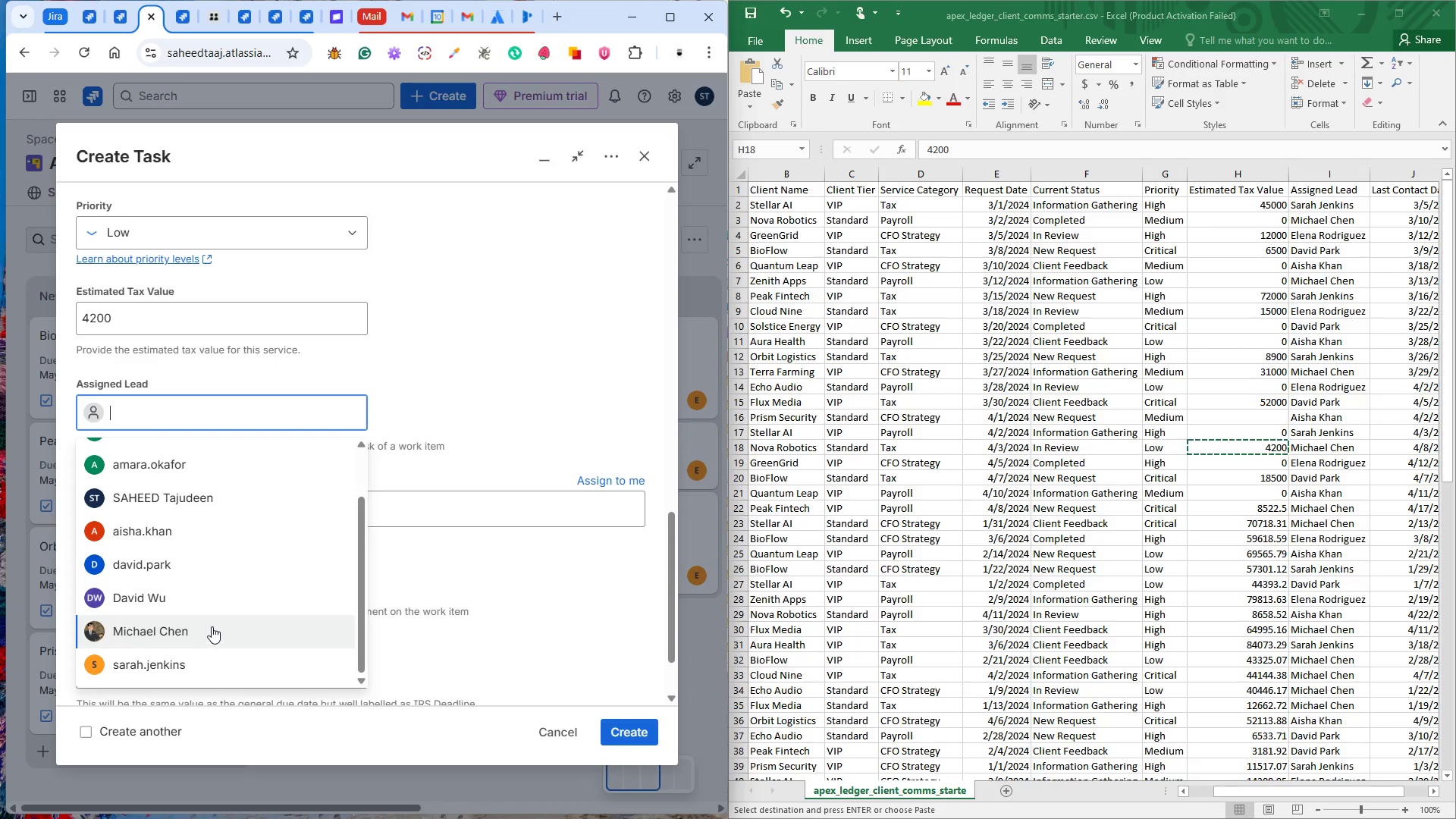 
left_click([212, 626])
 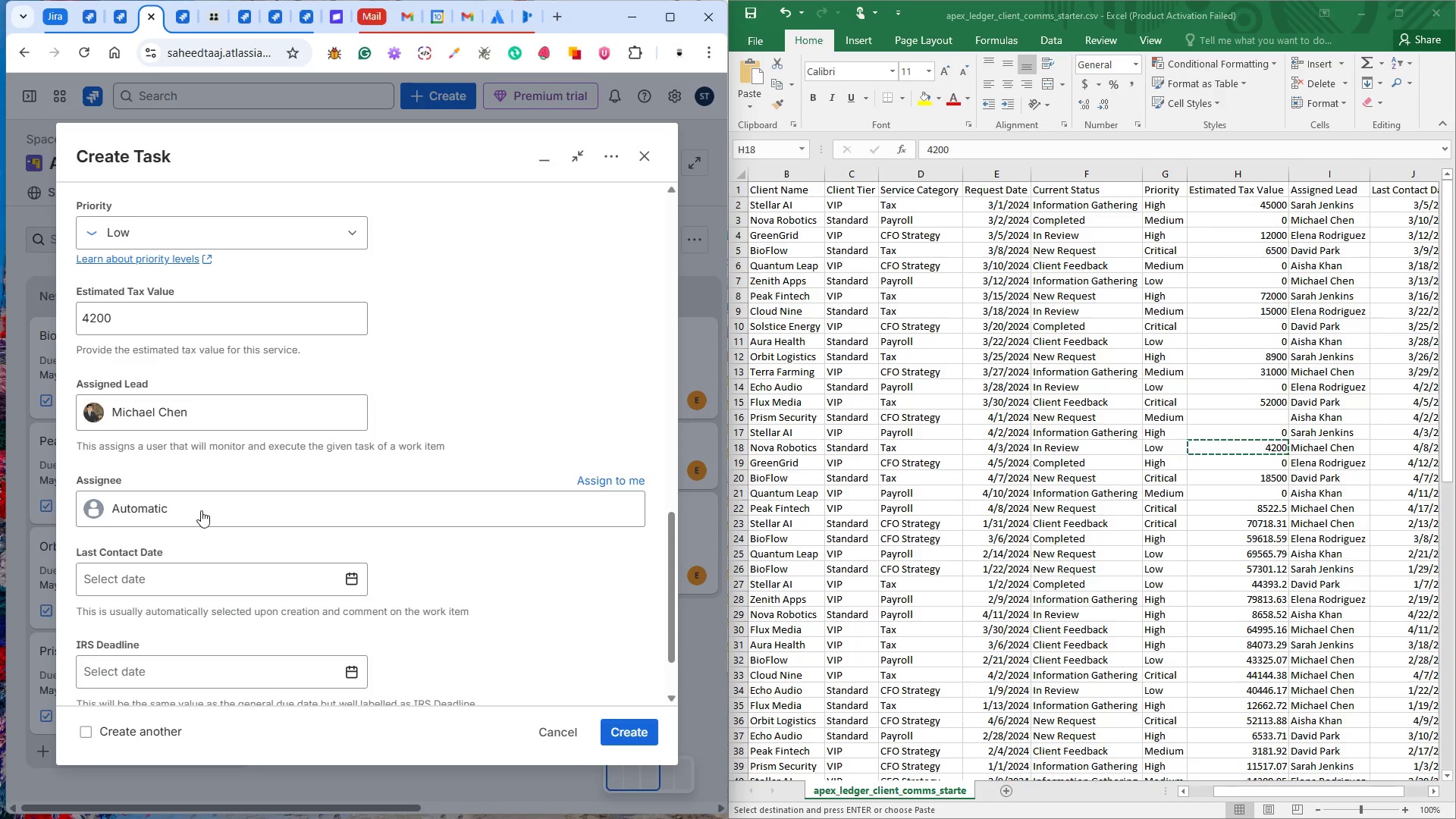 
left_click([199, 506])
 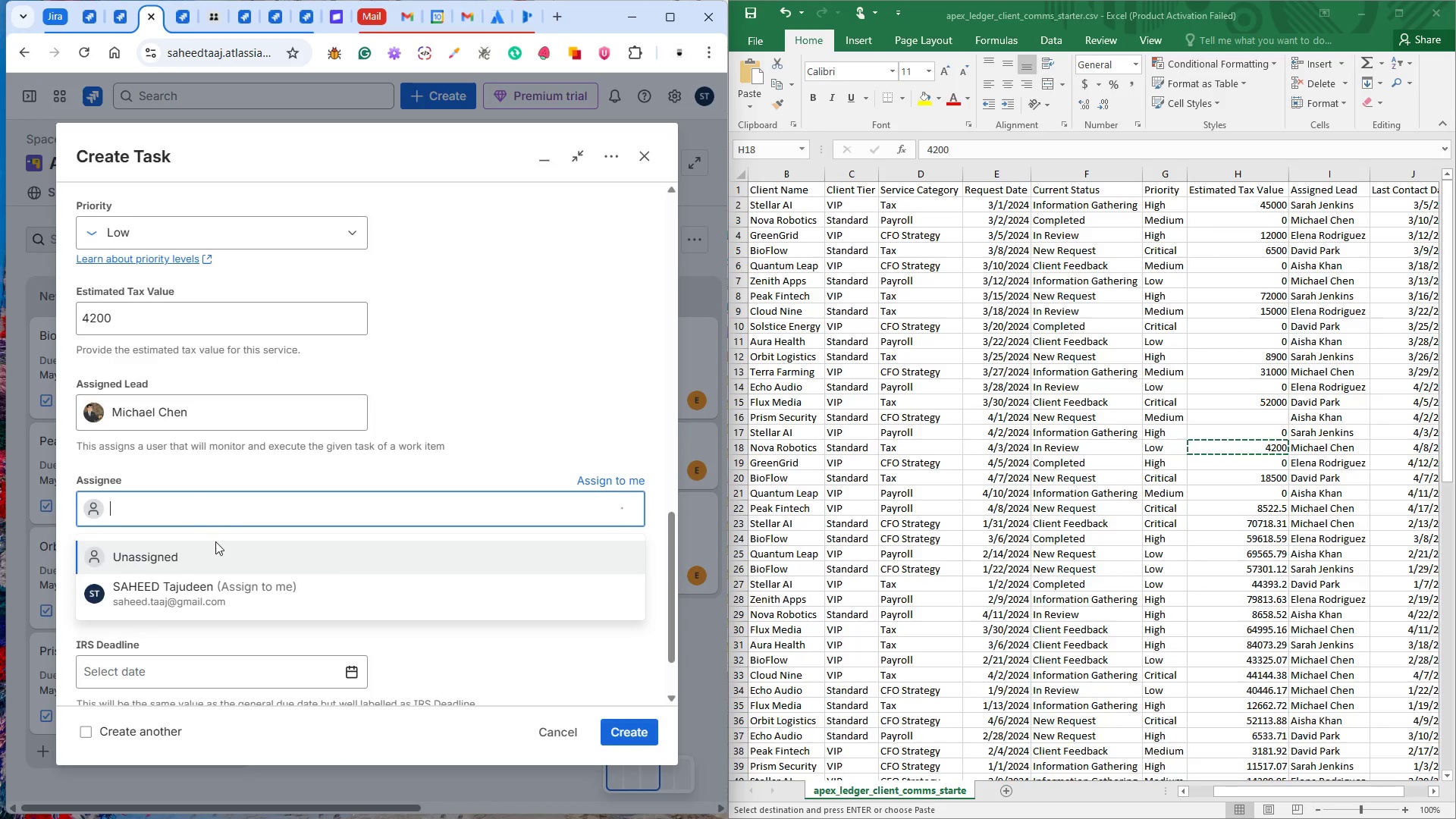 
scroll: coordinate [658, 642], scroll_direction: down, amount: 18.0
 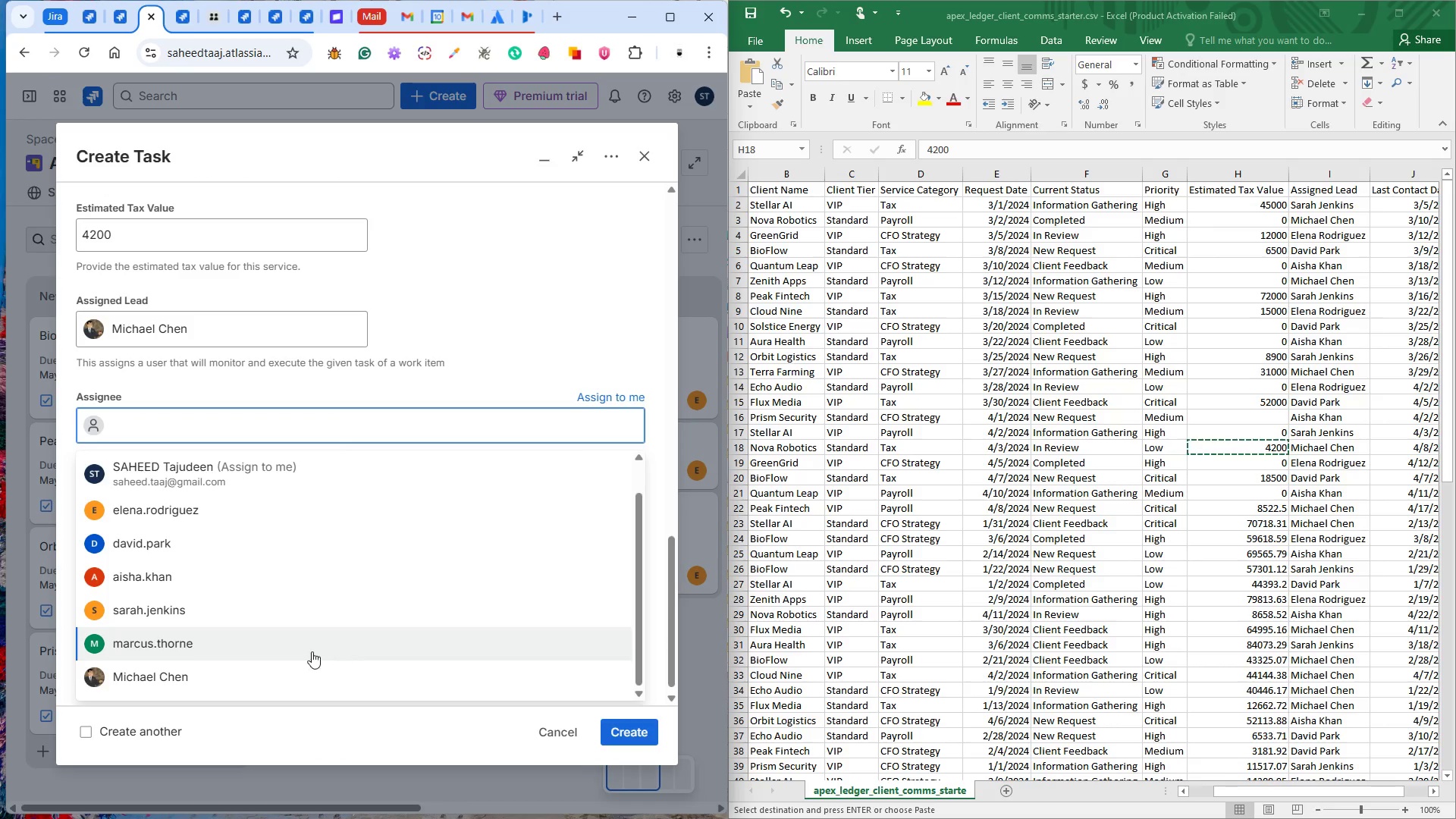 
left_click([246, 669])
 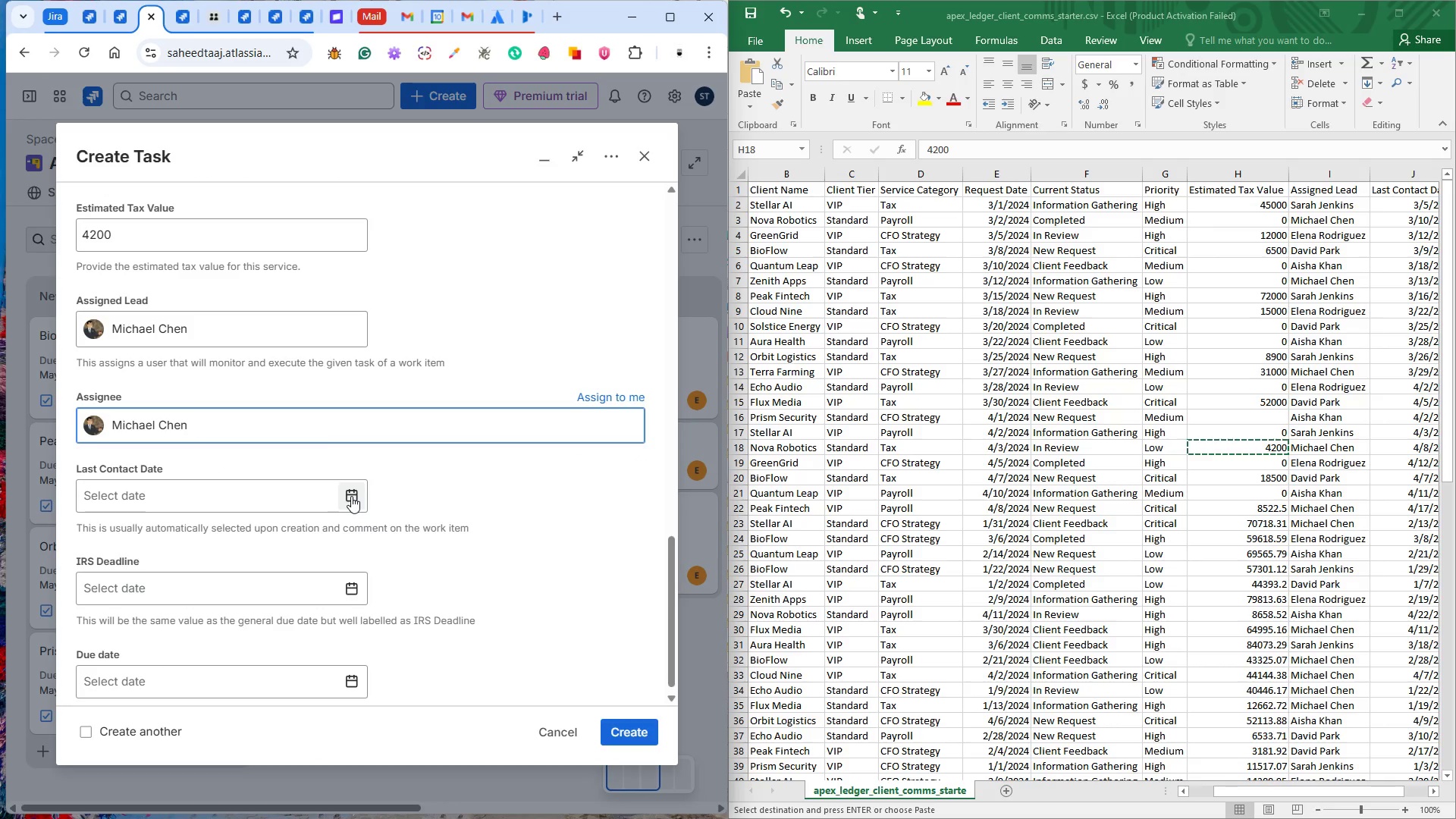 
left_click([351, 496])
 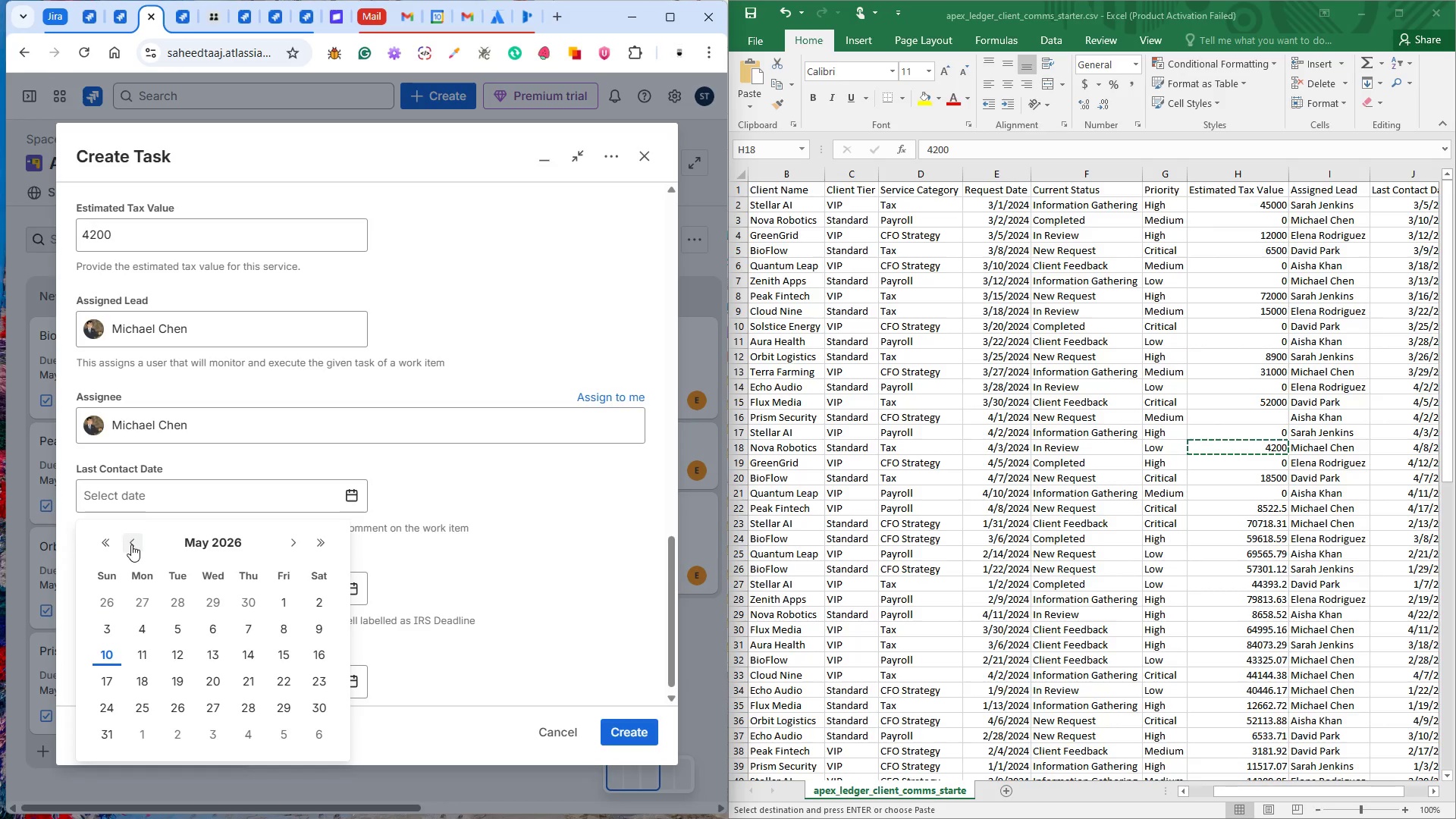 
wait(5.95)
 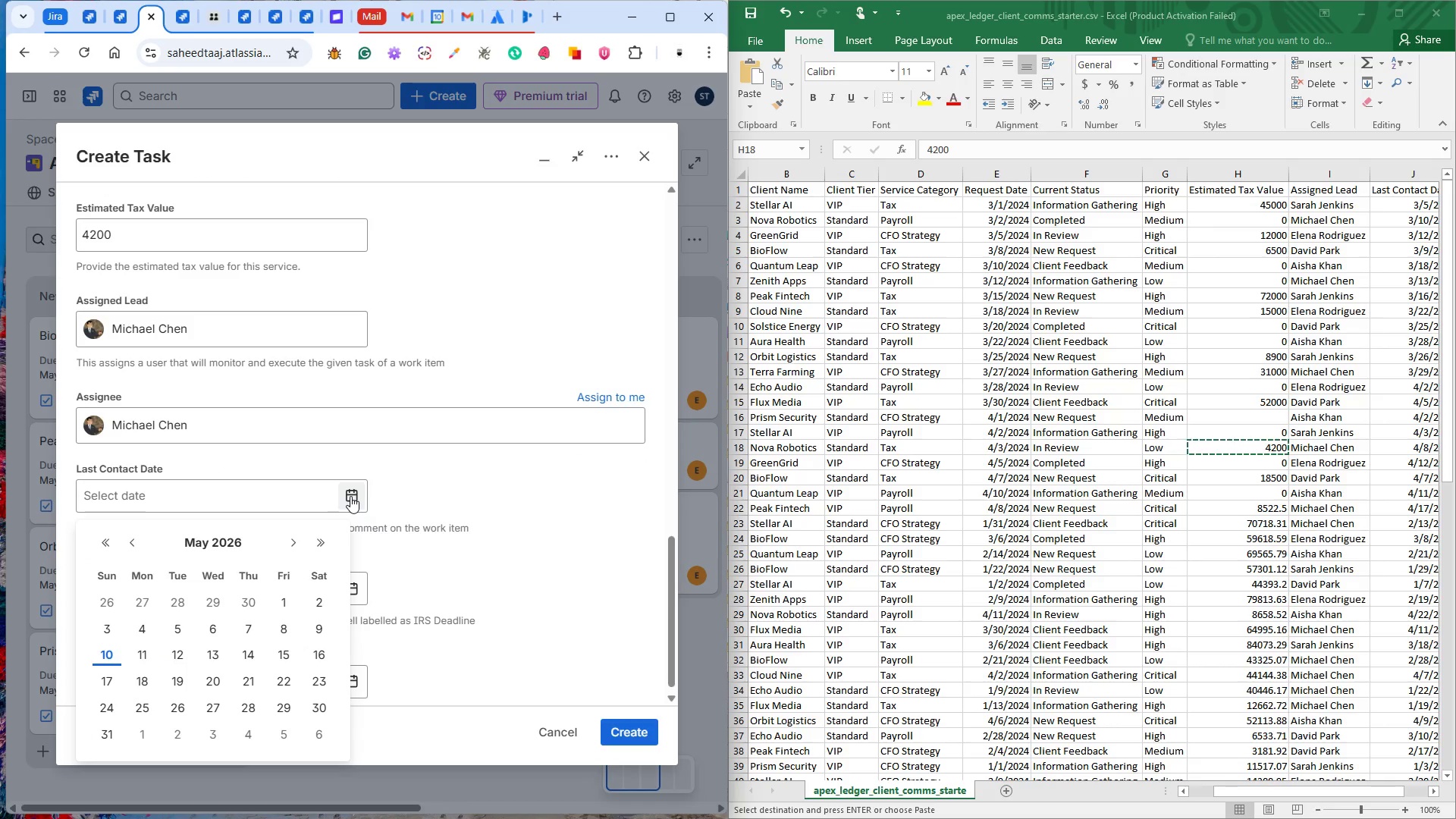 
left_click([223, 626])
 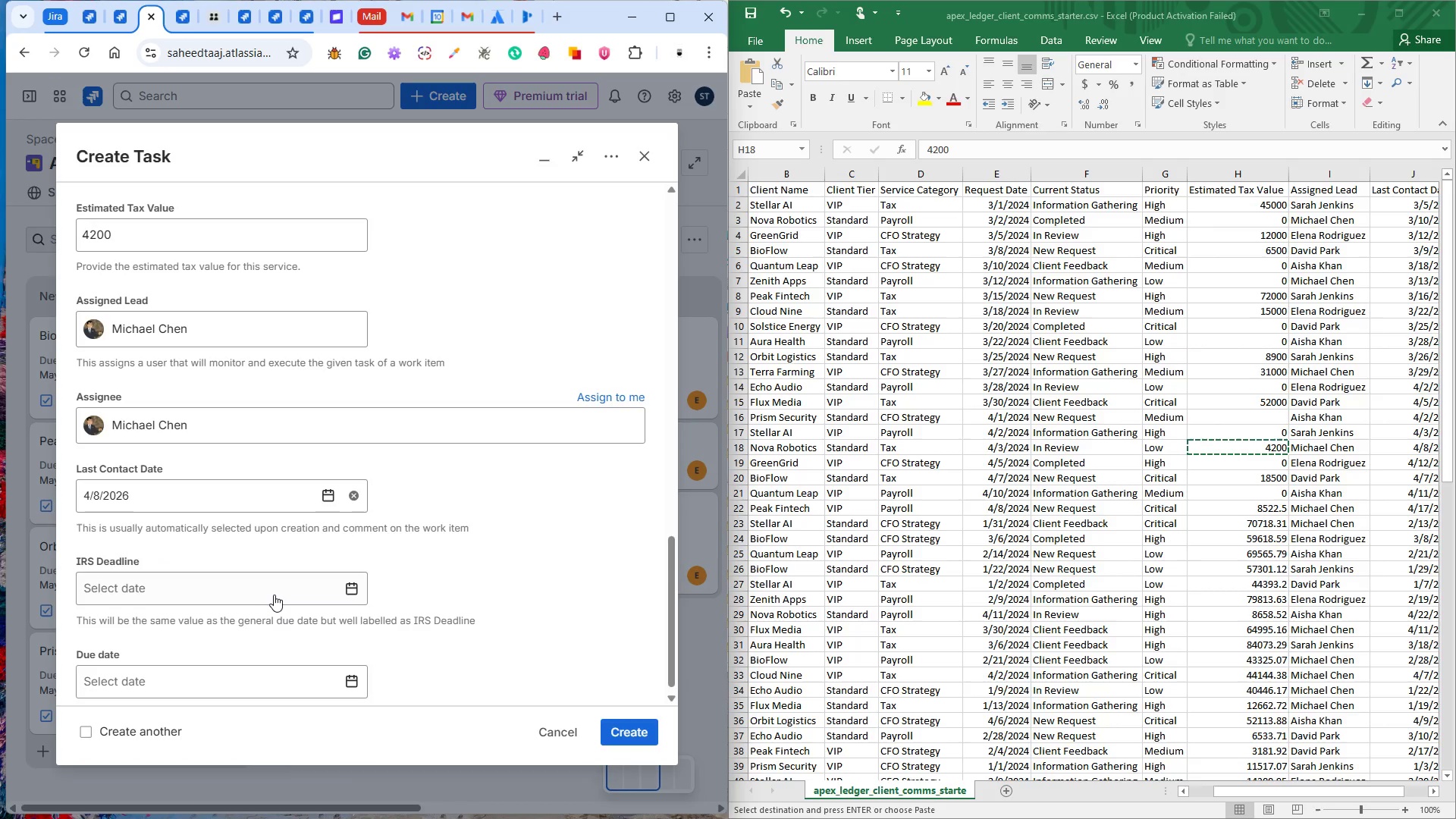 
scroll: coordinate [275, 588], scroll_direction: none, amount: 0.0
 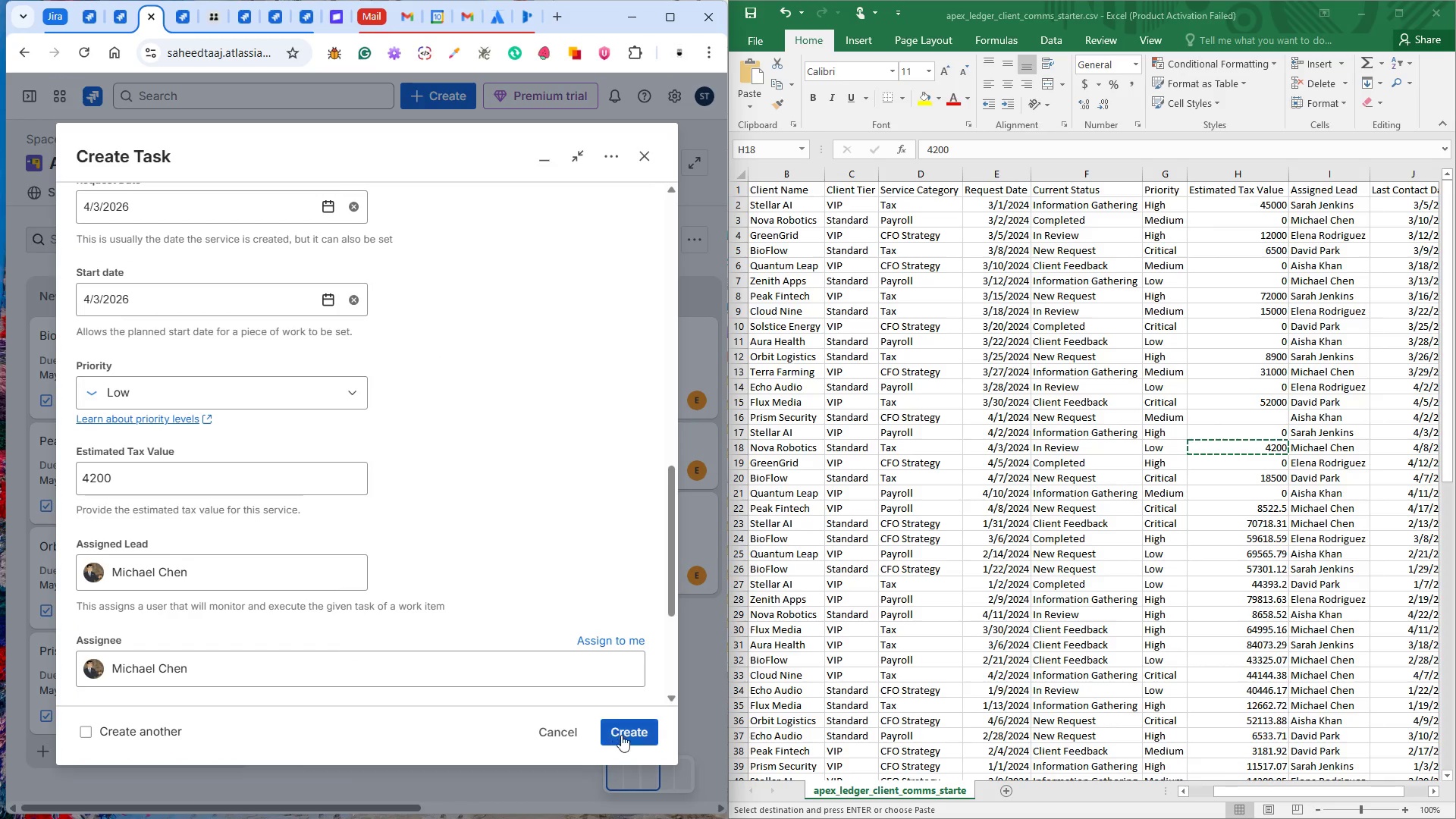 
left_click([626, 739])
 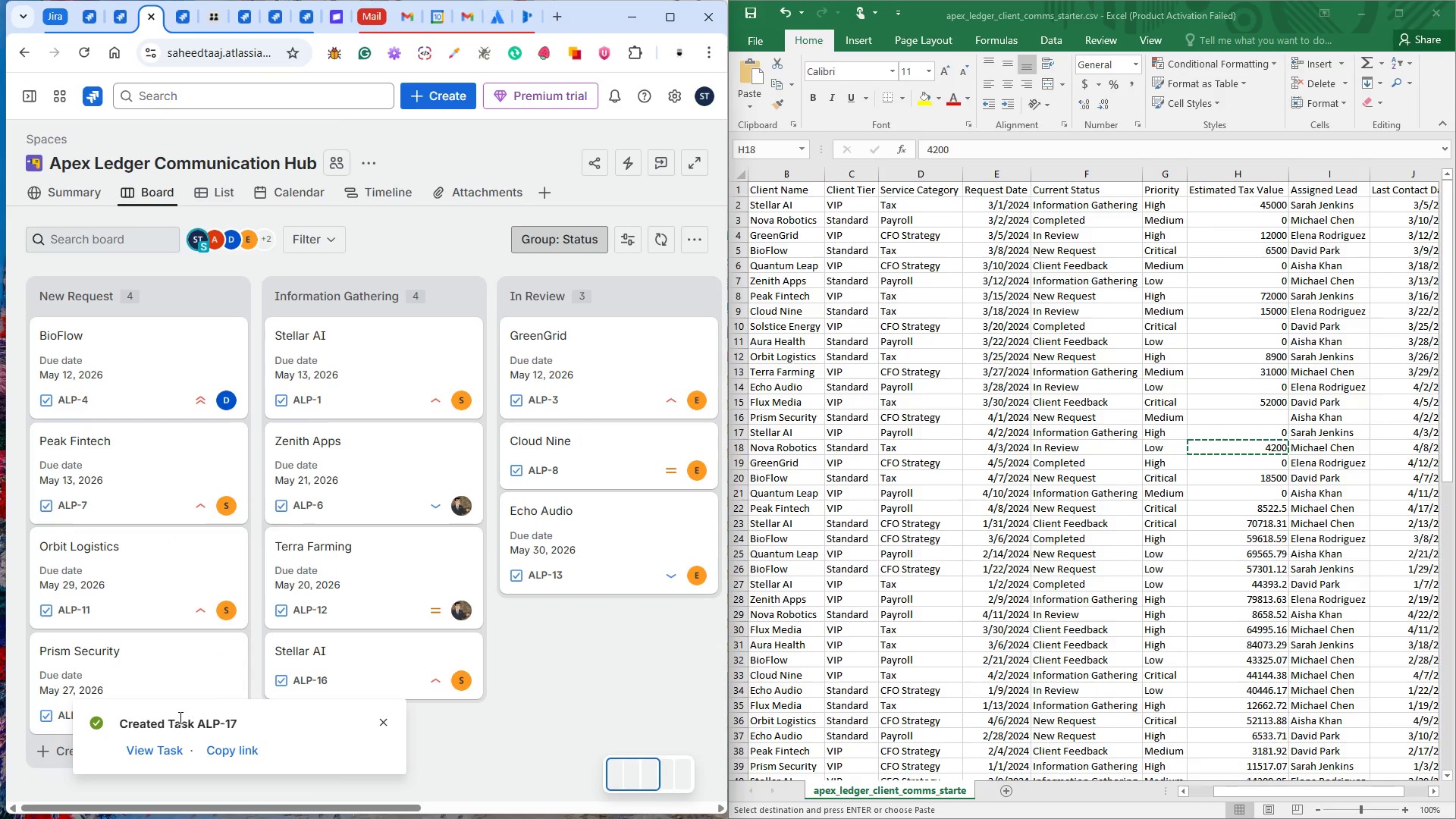 
wait(5.59)
 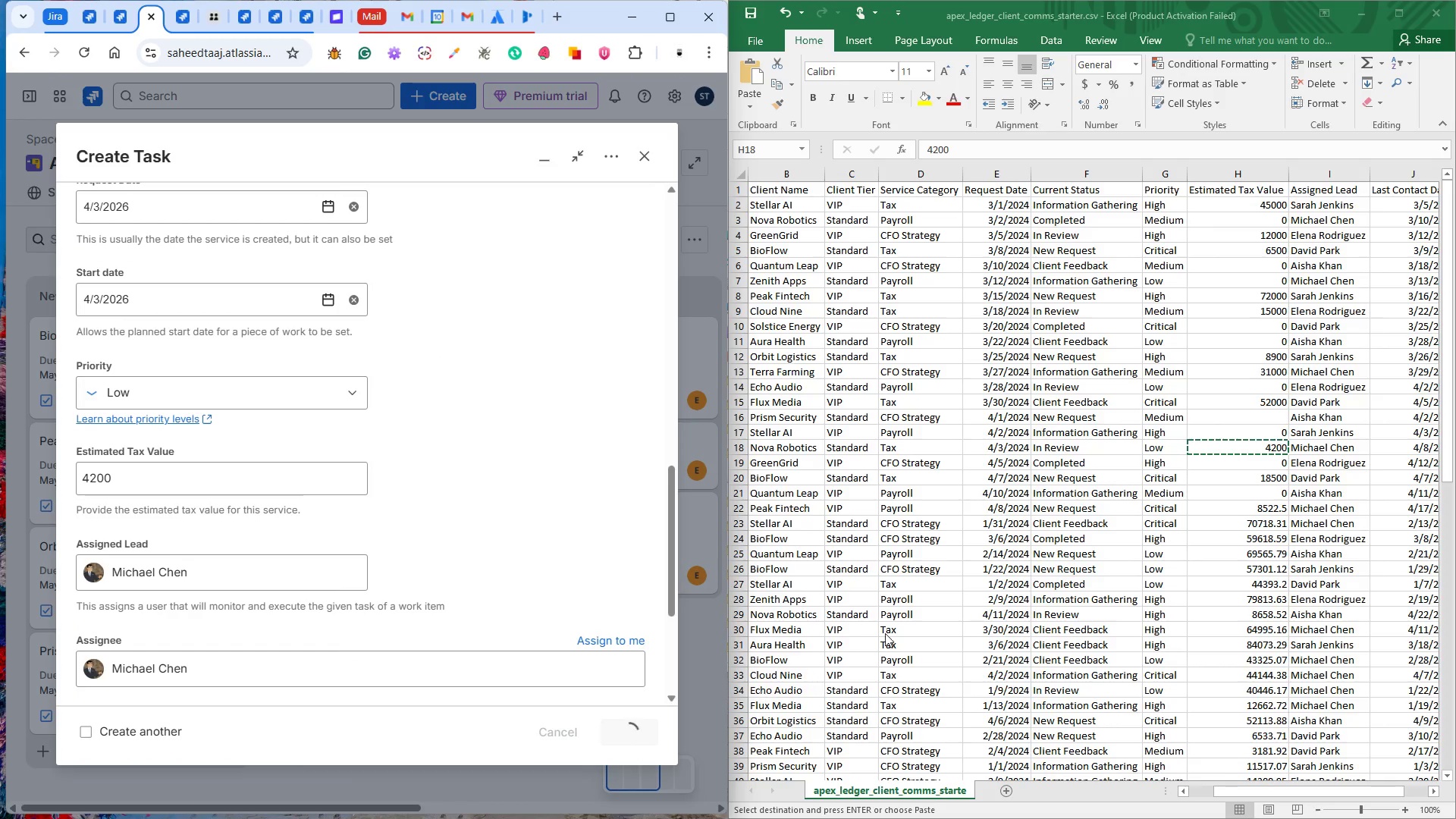 
scroll: coordinate [205, 606], scroll_direction: down, amount: 6.0
 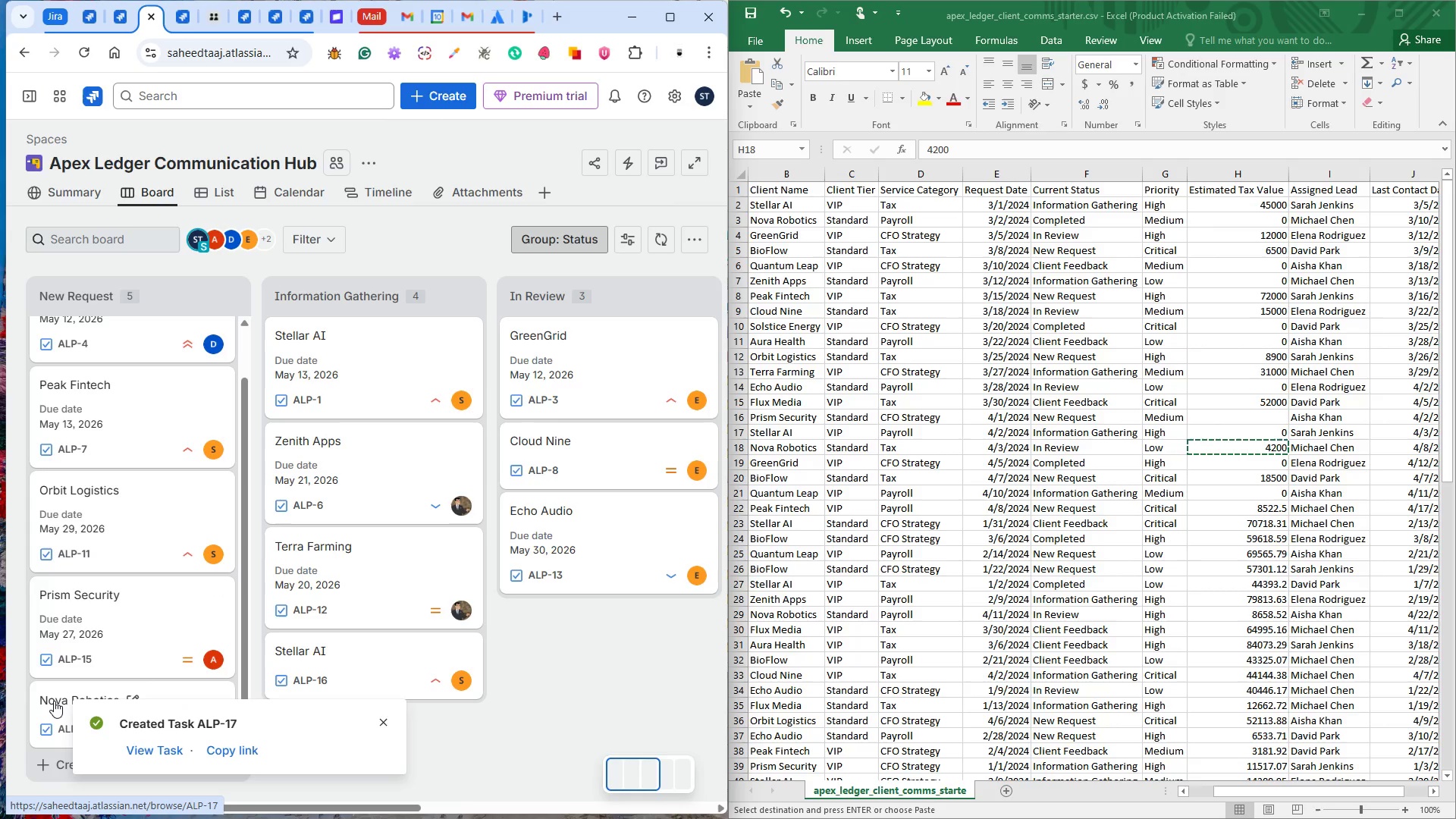 
left_click([53, 701])
 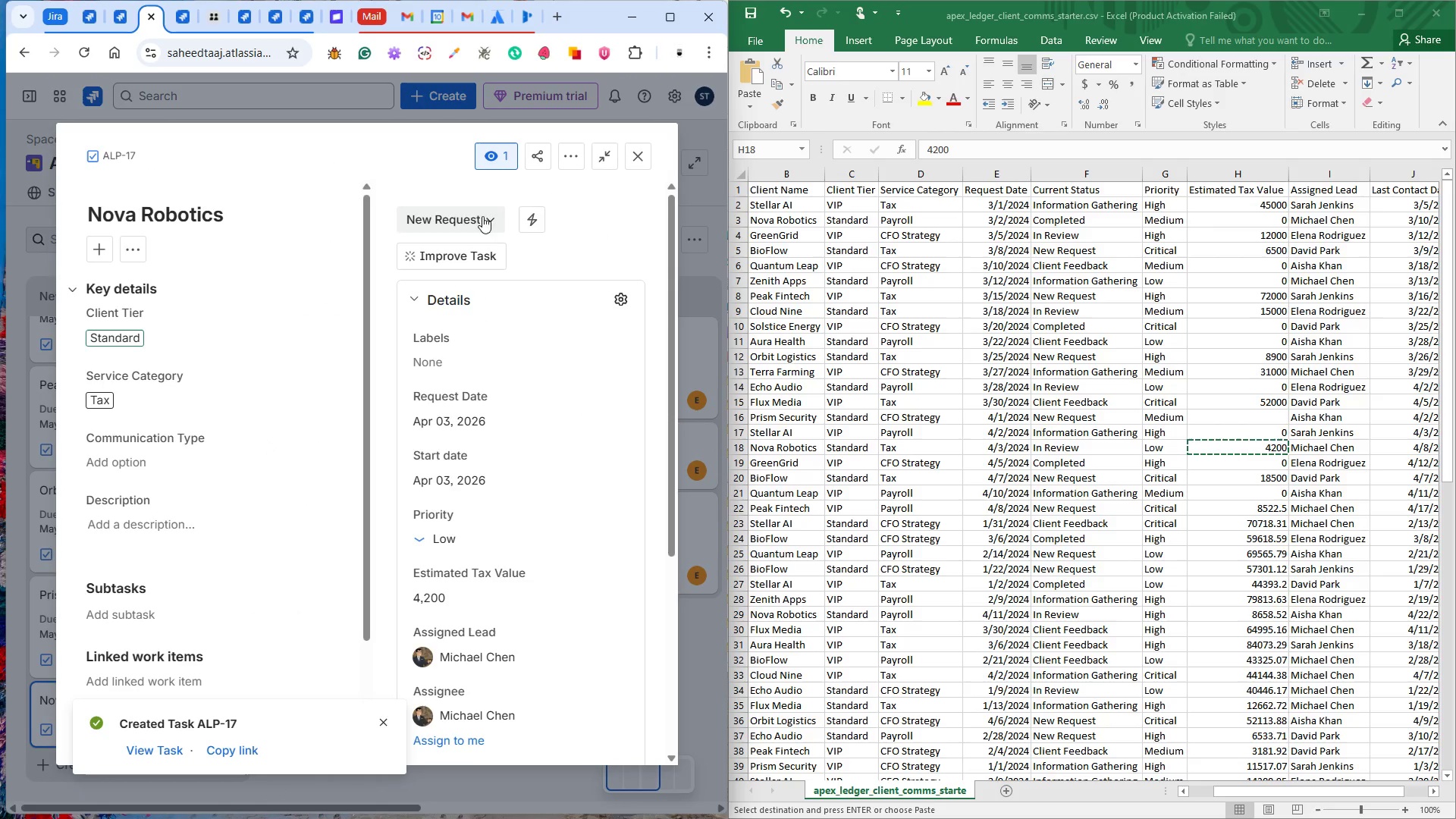 
wait(8.06)
 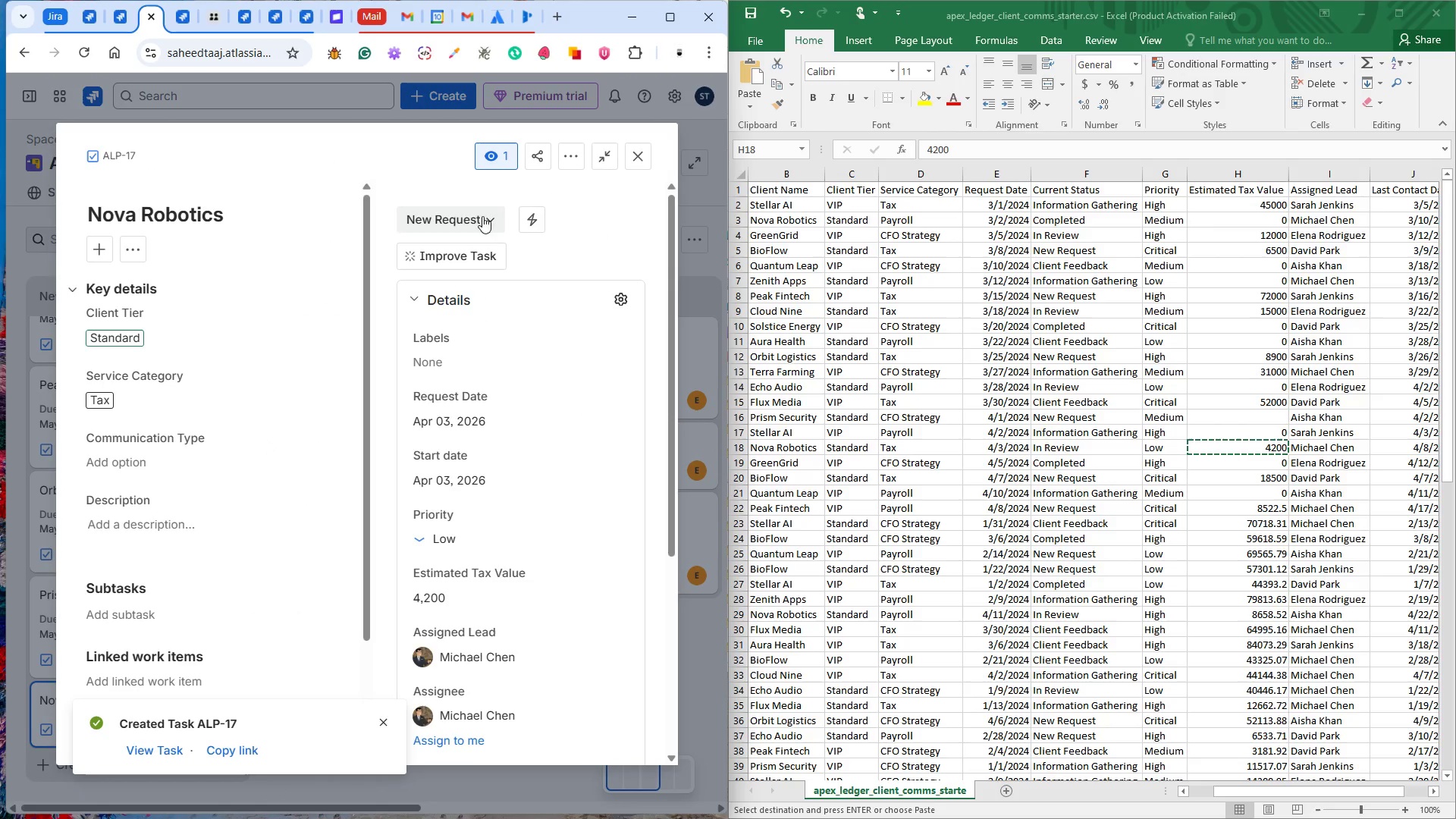 
left_click([463, 220])
 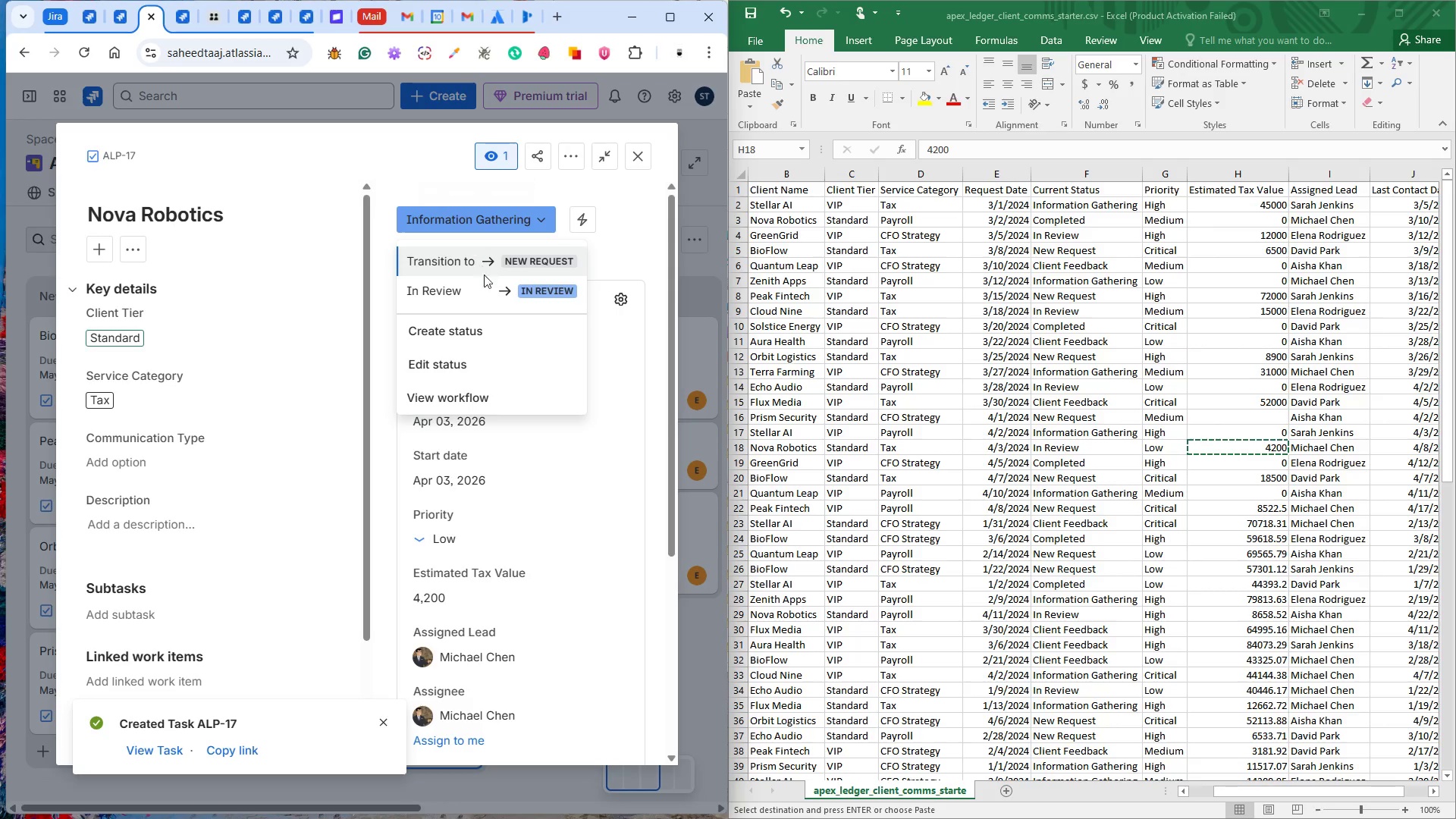 
left_click([486, 290])
 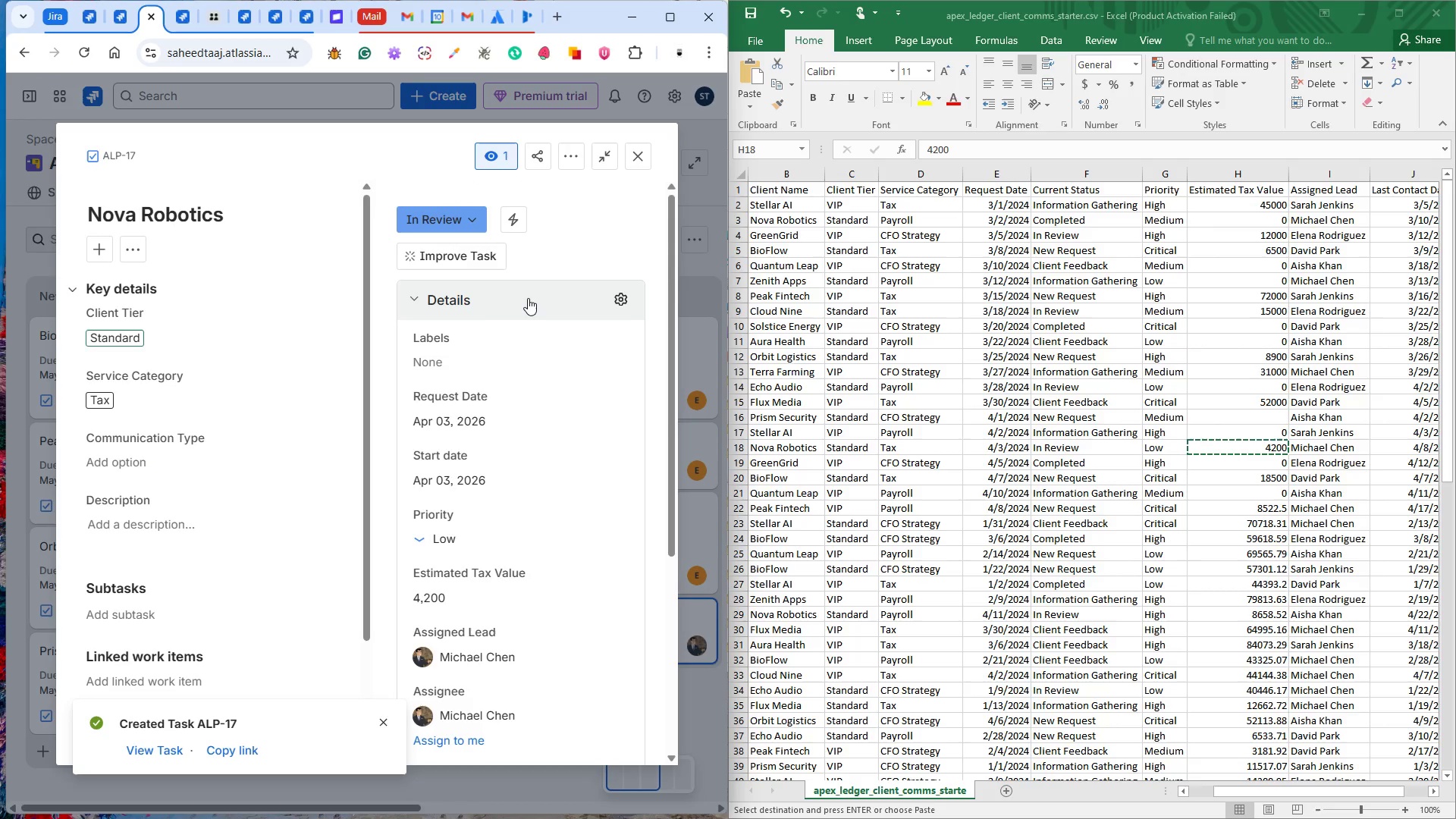 
wait(12.23)
 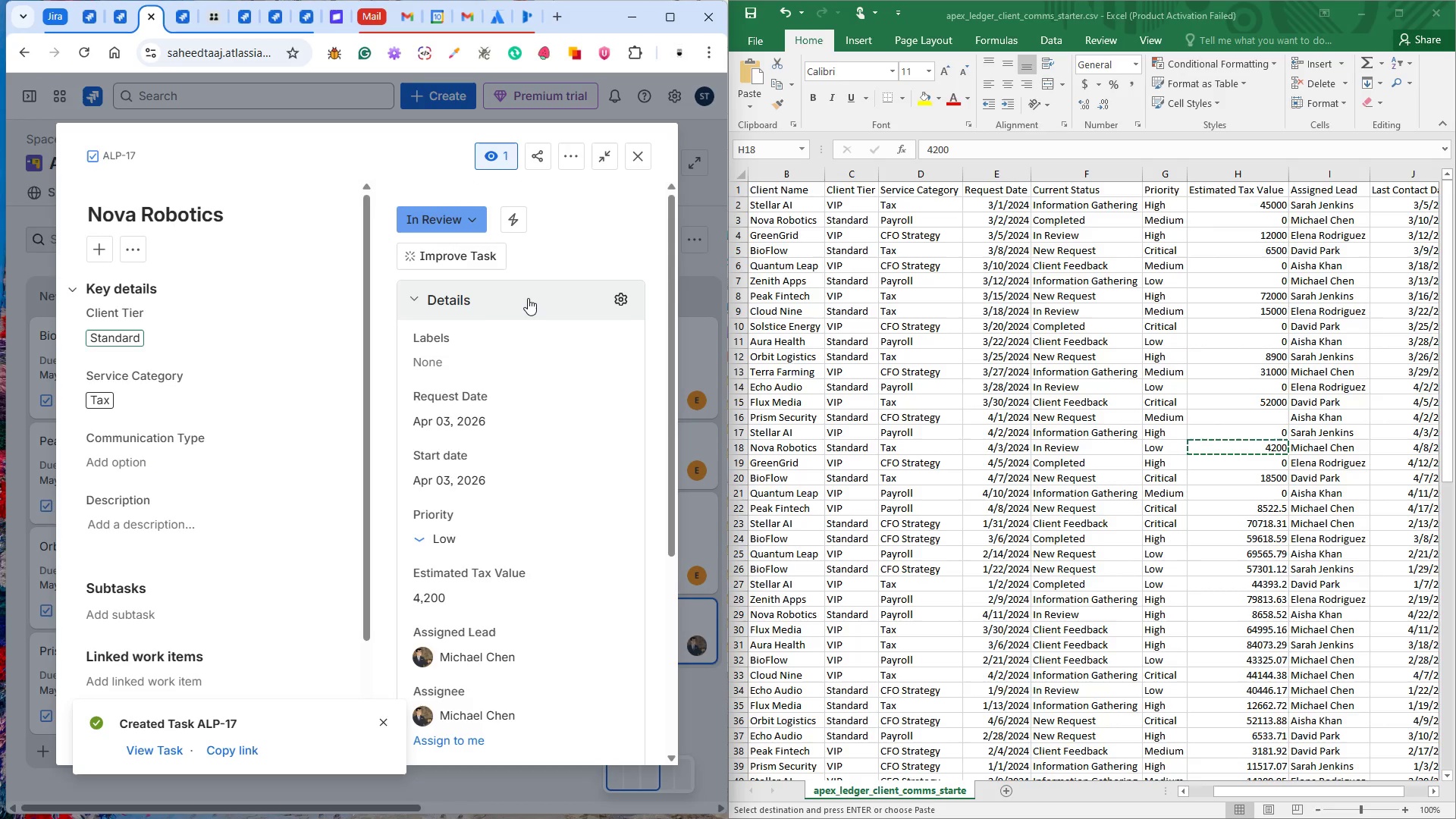 
left_click([641, 150])
 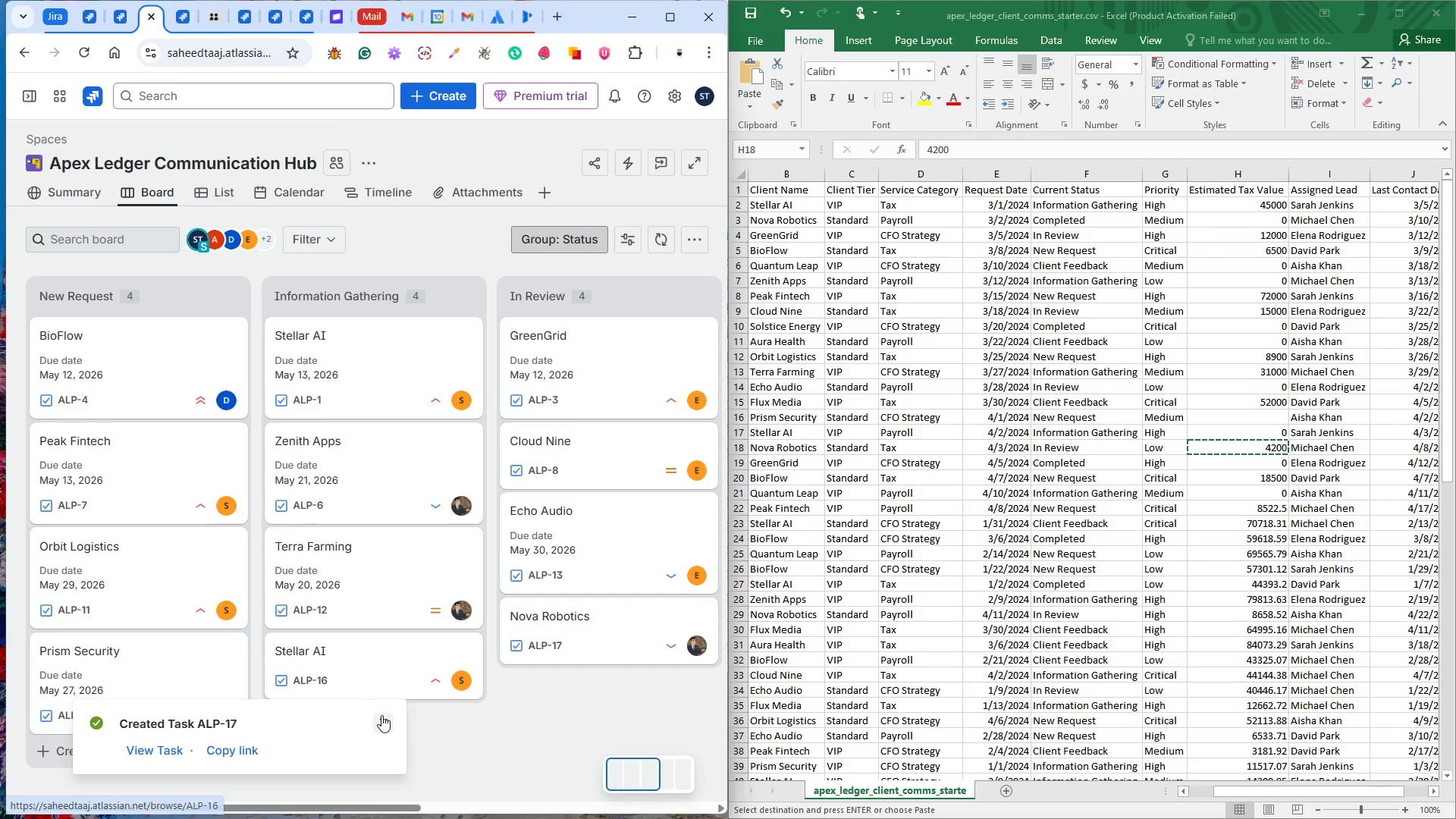 
scroll: coordinate [388, 560], scroll_direction: up, amount: 1.0
 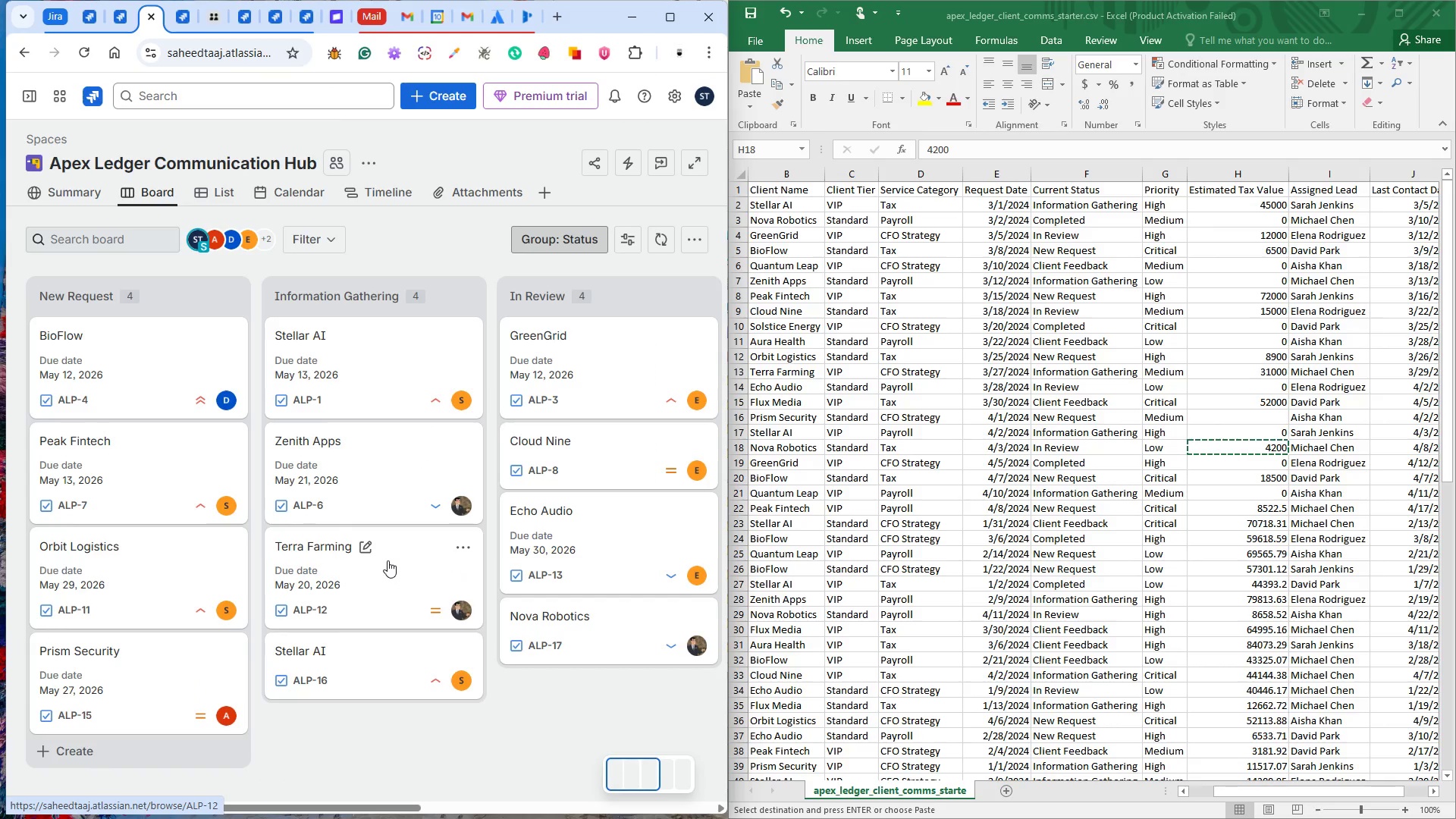 
wait(27.64)
 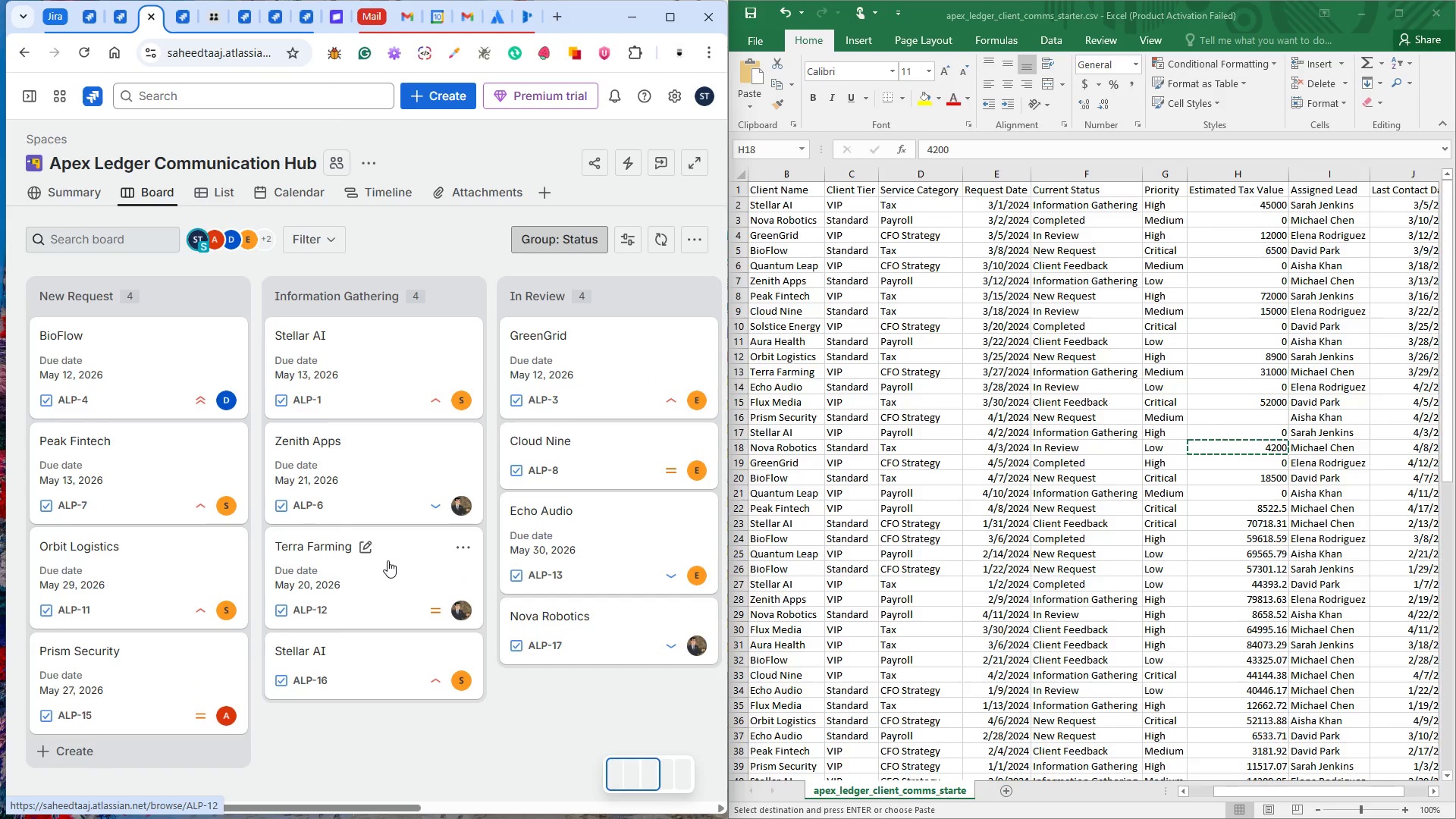 
scroll: coordinate [465, 695], scroll_direction: down, amount: 2.0
 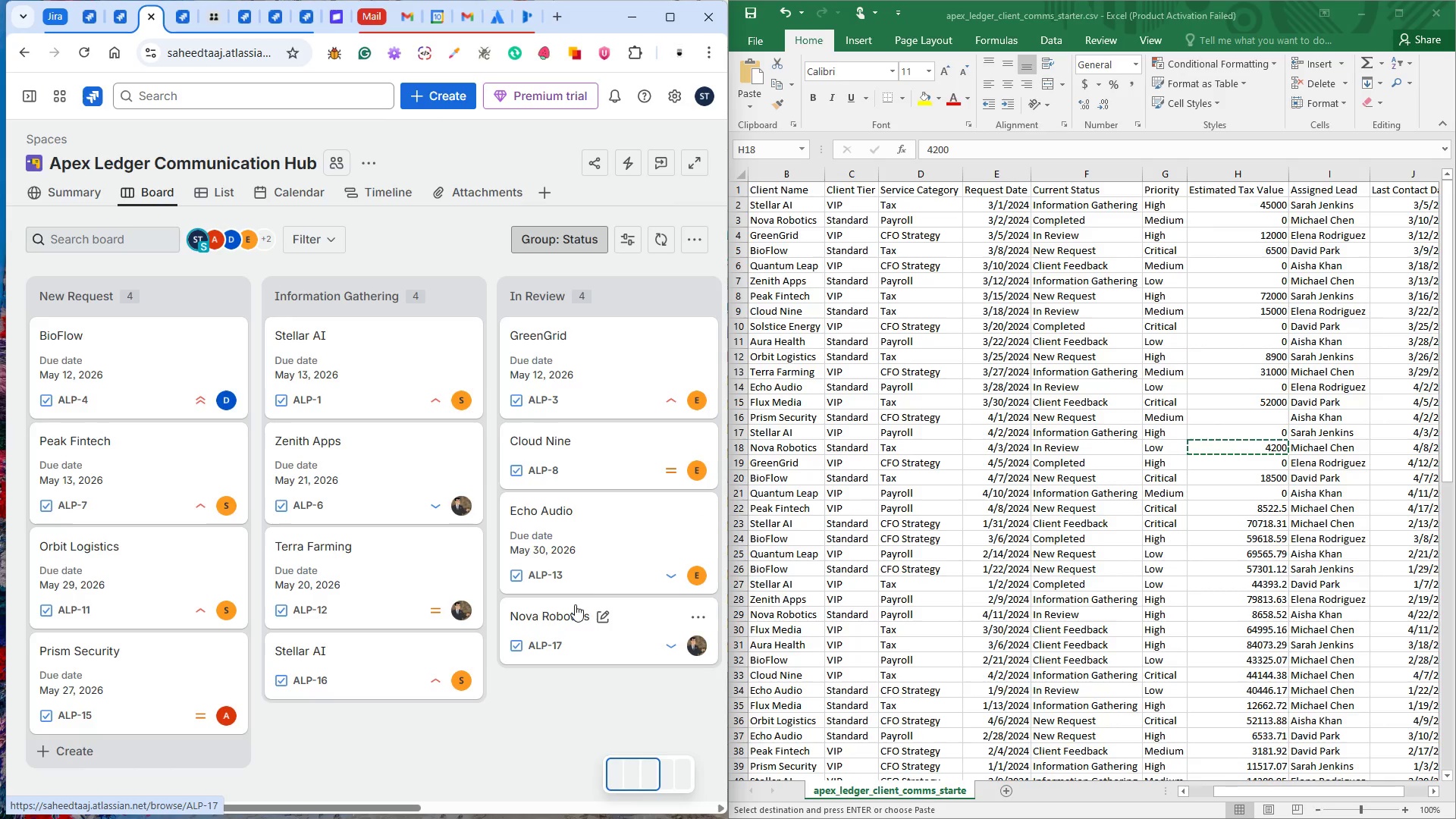 
wait(37.33)
 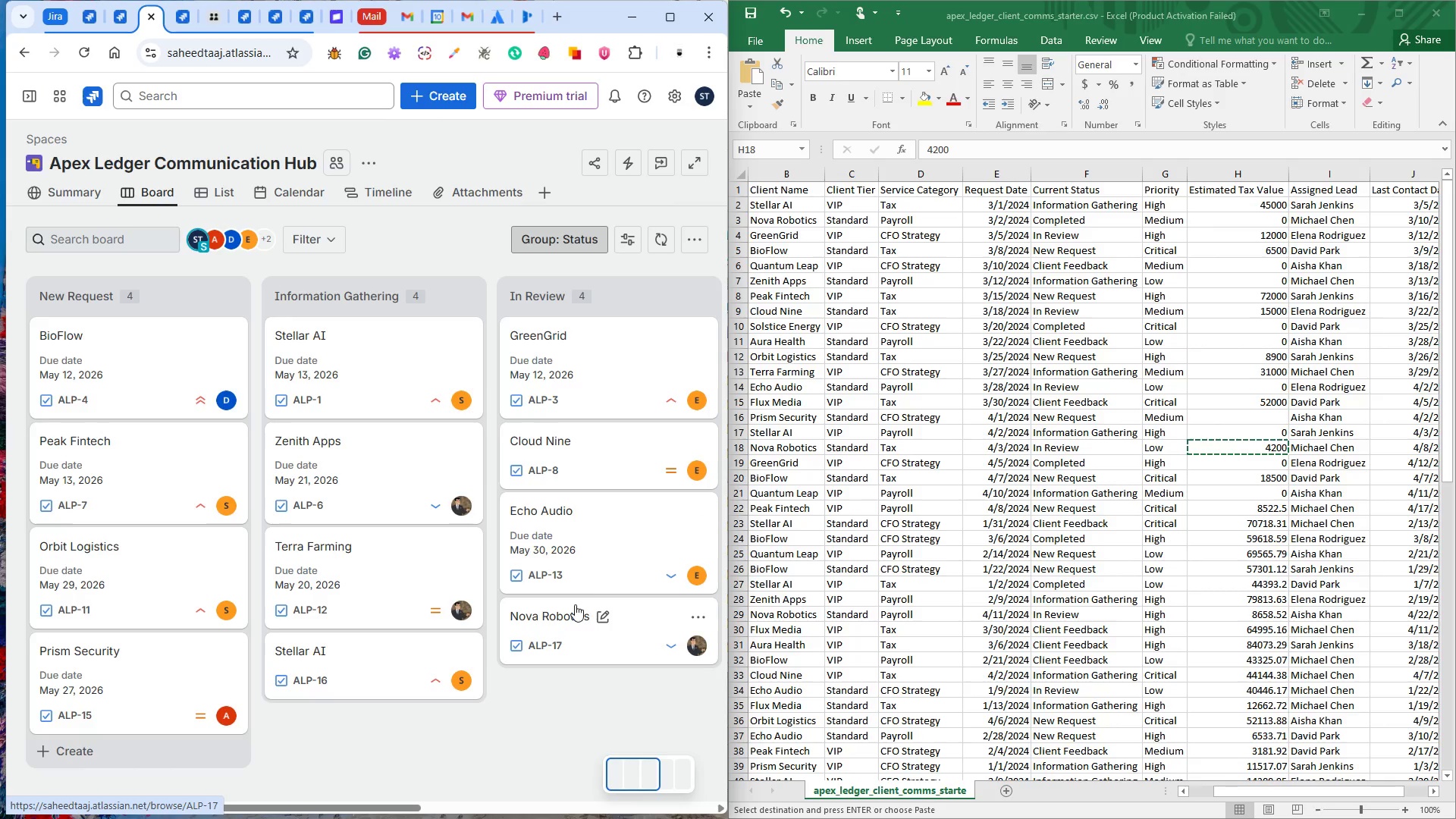 
left_click([777, 463])
 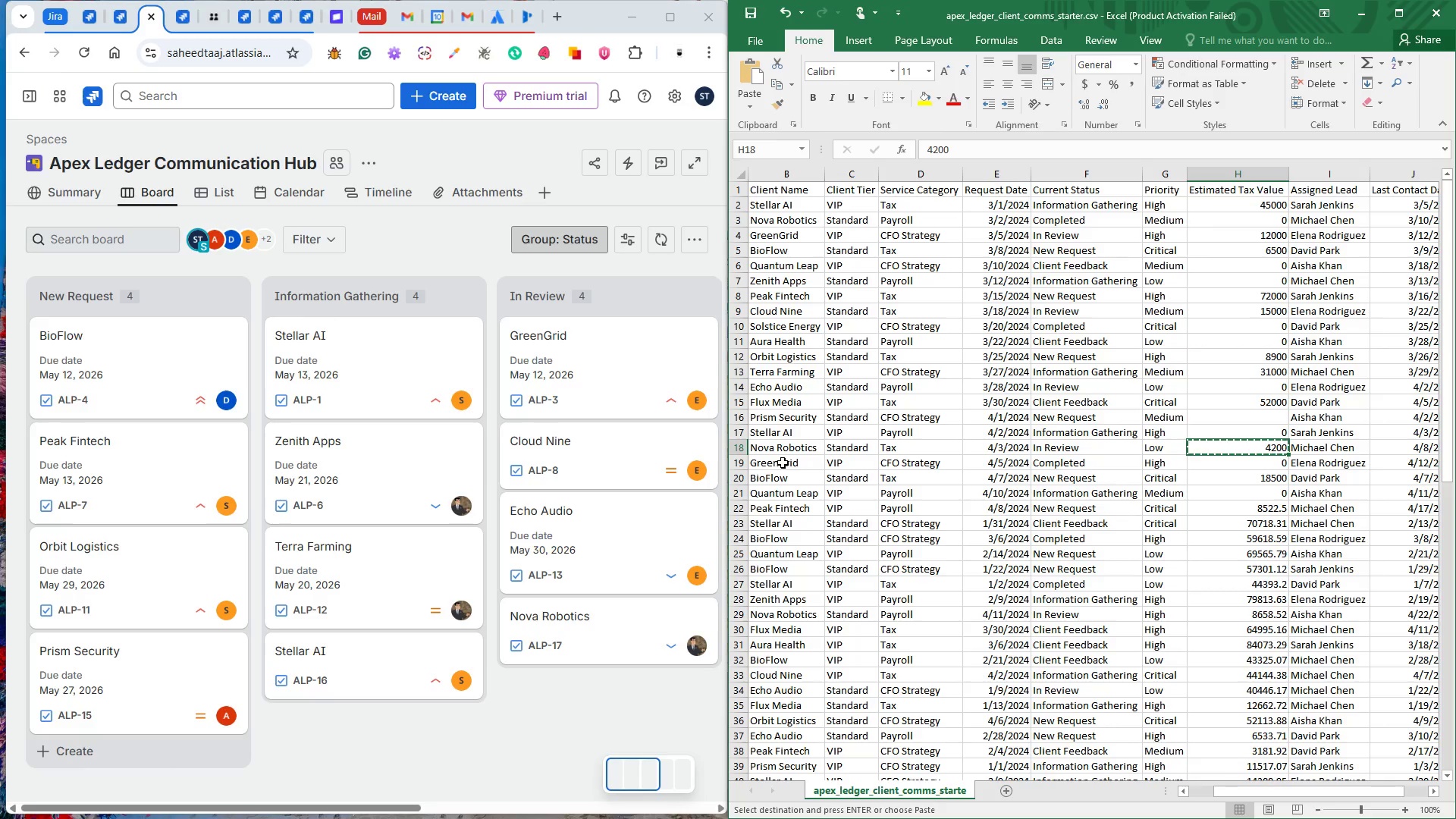 
left_click([783, 463])
 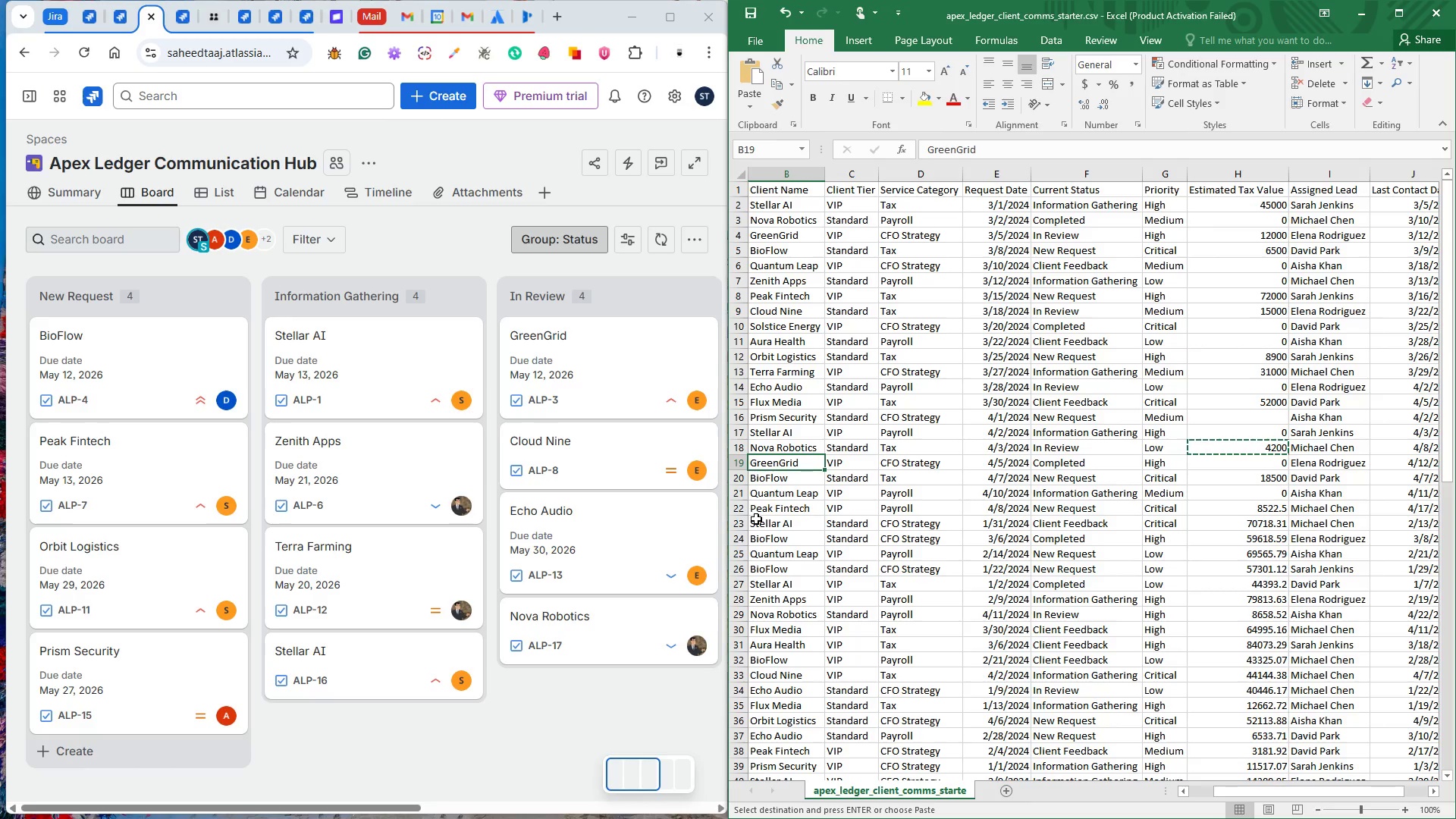 
key(Control+C)
 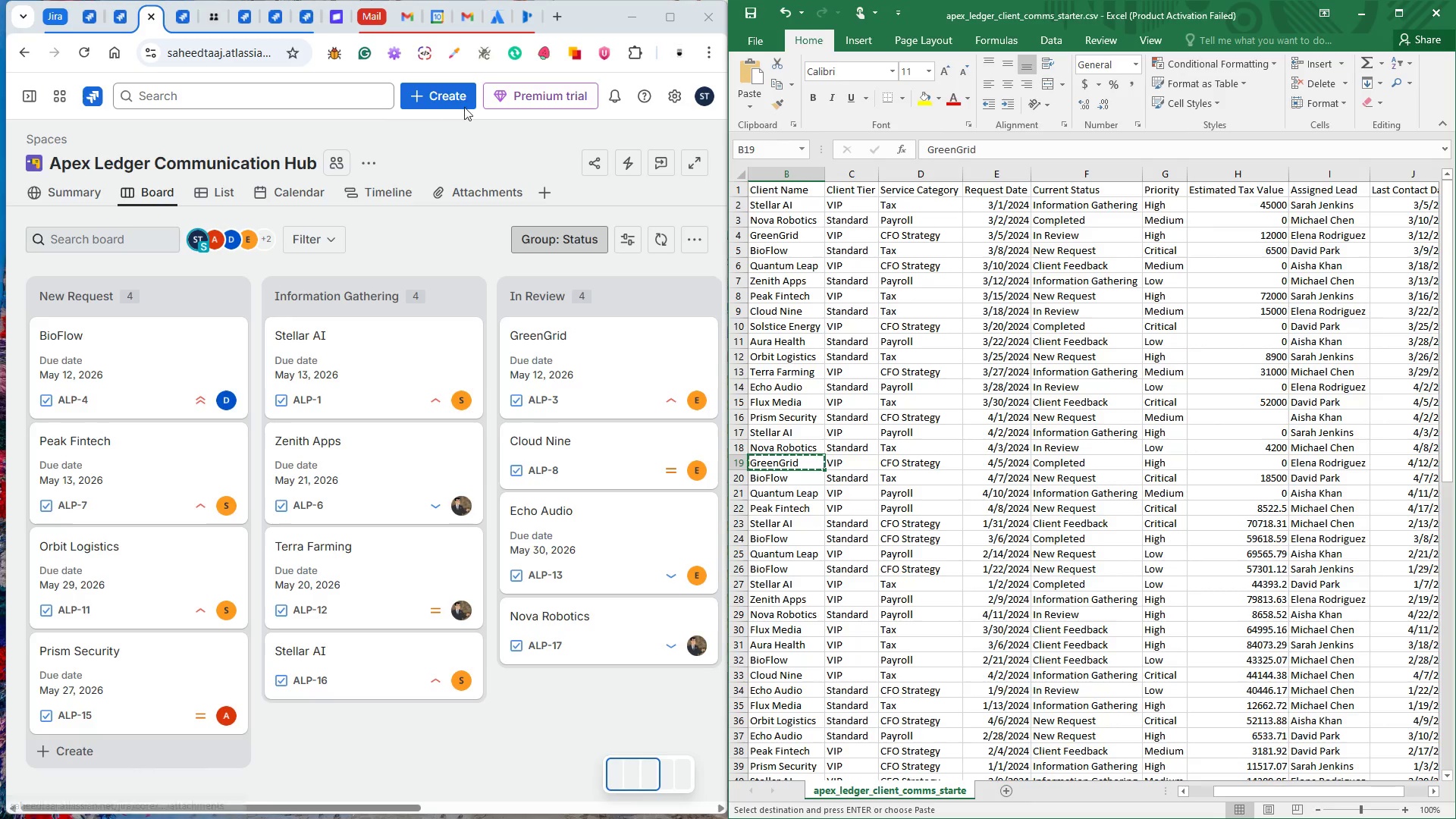 
left_click([440, 86])
 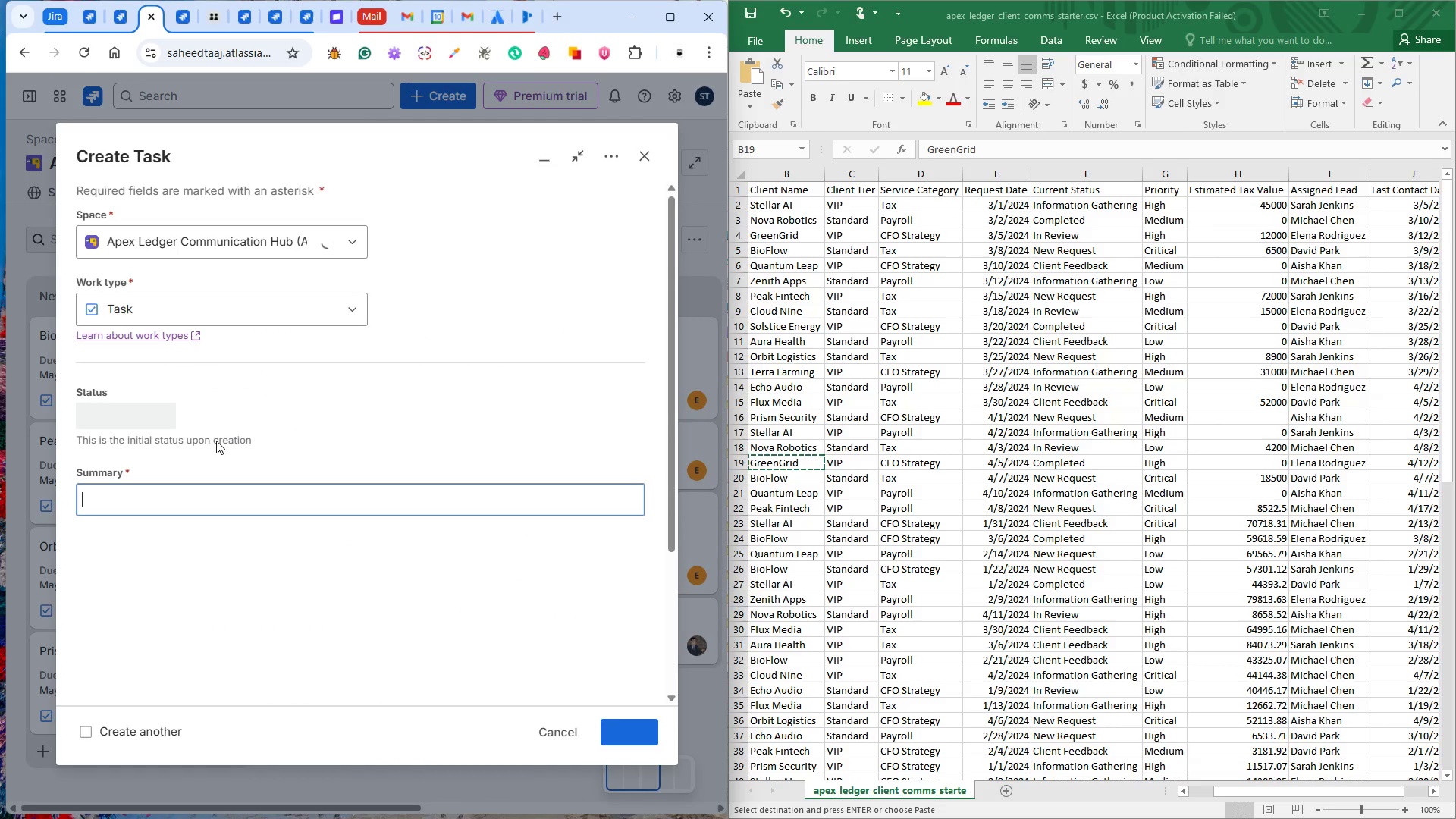 
key(Control+V)
 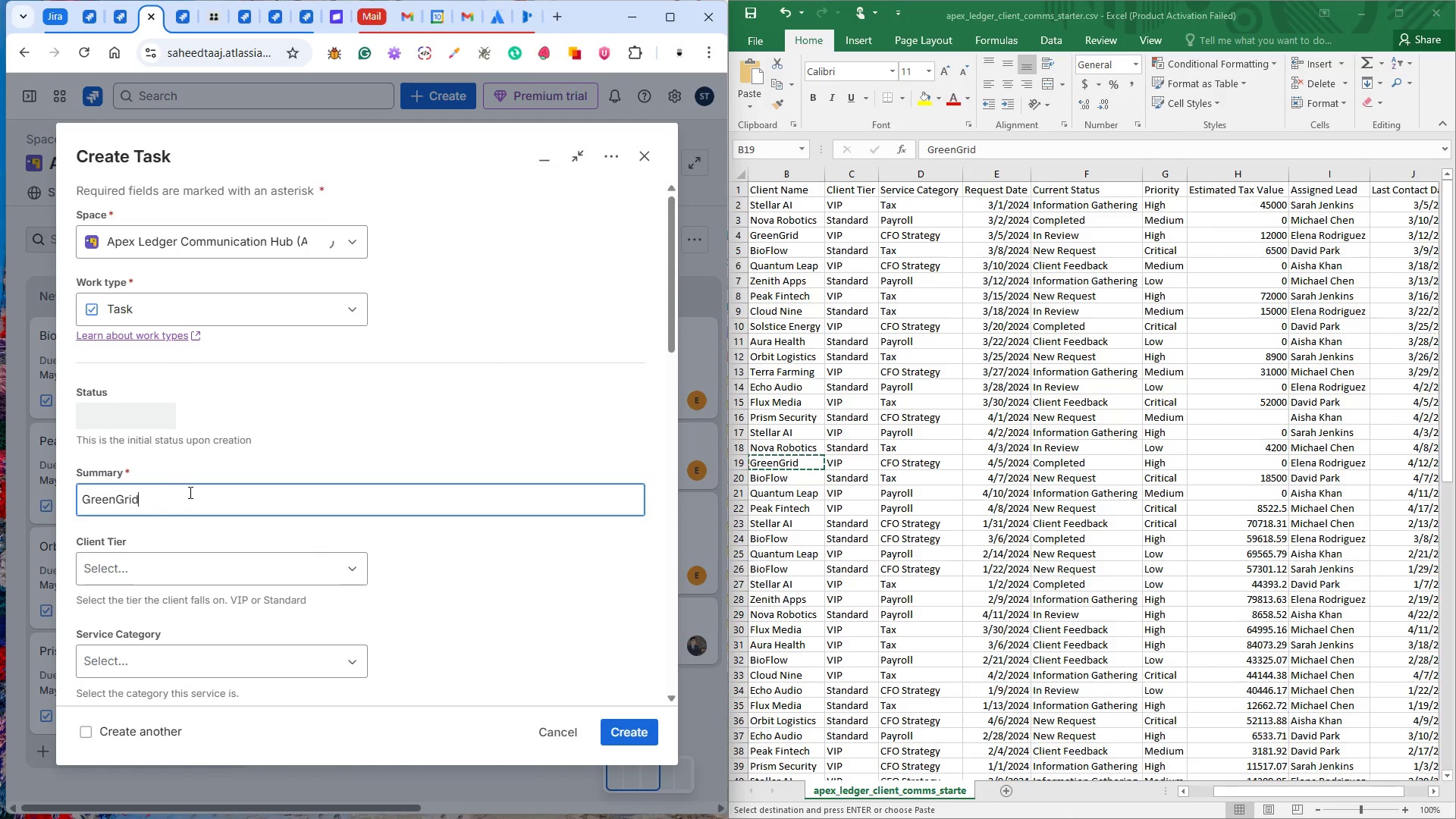 
scroll: coordinate [223, 478], scroll_direction: down, amount: 4.0
 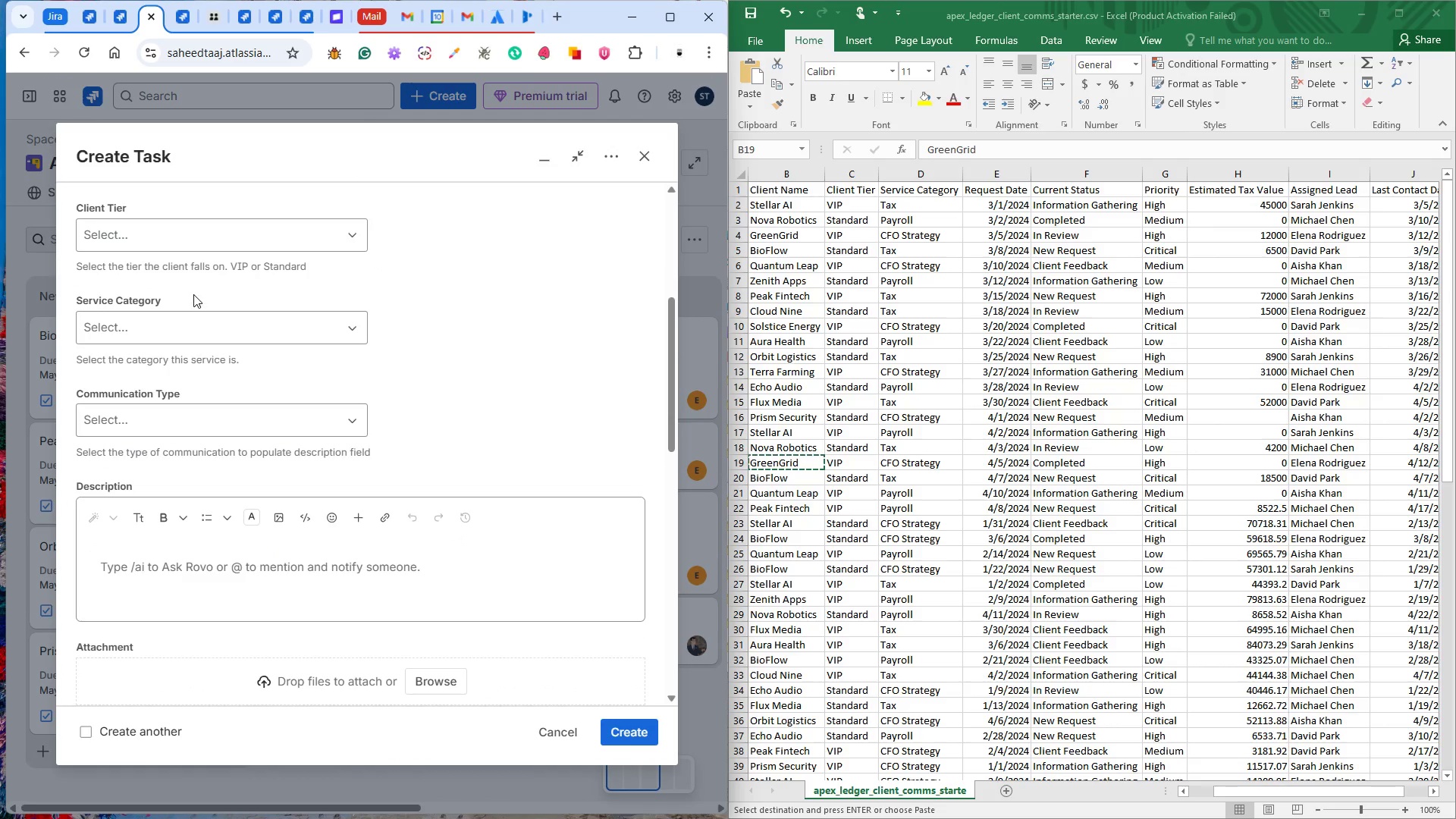 
scroll: coordinate [201, 293], scroll_direction: up, amount: 1.0
 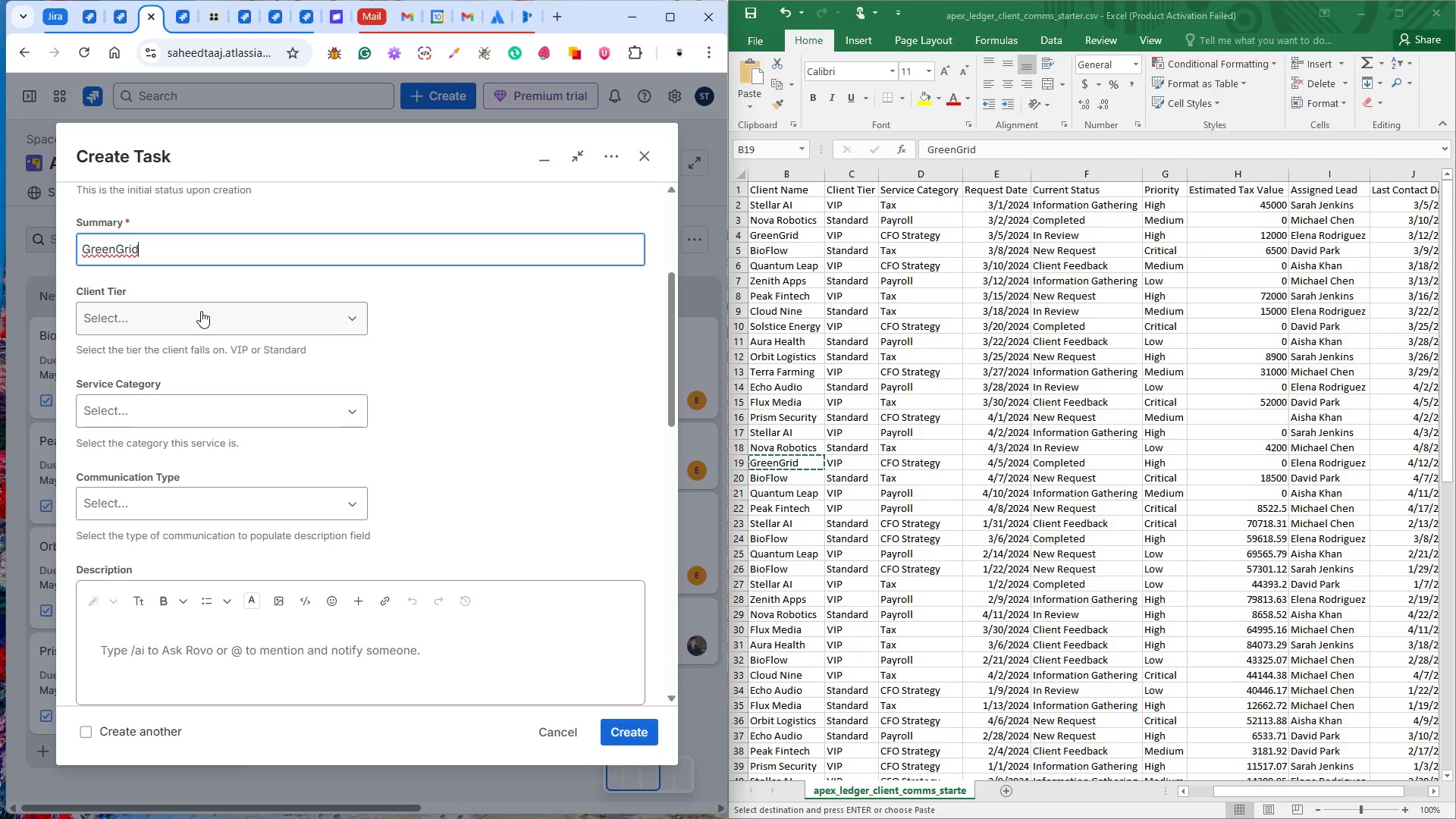 
left_click([201, 311])
 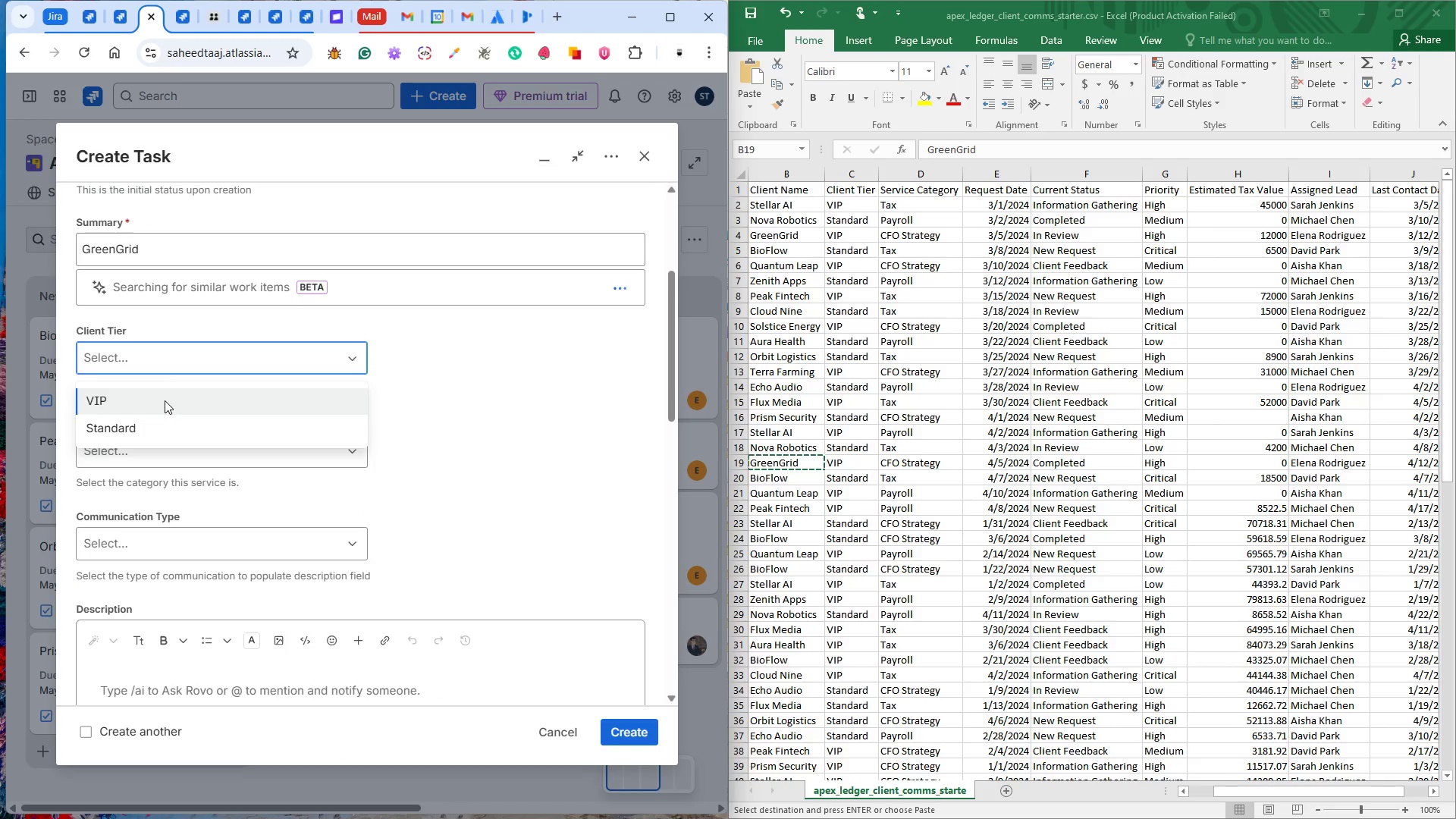 
left_click([162, 403])
 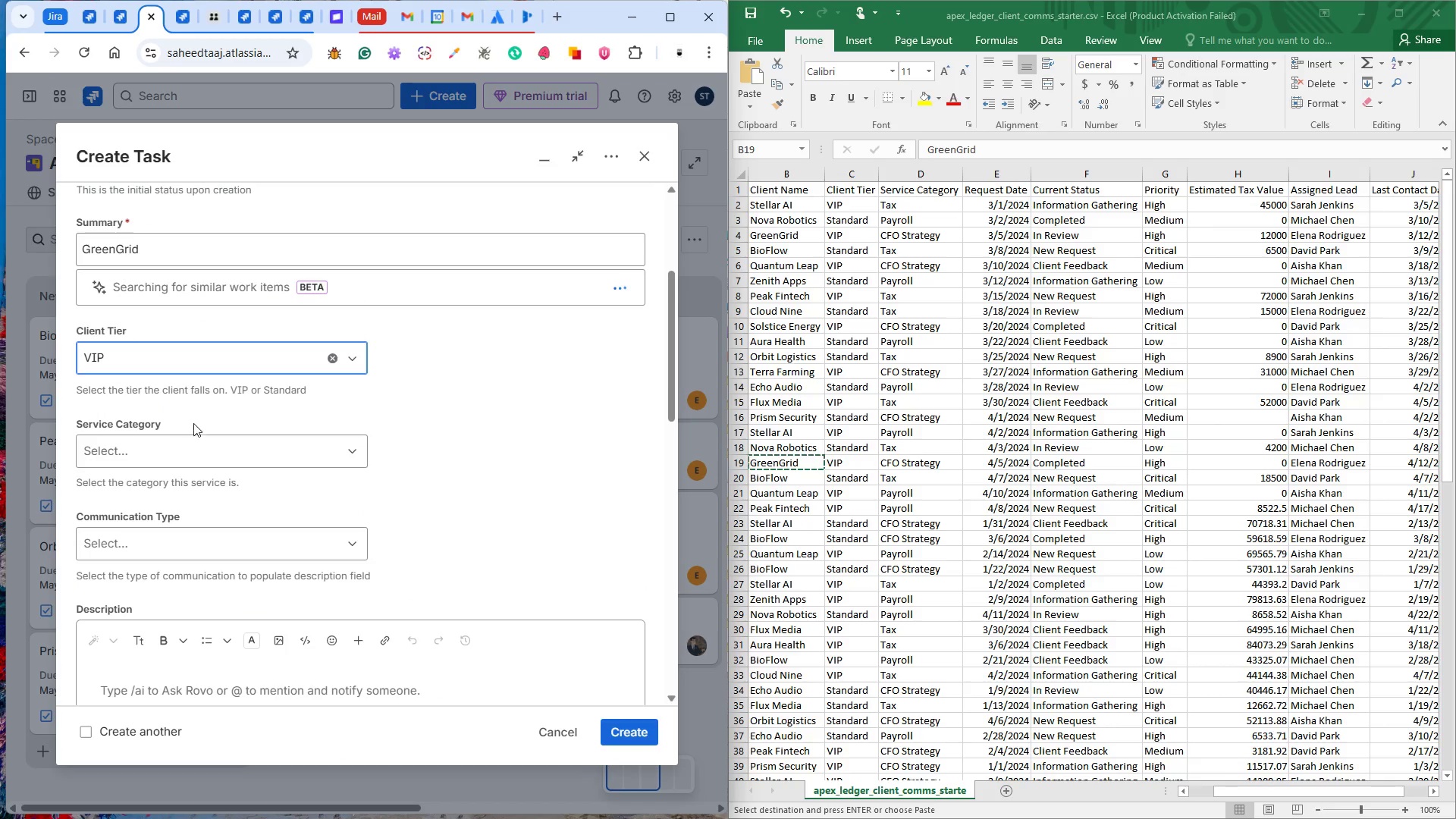 
left_click([179, 441])
 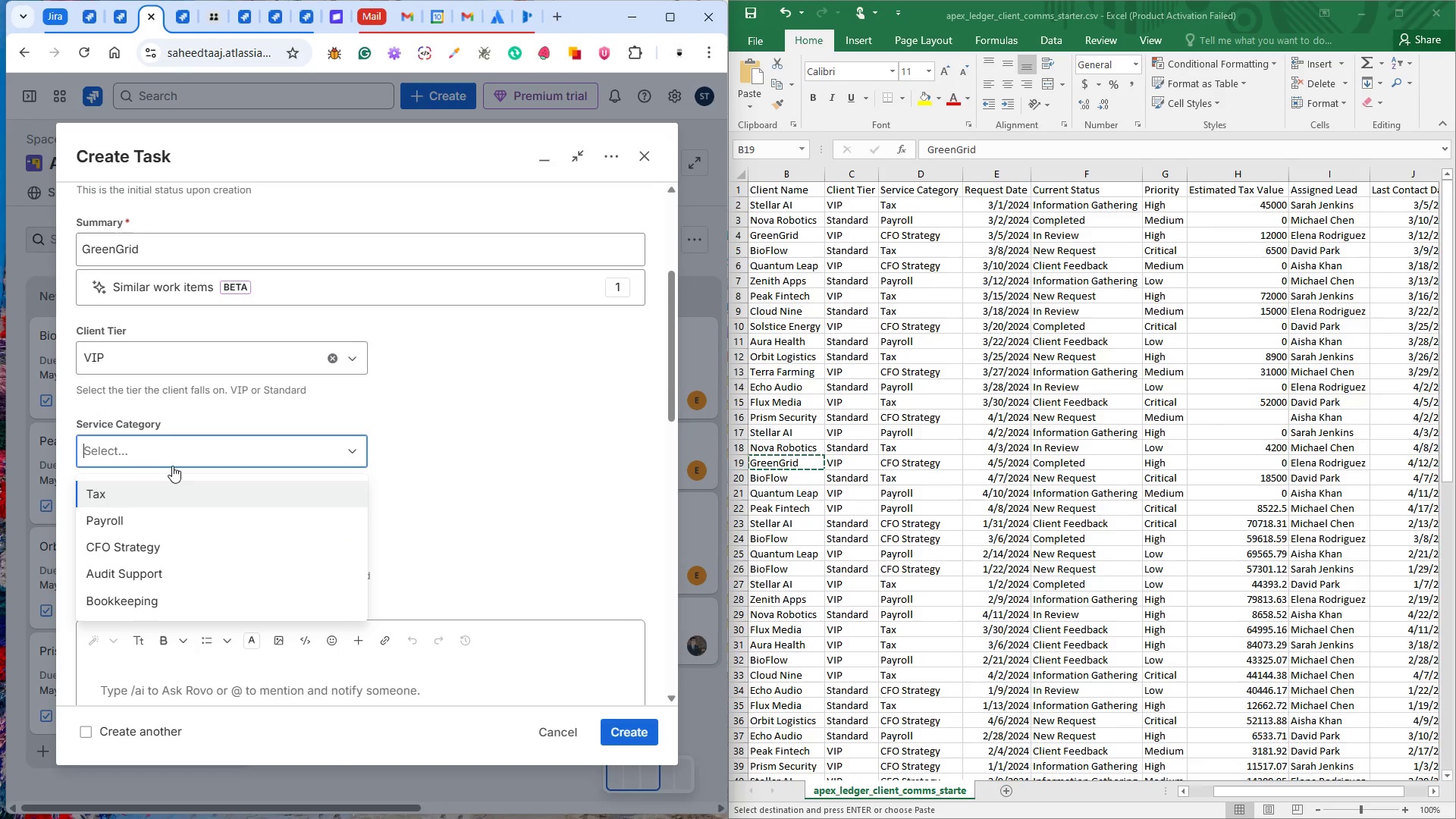 
left_click([142, 544])
 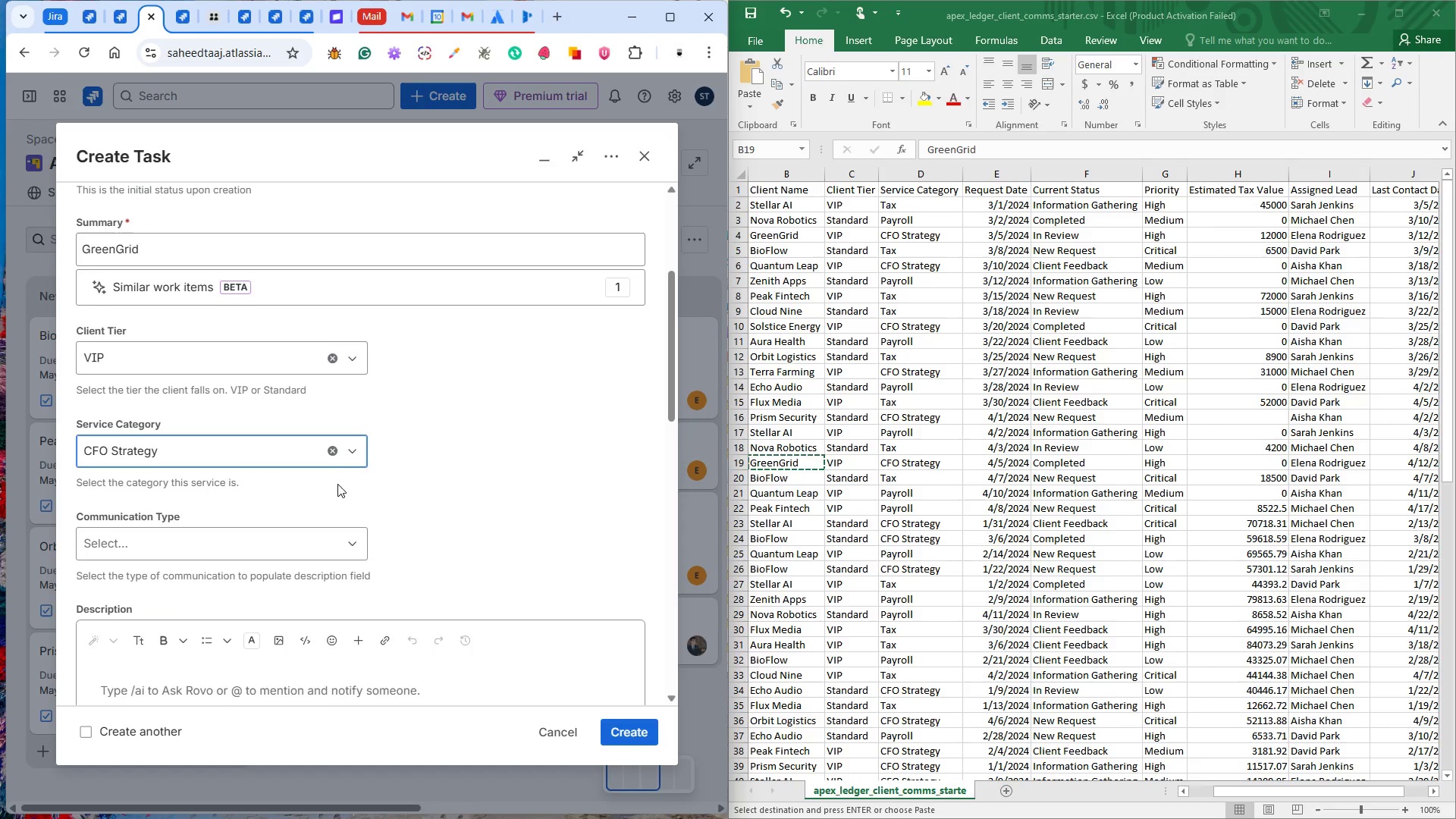 
scroll: coordinate [322, 466], scroll_direction: down, amount: 6.0
 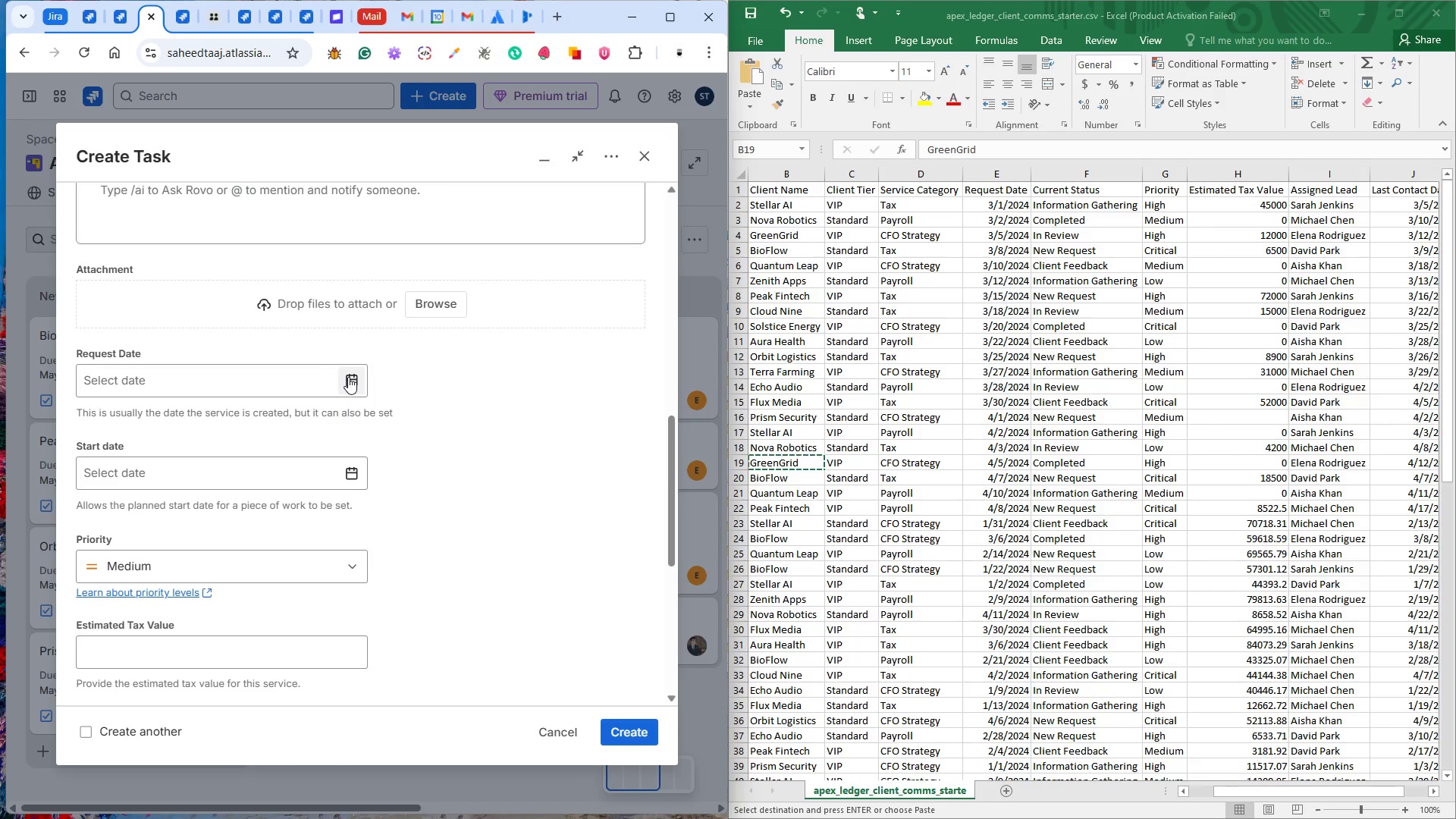 
wait(8.15)
 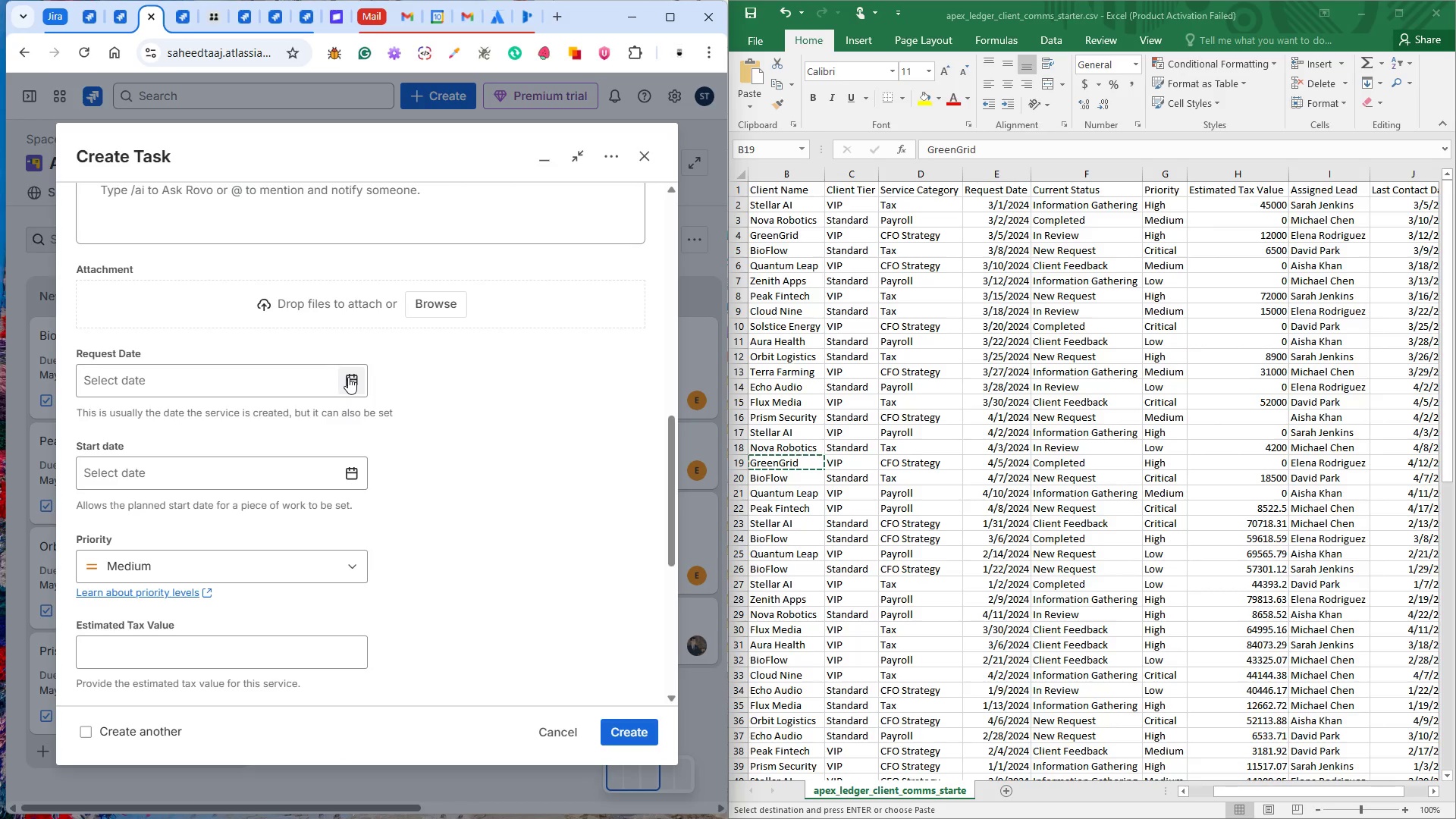 
left_click([348, 377])
 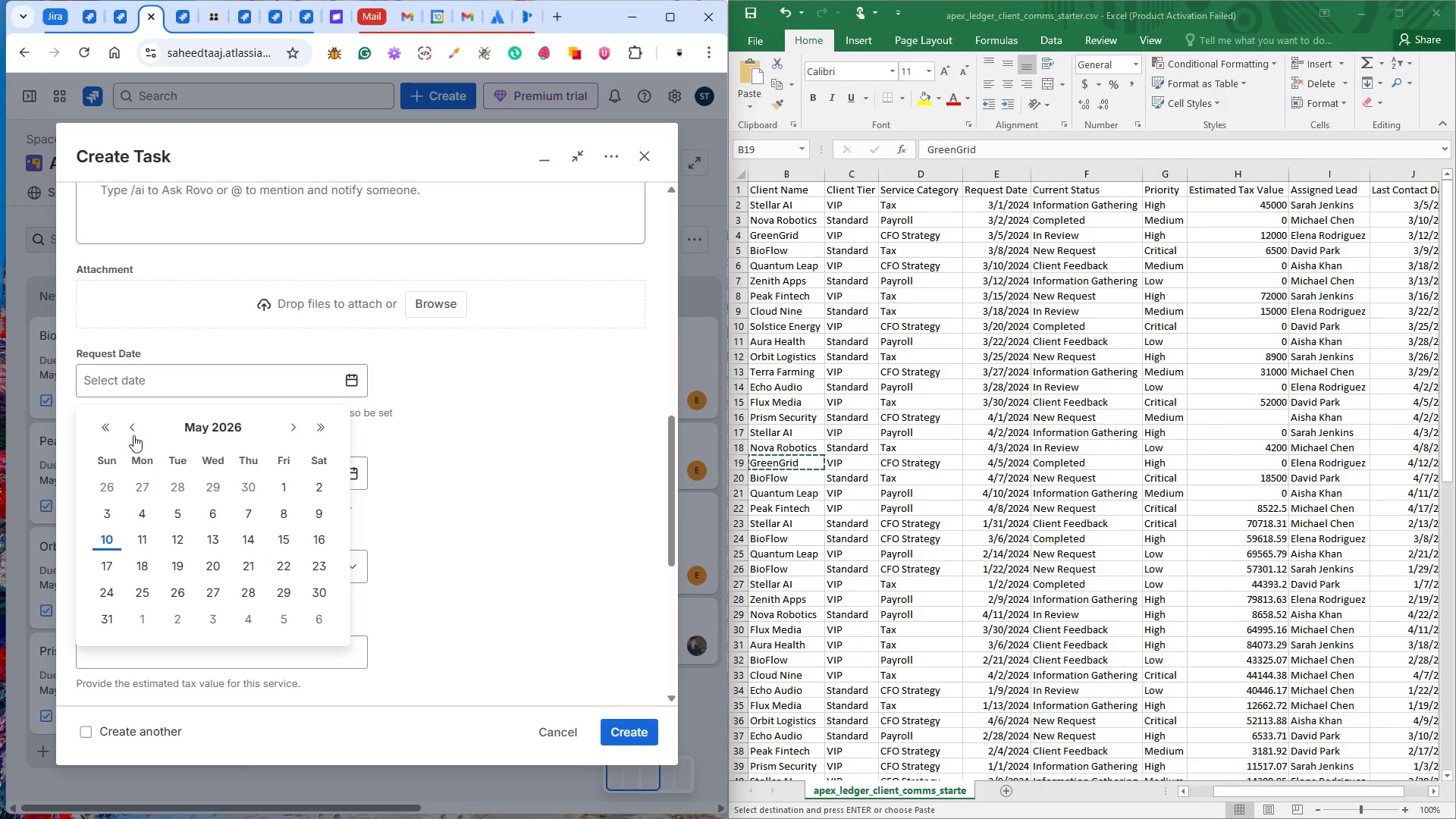 
left_click([128, 429])
 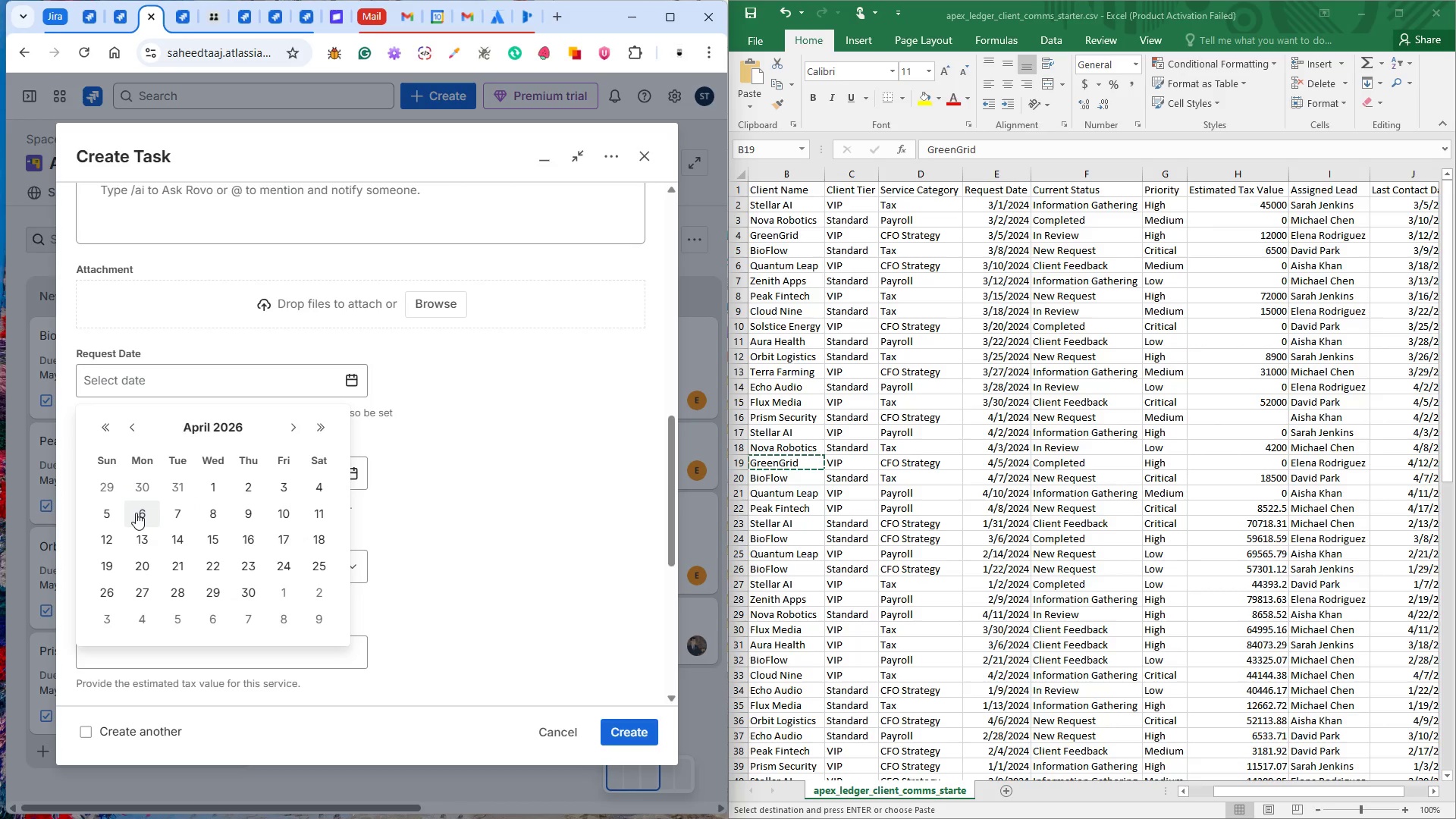 
left_click([113, 511])
 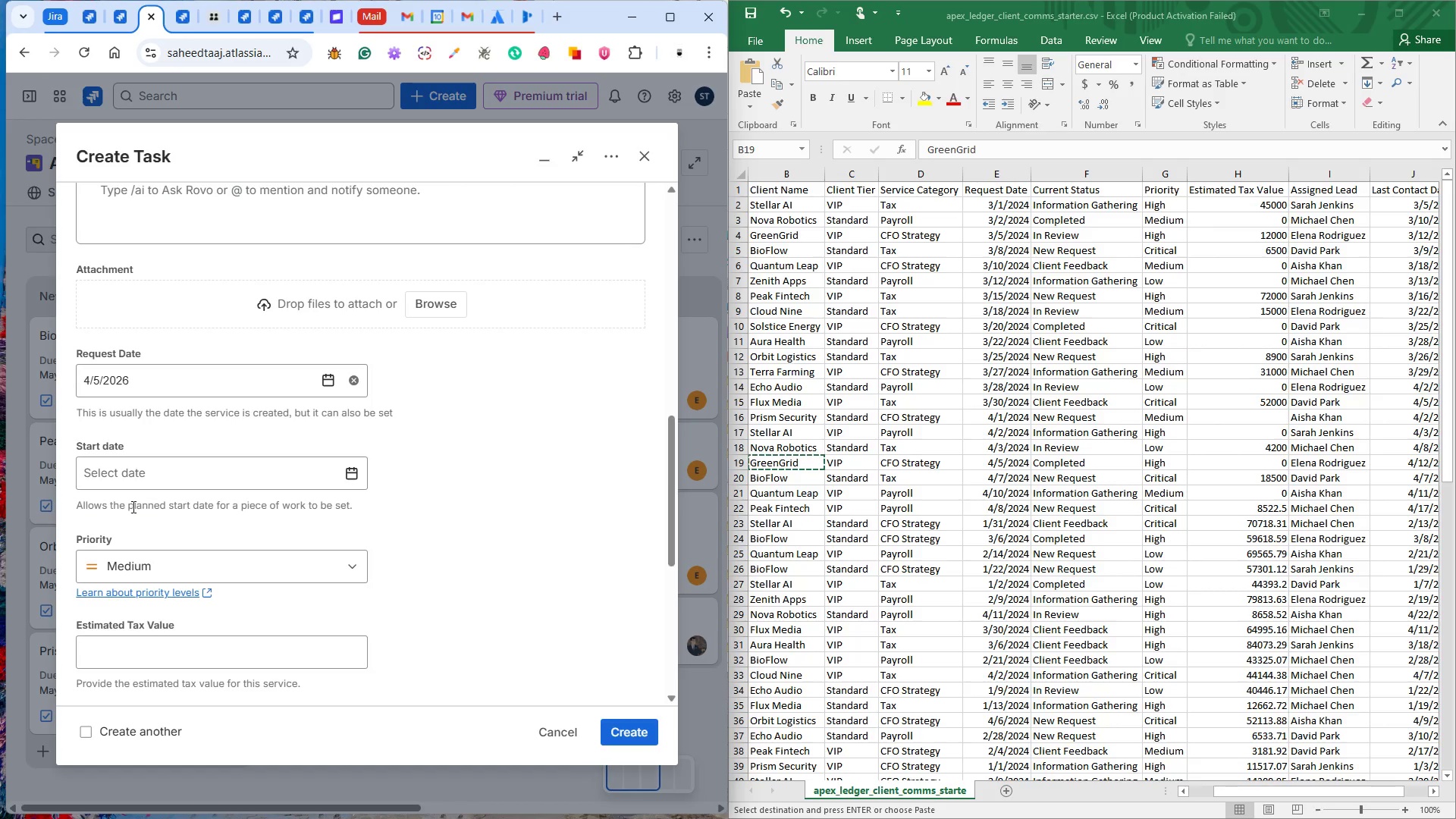 
key(Control+ControlLeft)
 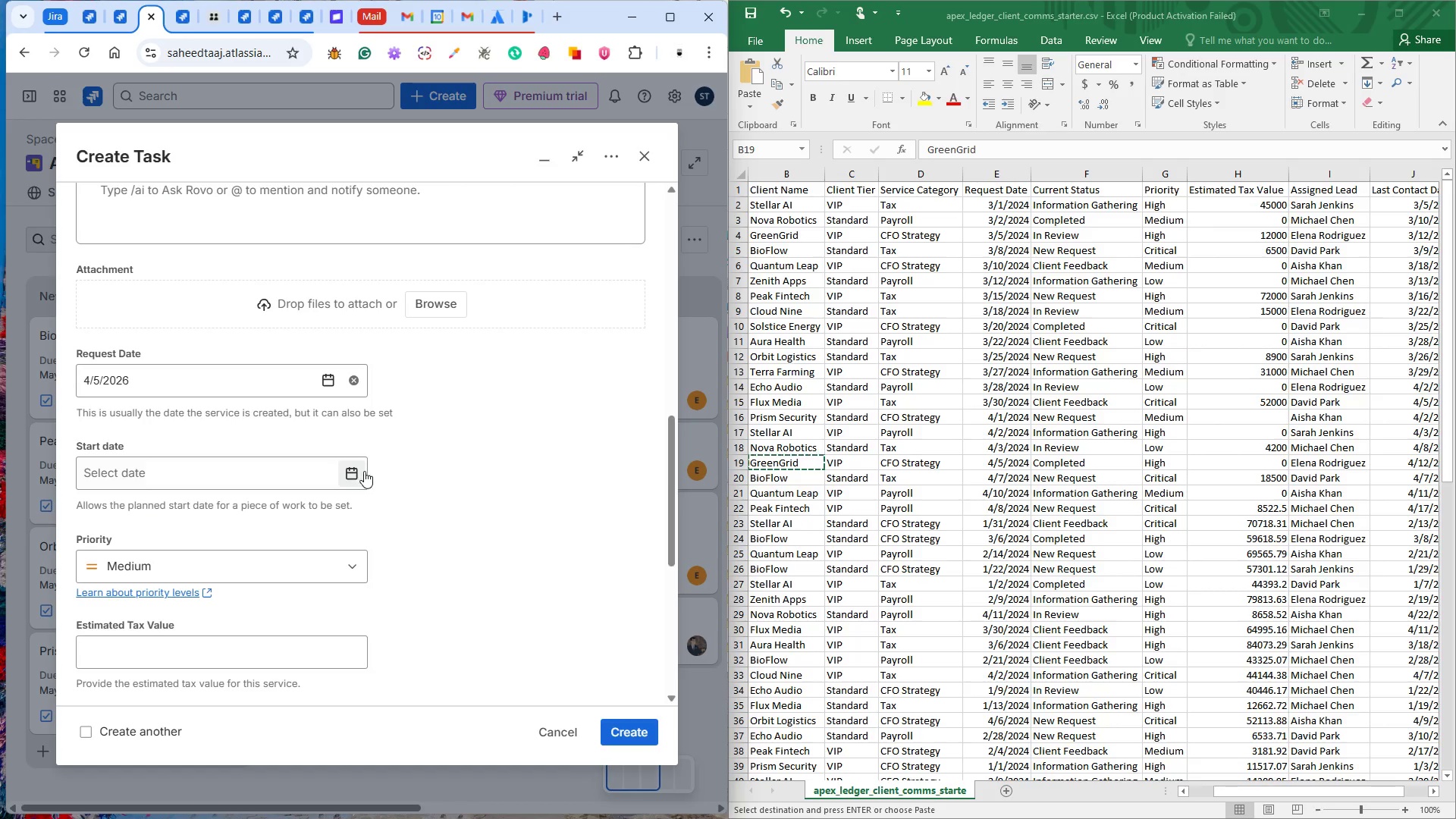 
left_click([339, 466])
 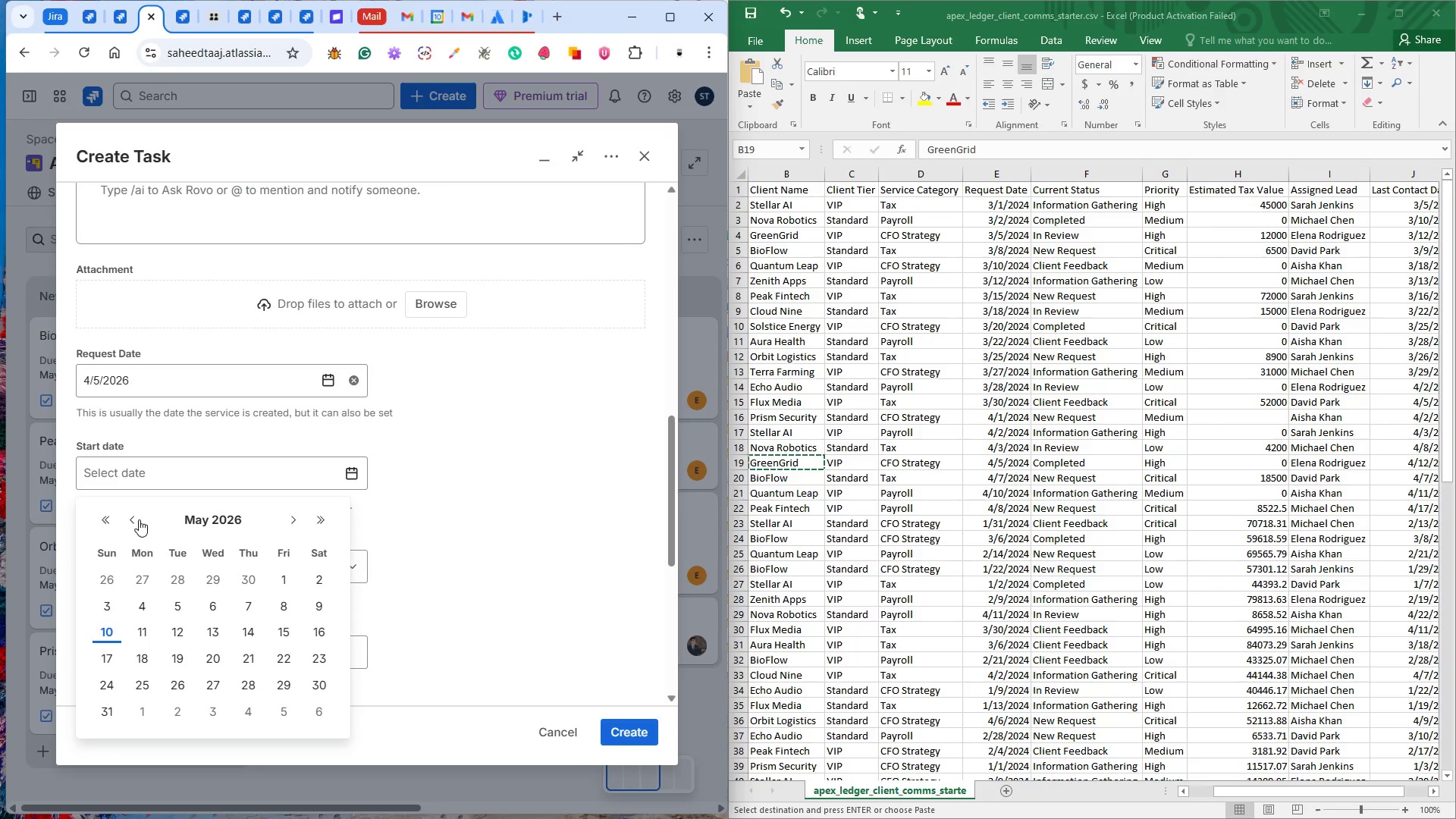 
left_click([133, 516])
 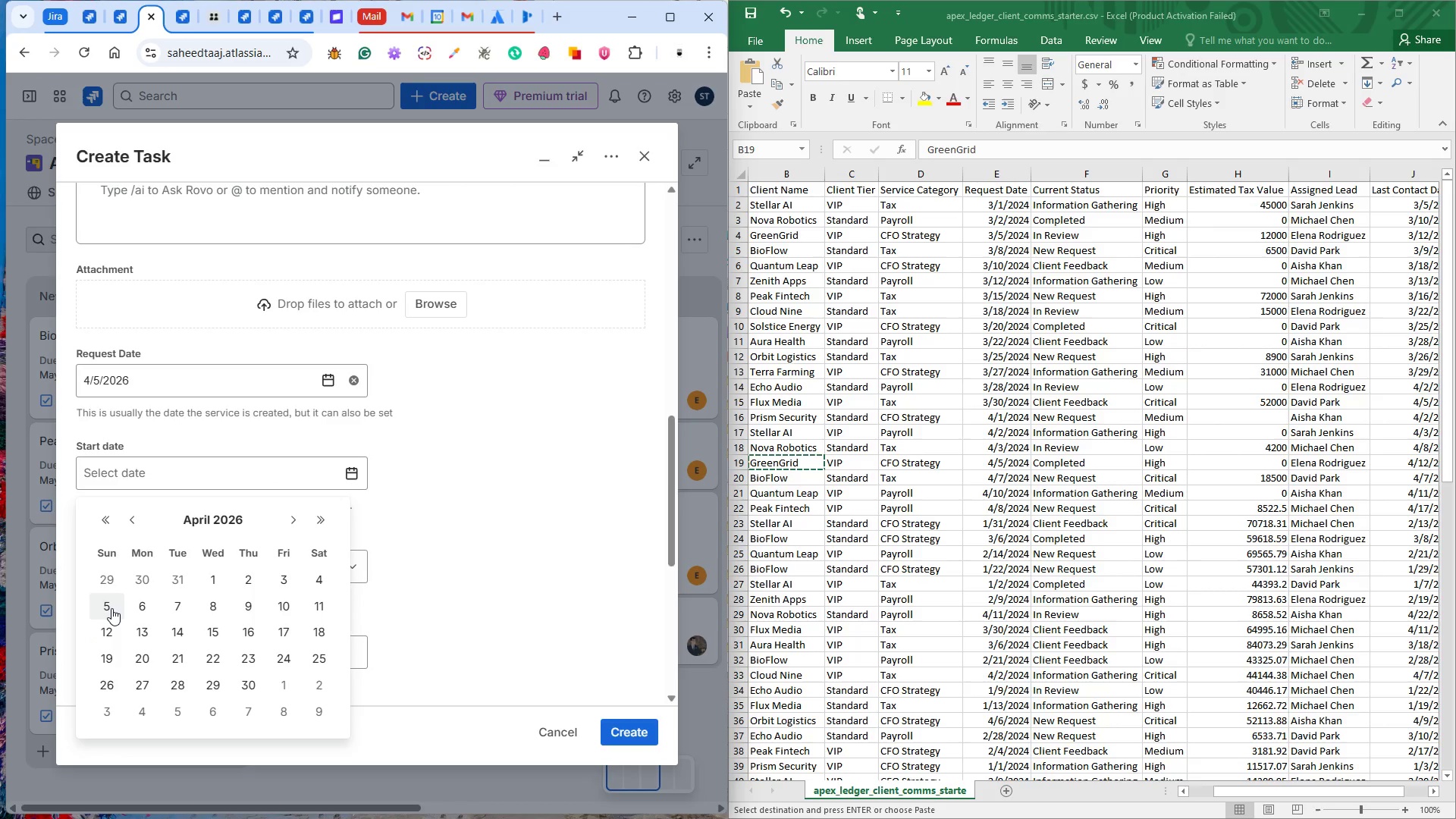 
left_click([111, 608])
 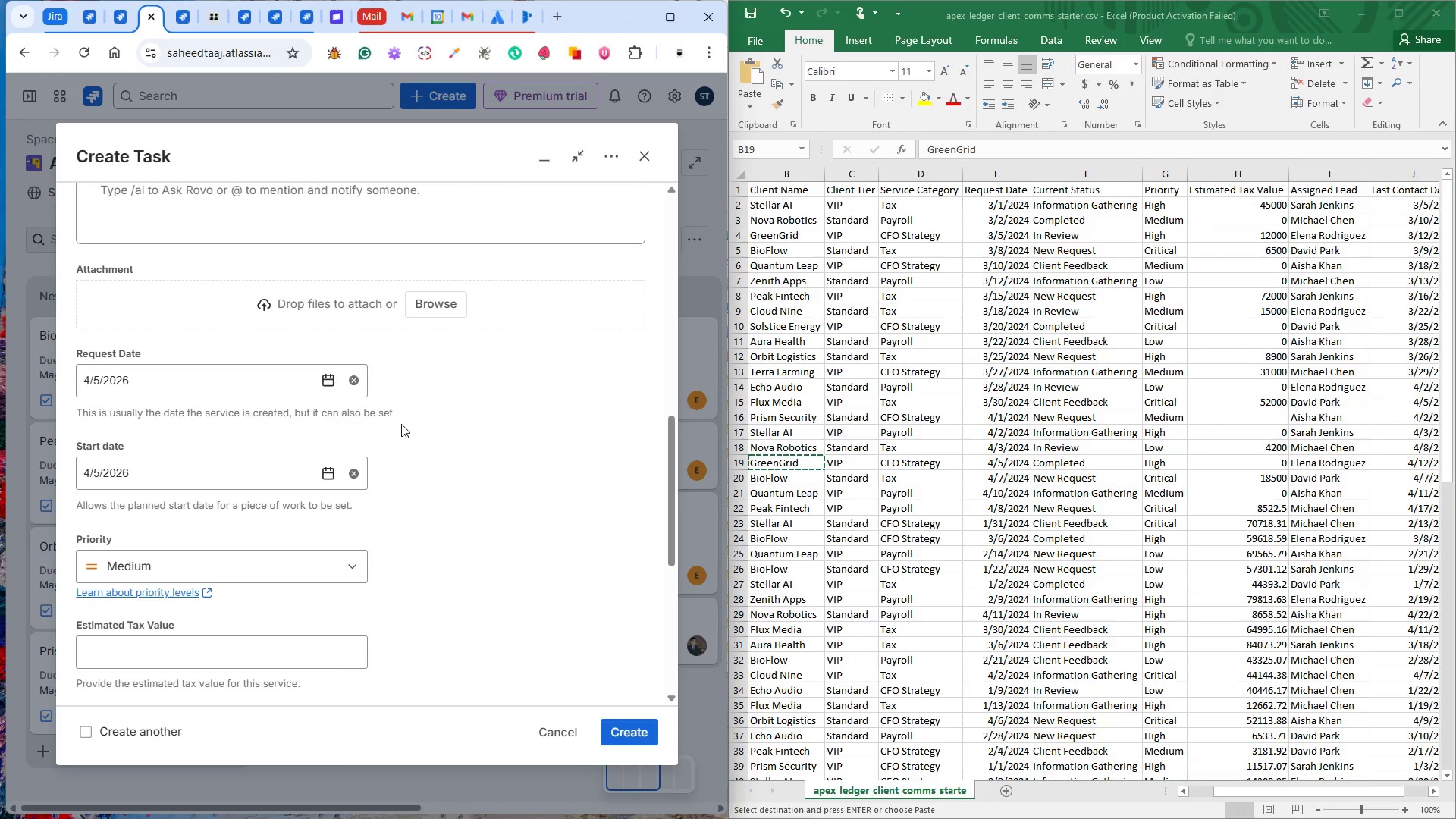 
scroll: coordinate [400, 424], scroll_direction: down, amount: 6.0
 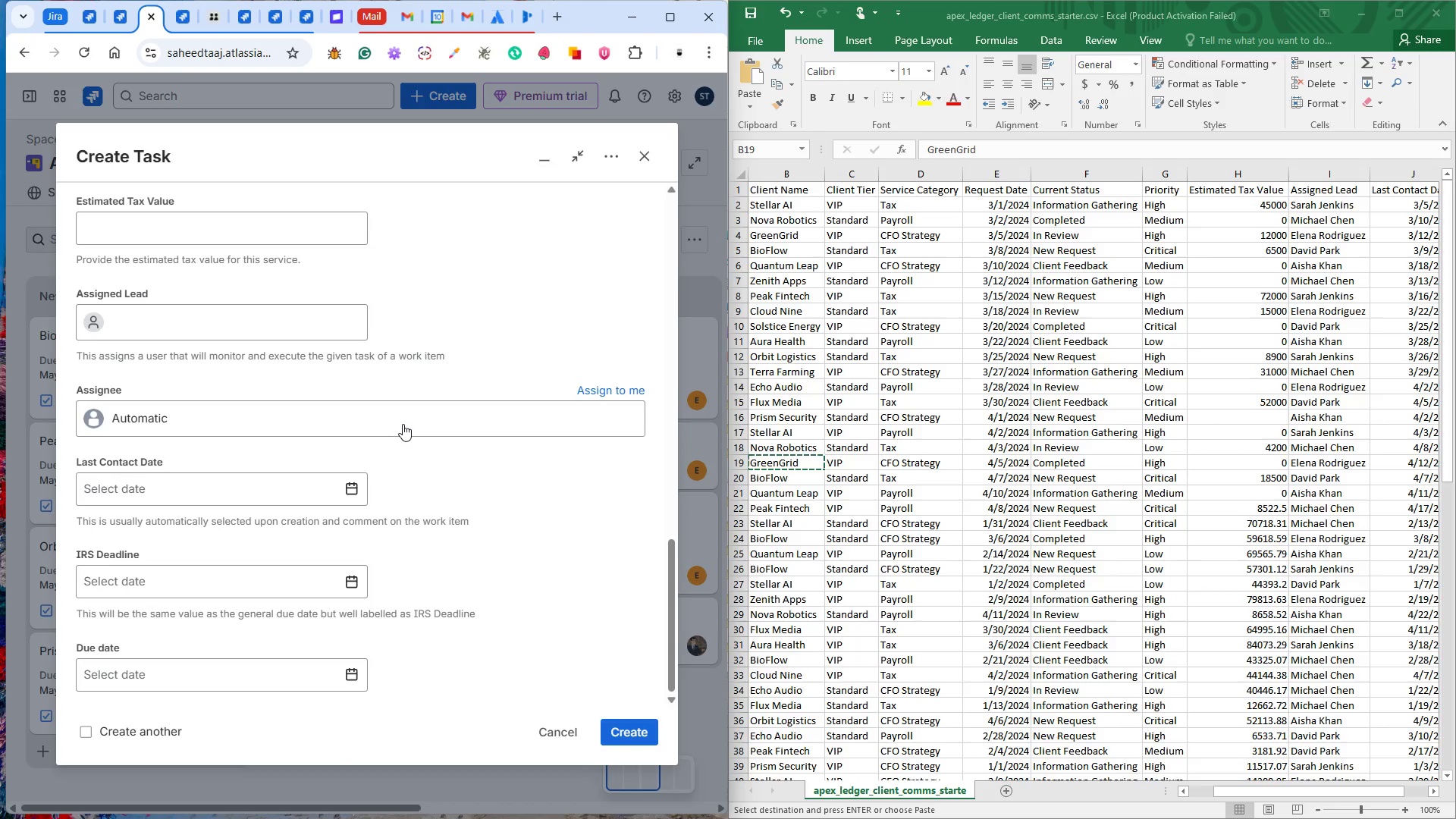 
wait(27.68)
 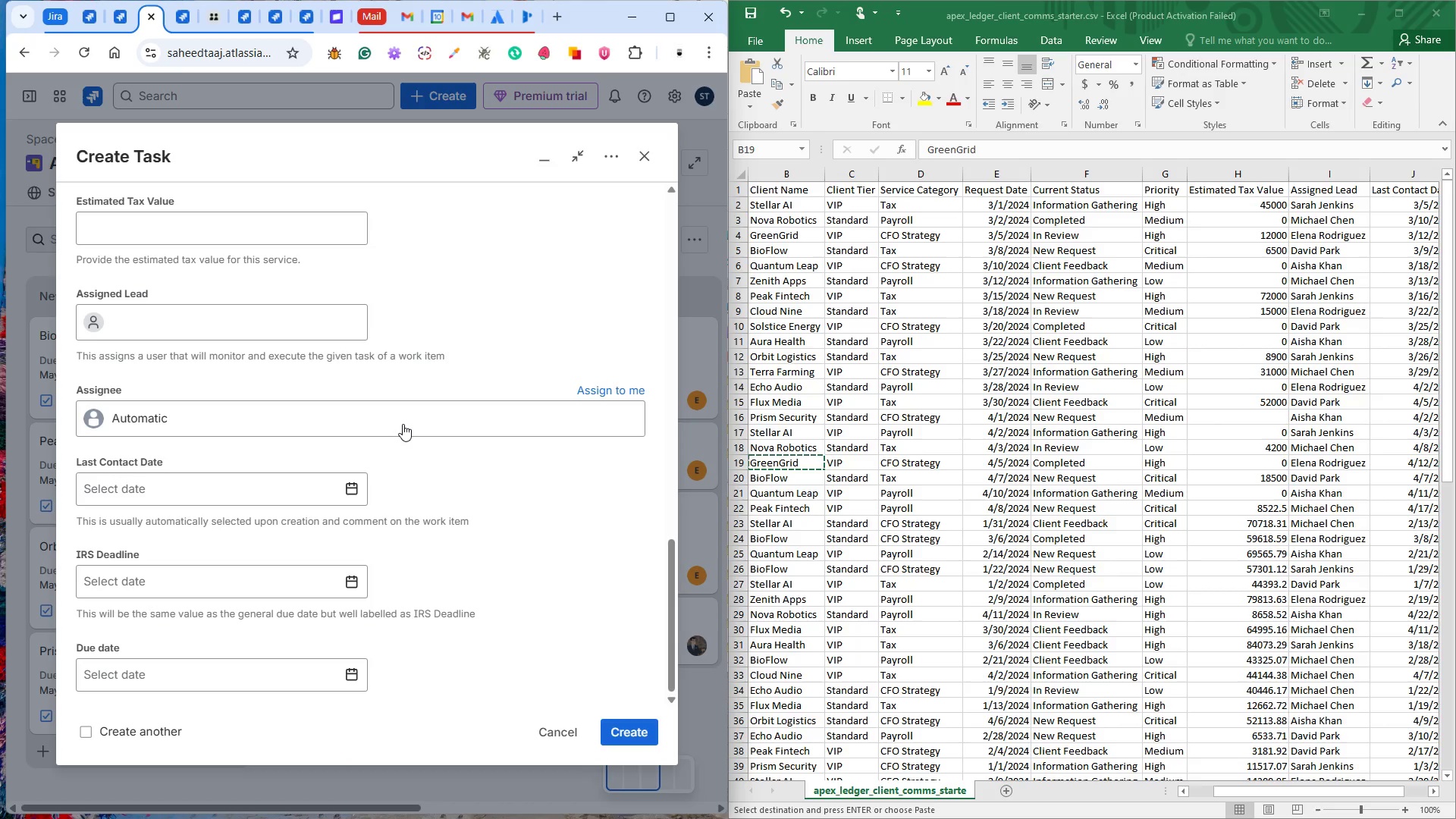 
scroll: coordinate [255, 364], scroll_direction: up, amount: 1.0
 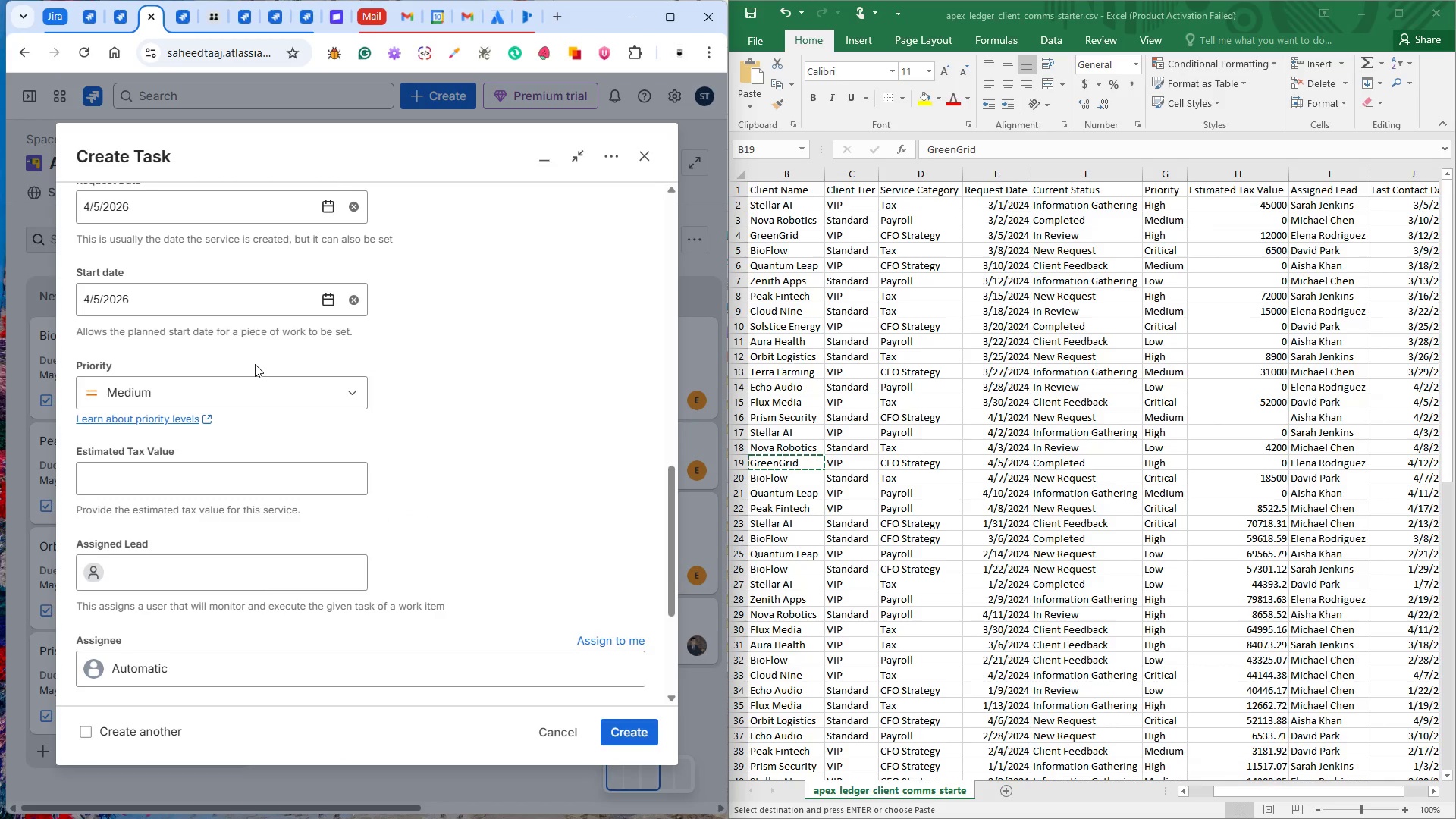 
left_click([217, 384])
 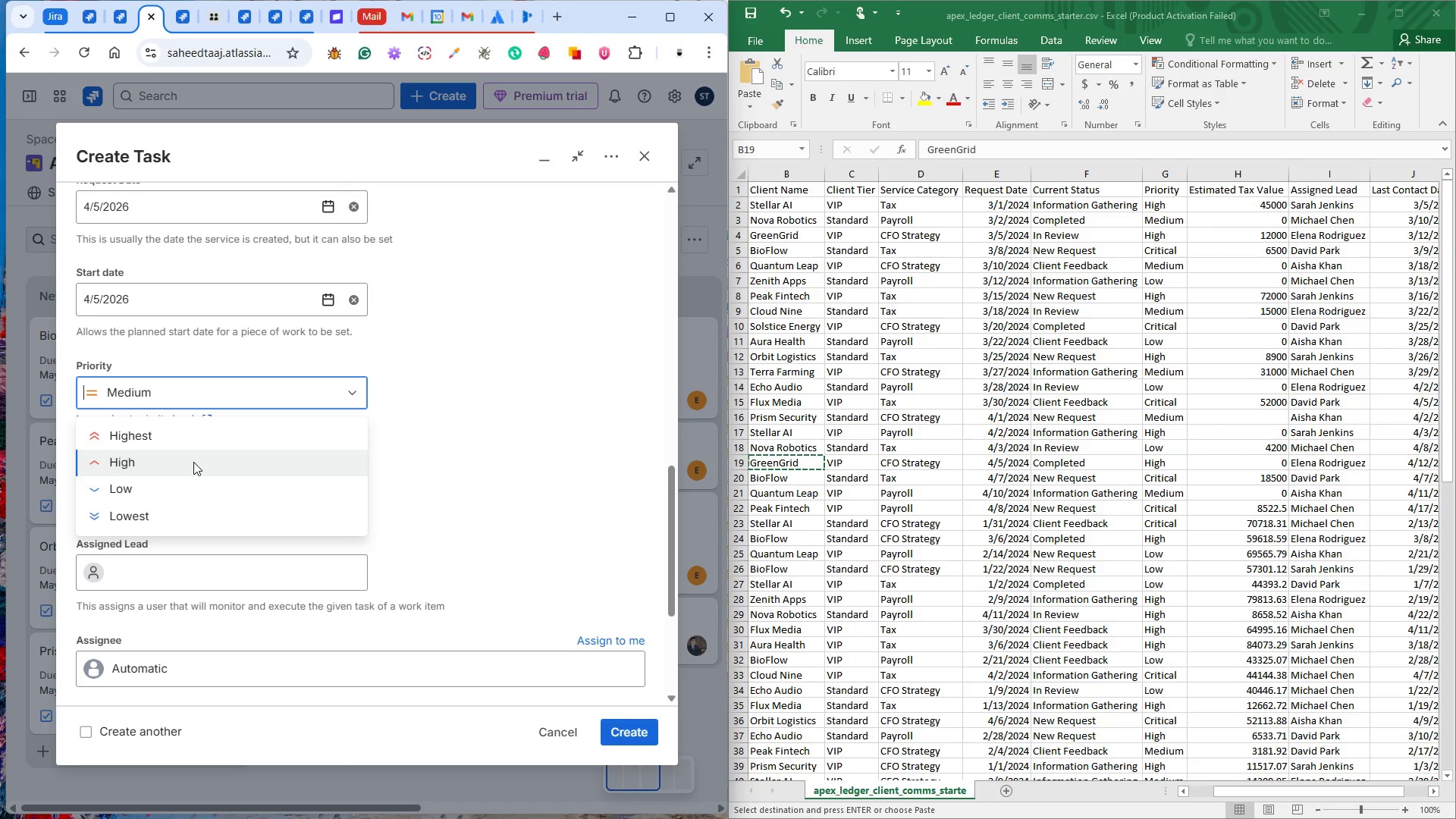 
left_click([193, 462])
 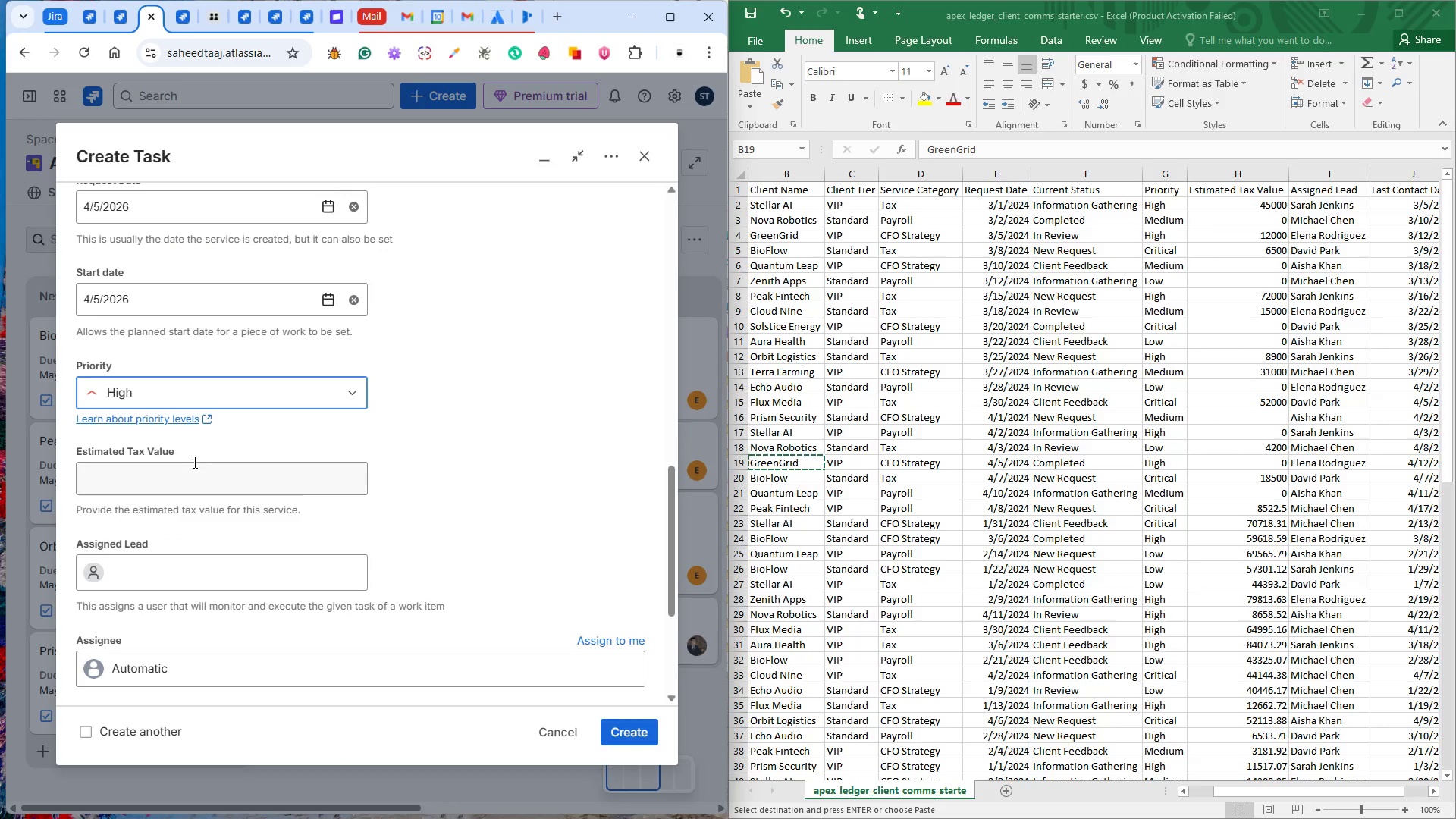 
scroll: coordinate [193, 459], scroll_direction: up, amount: 9.0
 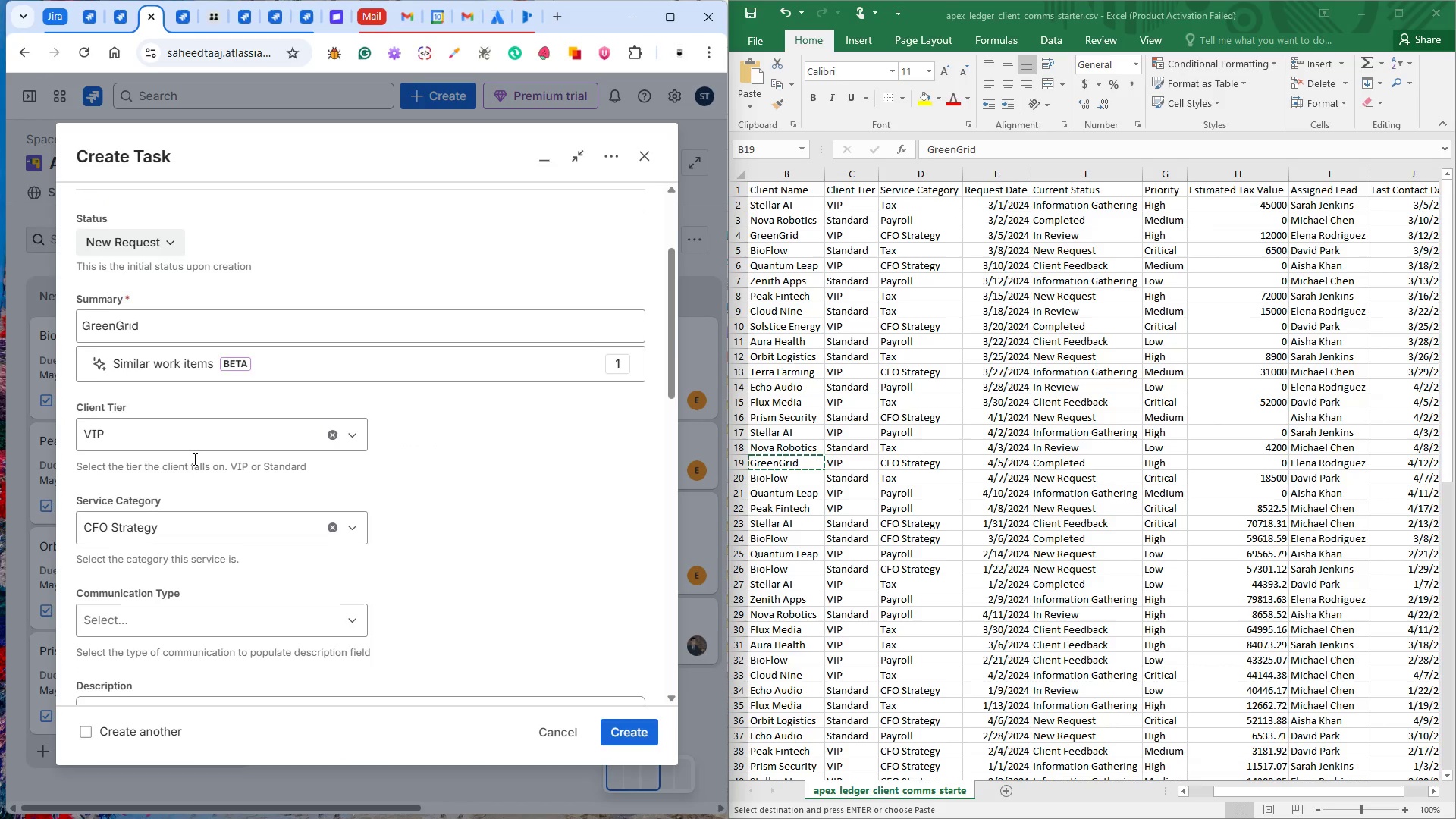 
scroll: coordinate [194, 457], scroll_direction: down, amount: 12.0
 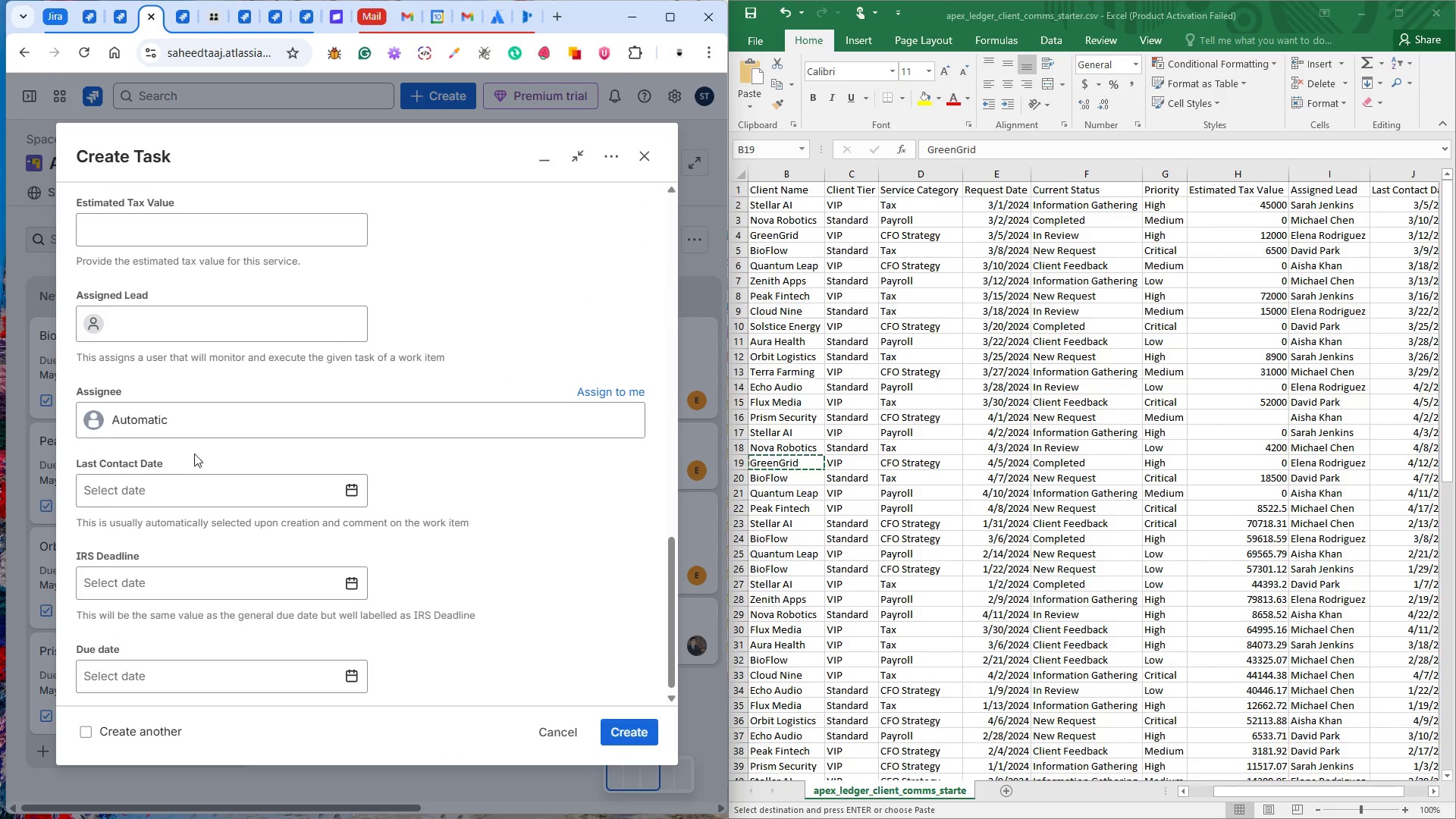 
scroll: coordinate [194, 453], scroll_direction: up, amount: 2.0
 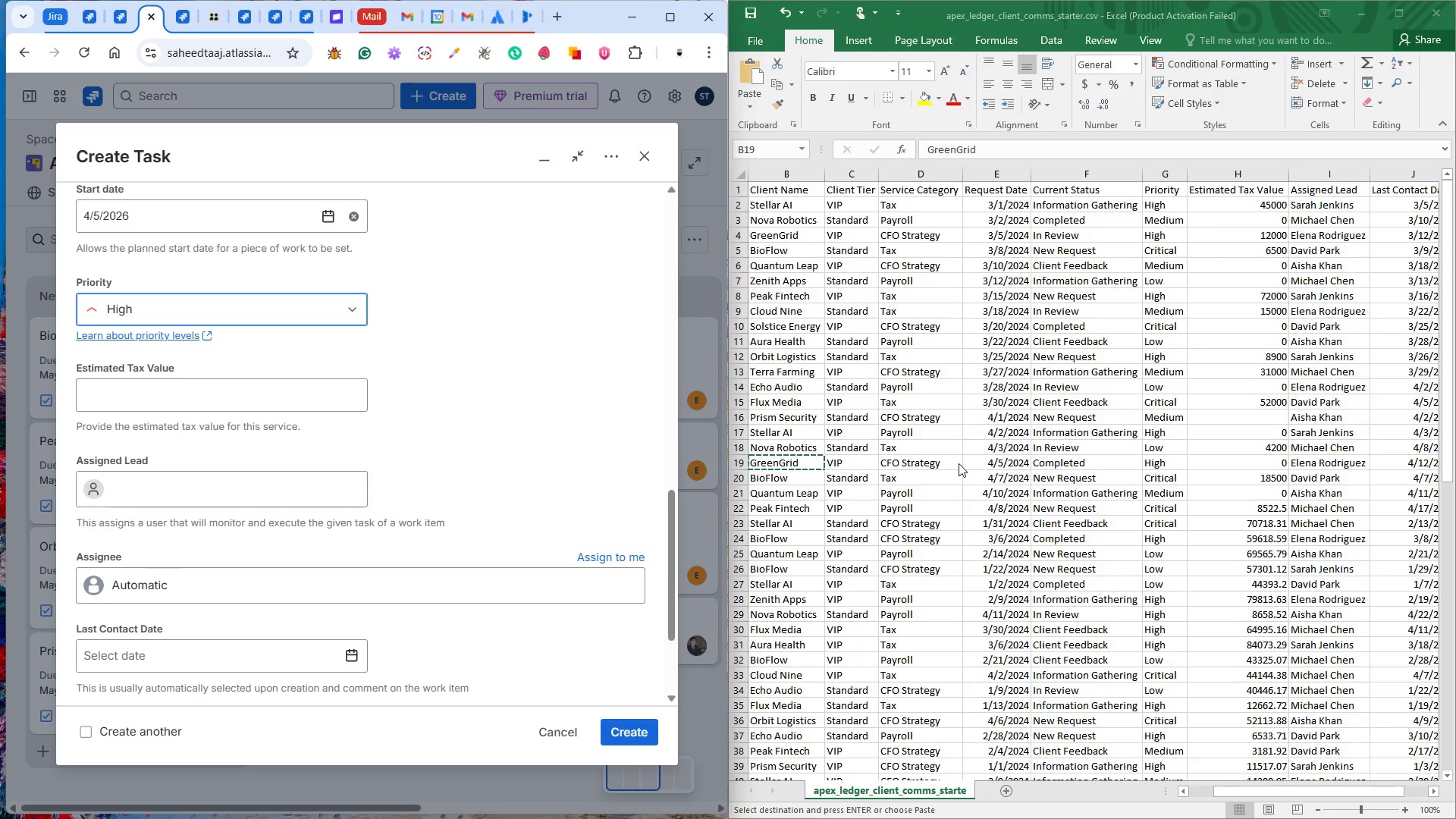 
wait(11.22)
 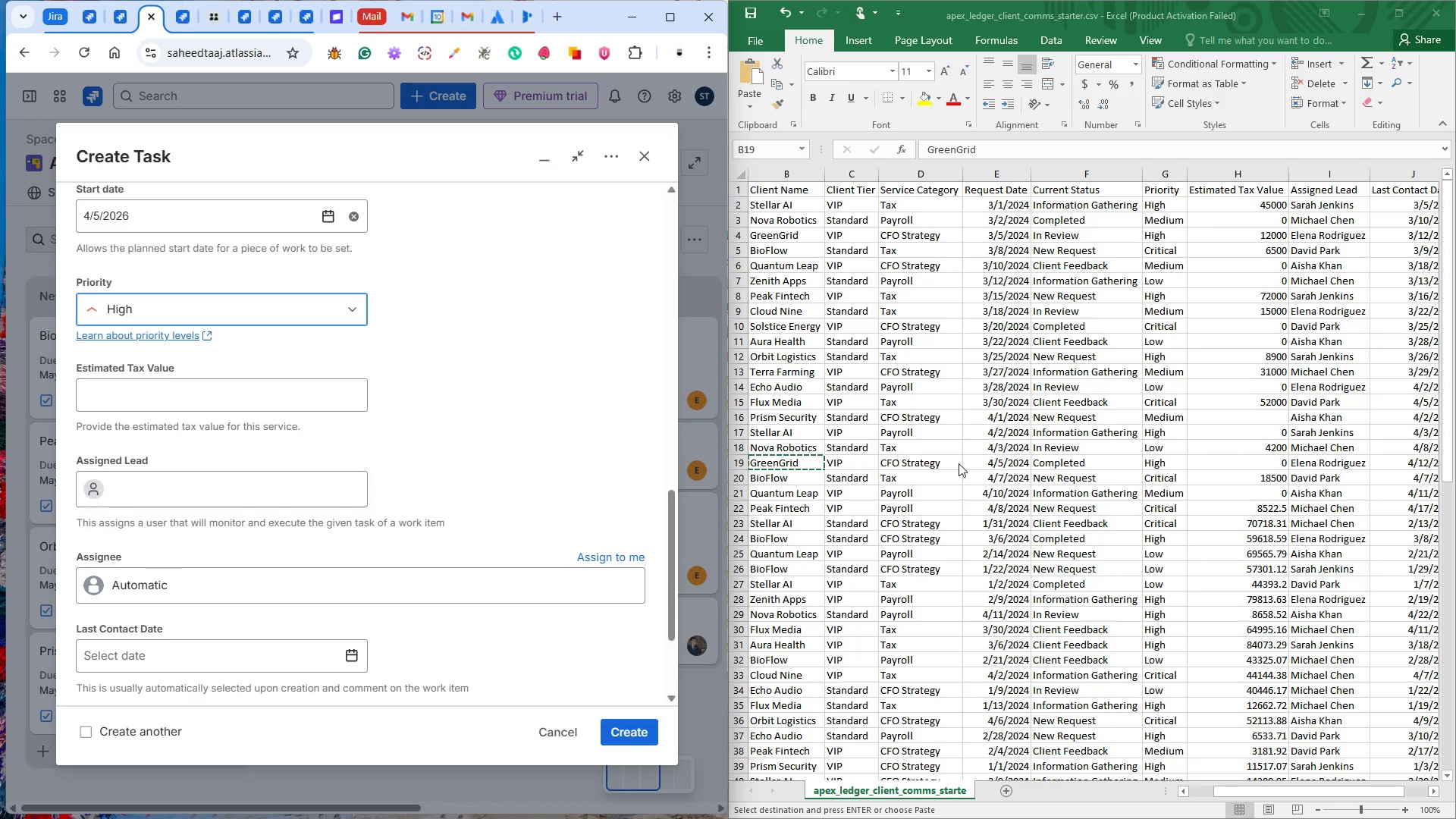 
left_click([152, 403])
 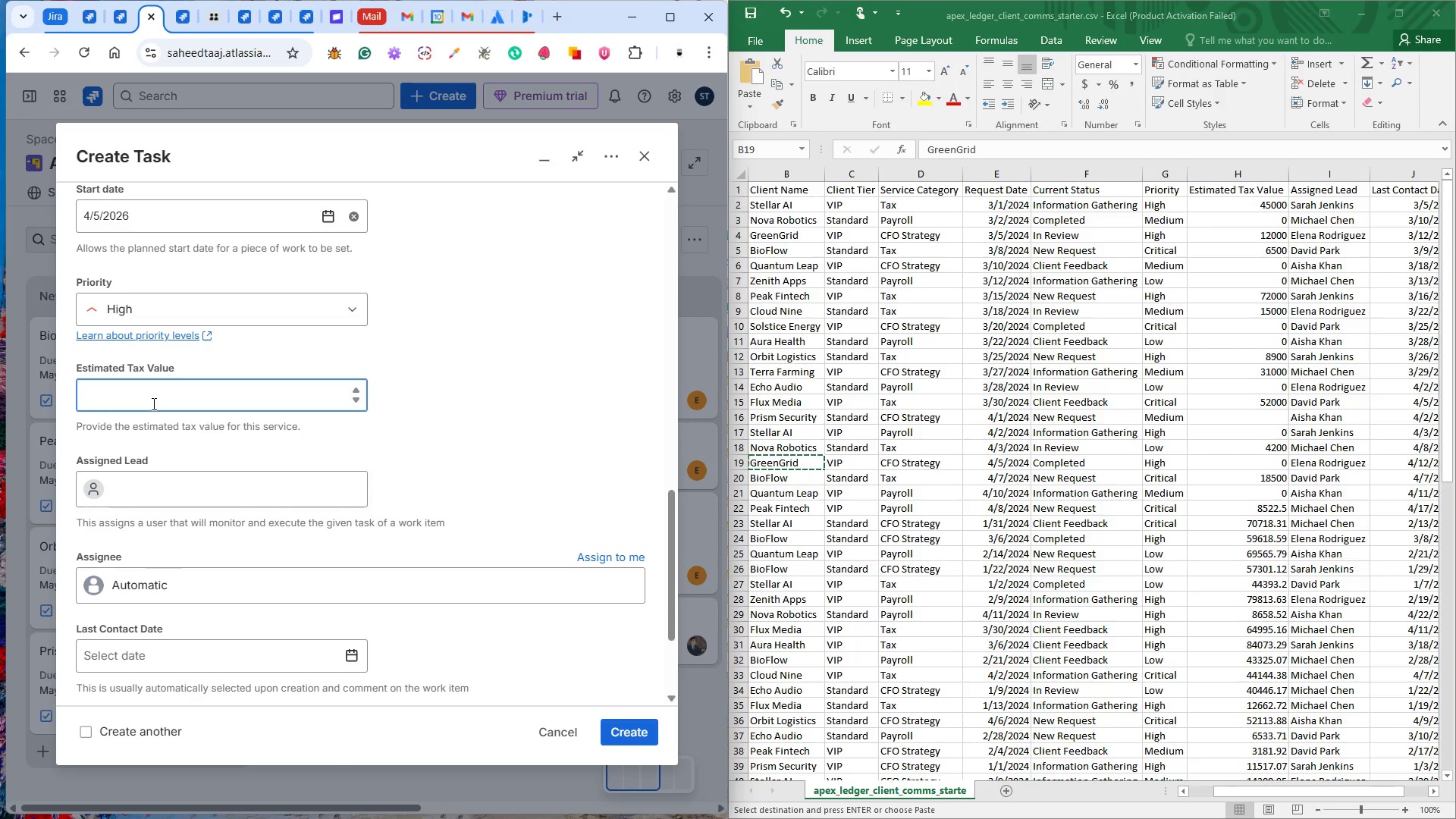 
key(0)
 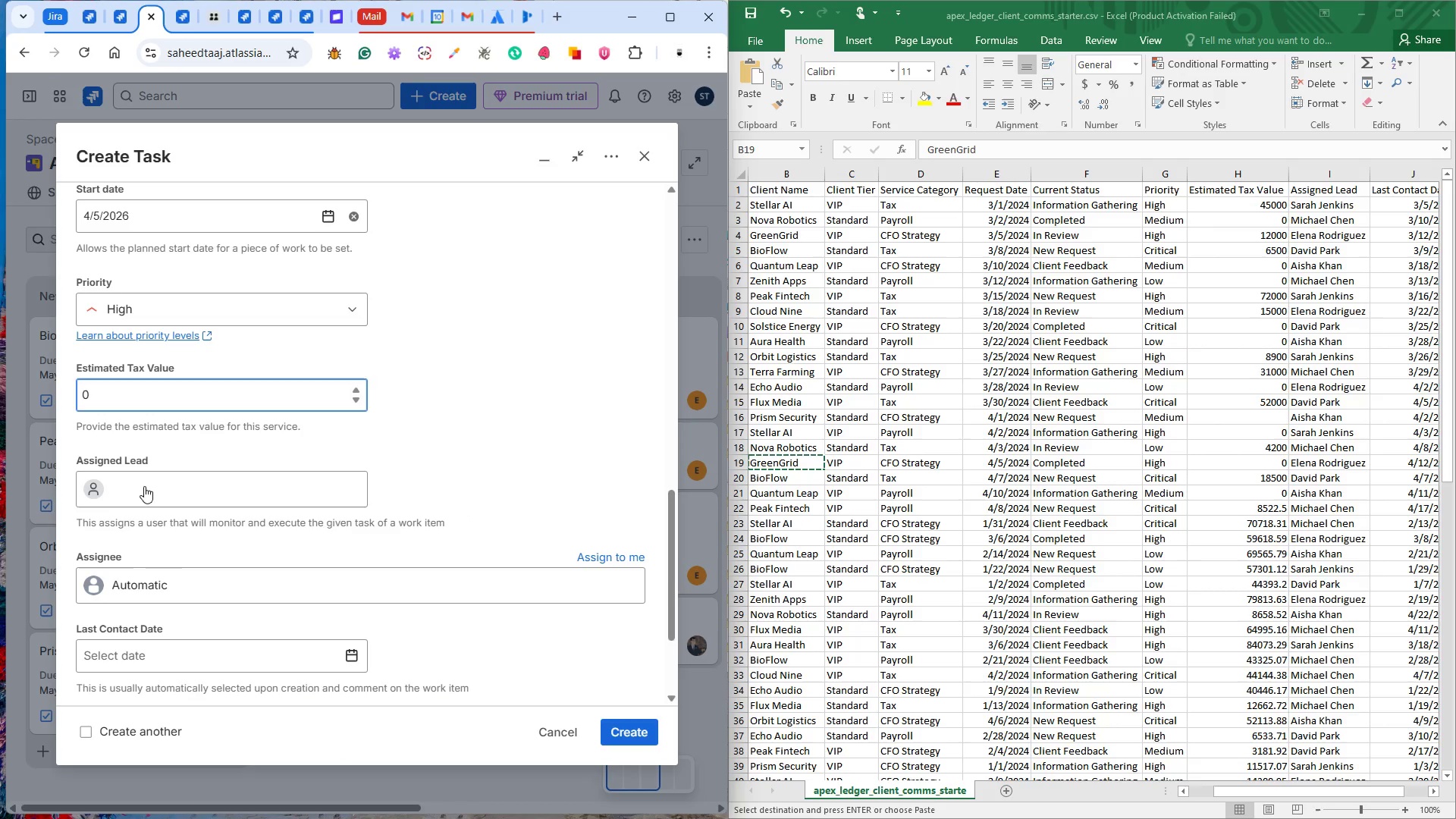 
left_click([144, 486])
 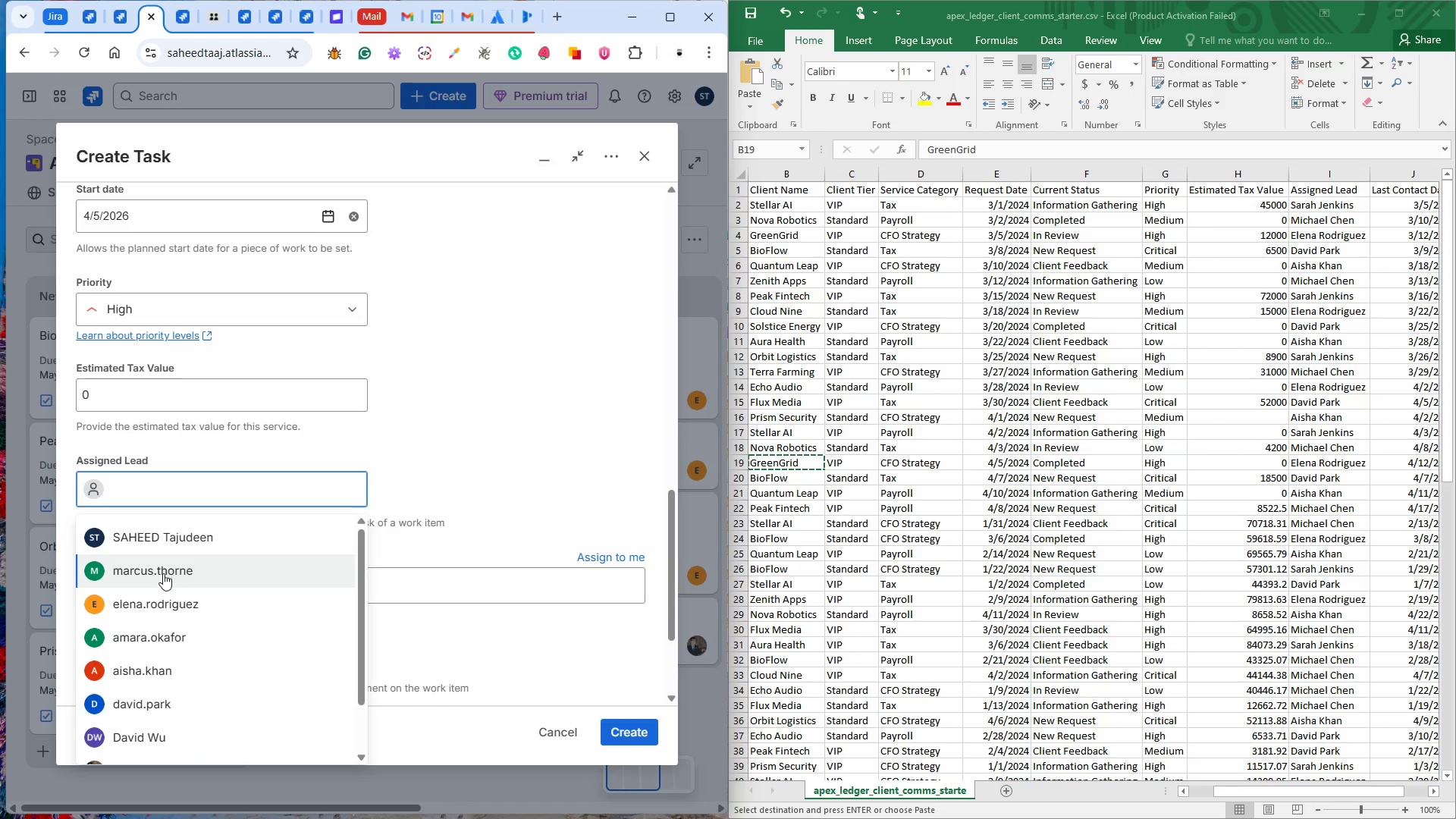 
left_click([168, 604])
 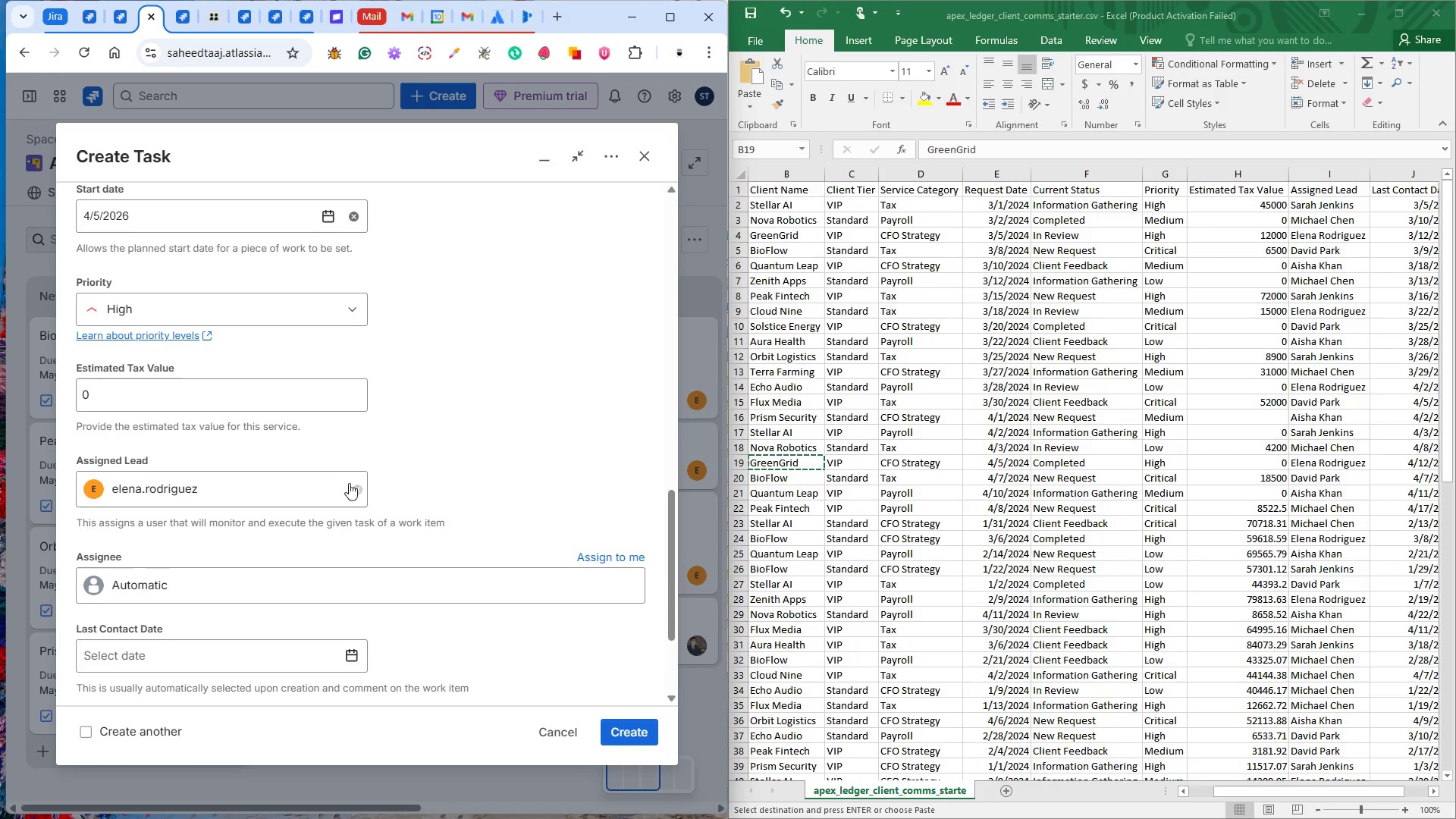 
scroll: coordinate [363, 463], scroll_direction: down, amount: 2.0
 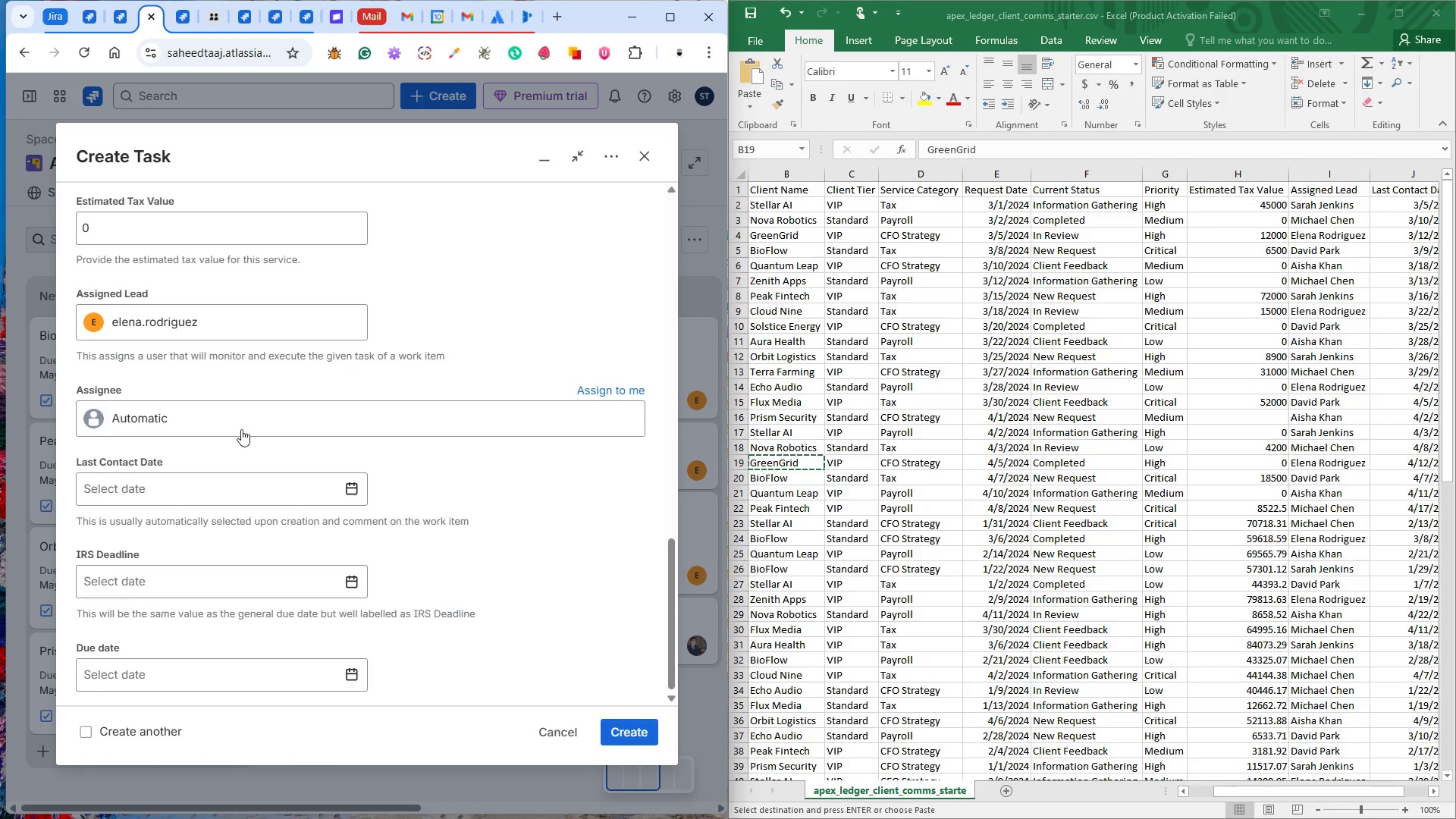 
left_click([239, 428])
 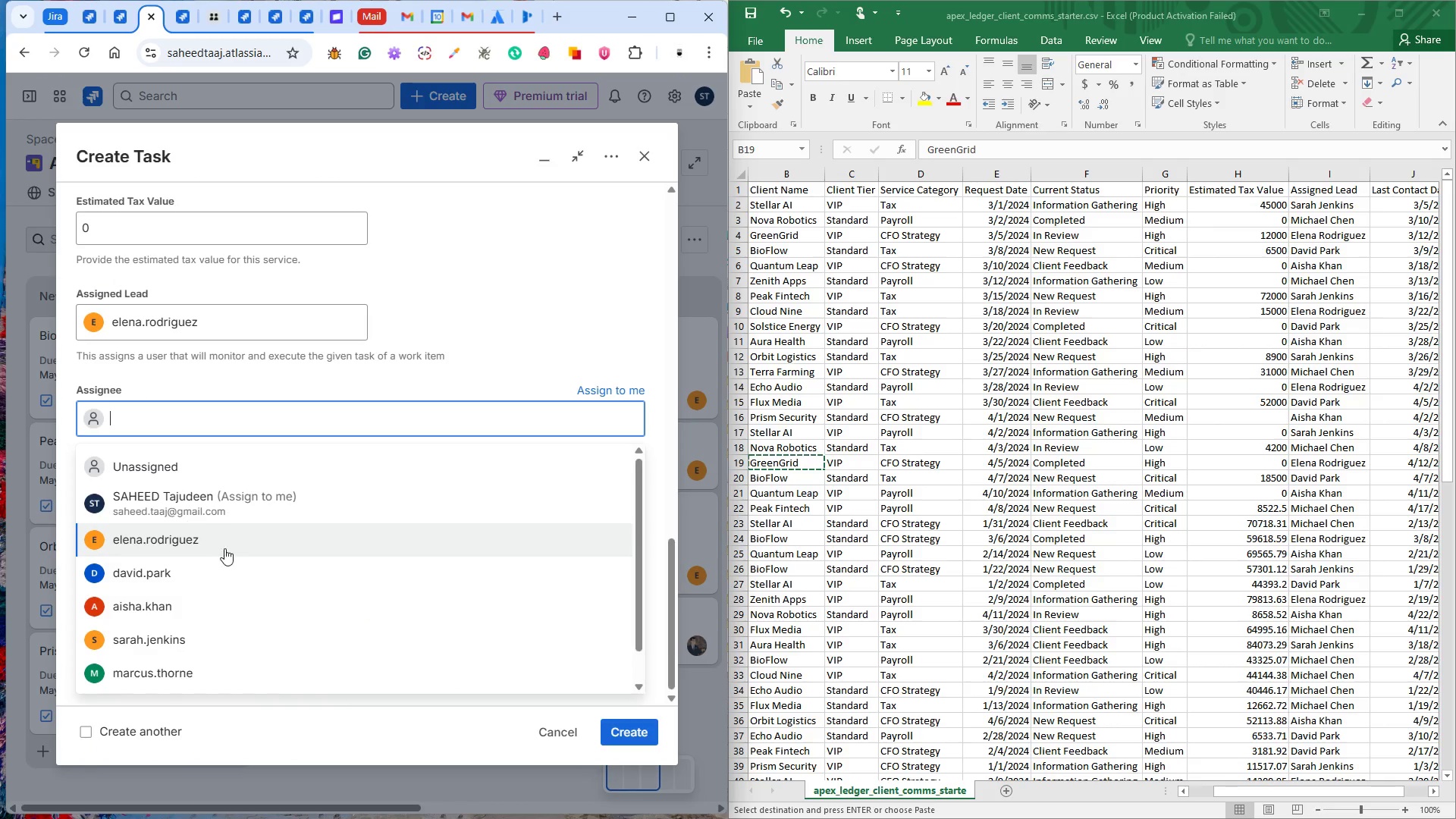 
left_click([218, 551])
 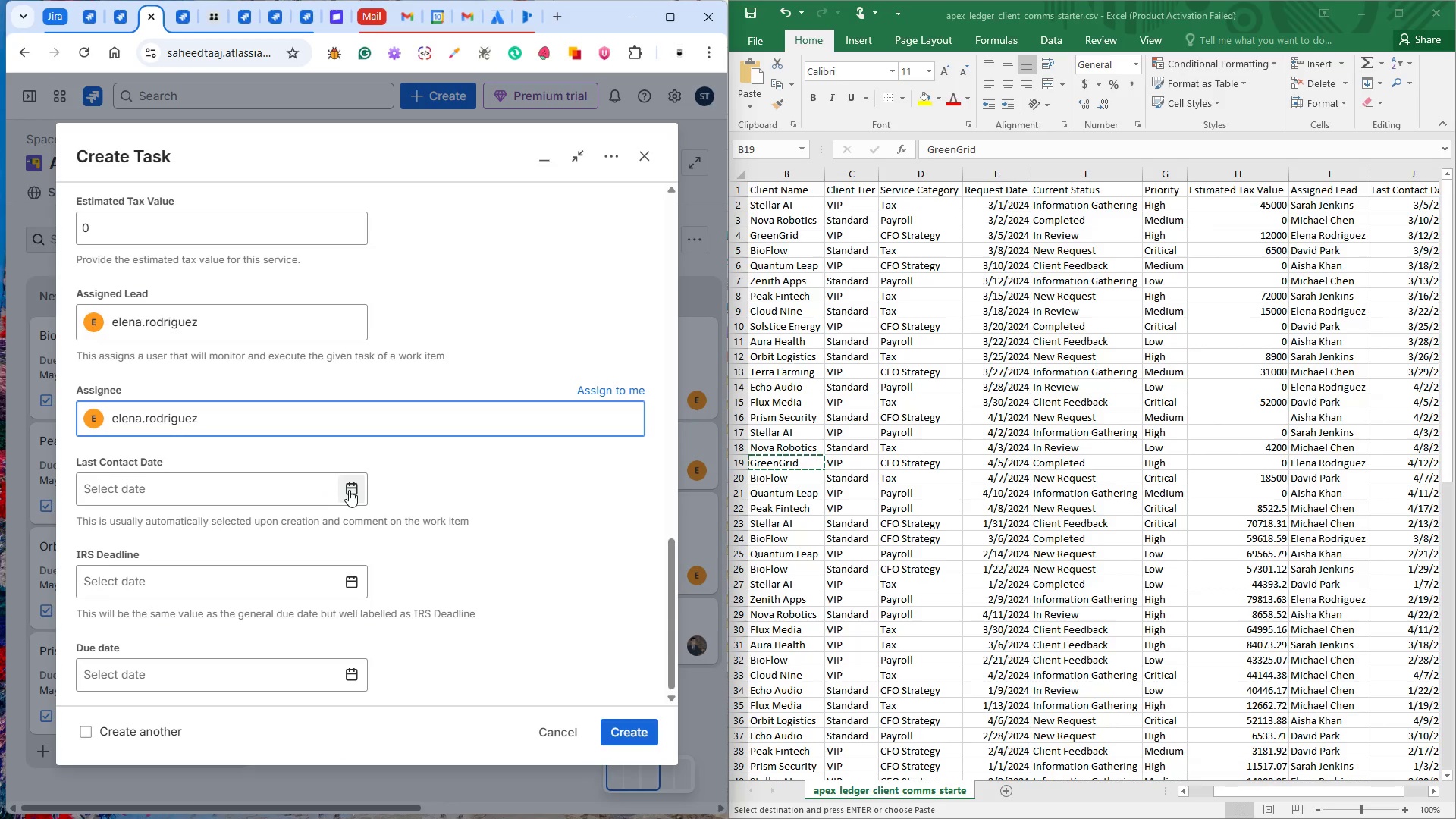 
left_click([349, 490])
 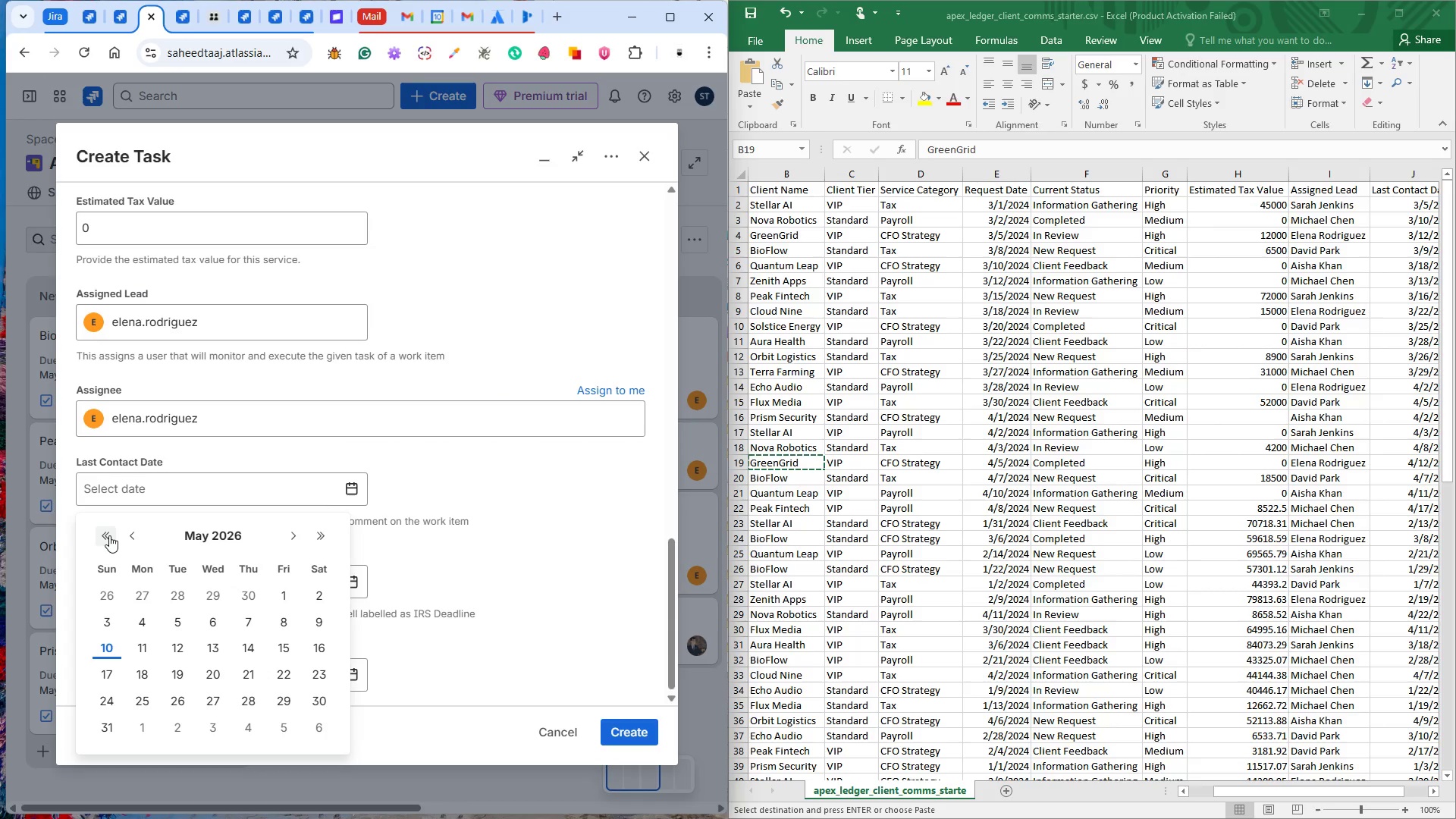 
left_click([130, 536])
 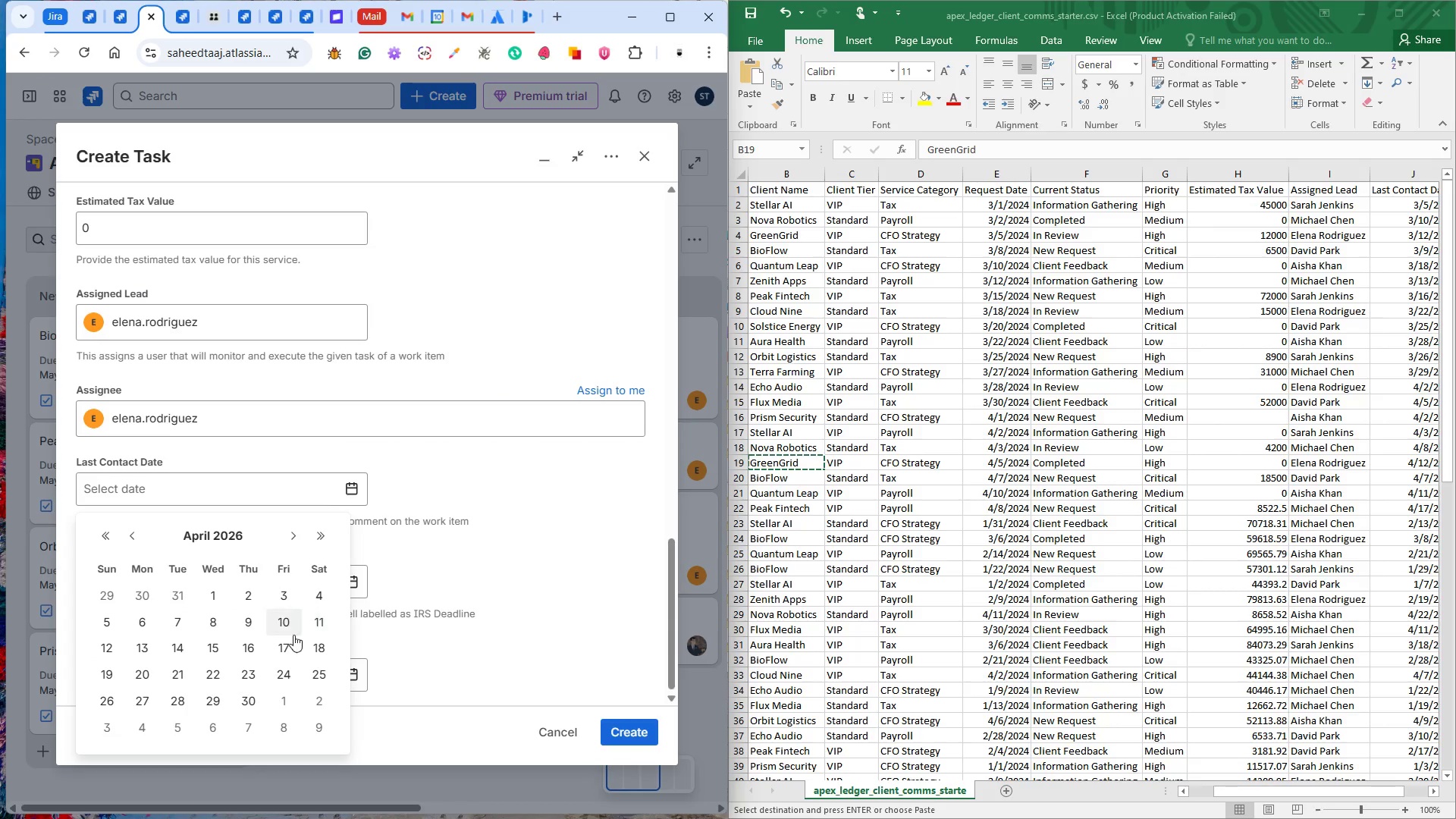 
left_click([104, 638])
 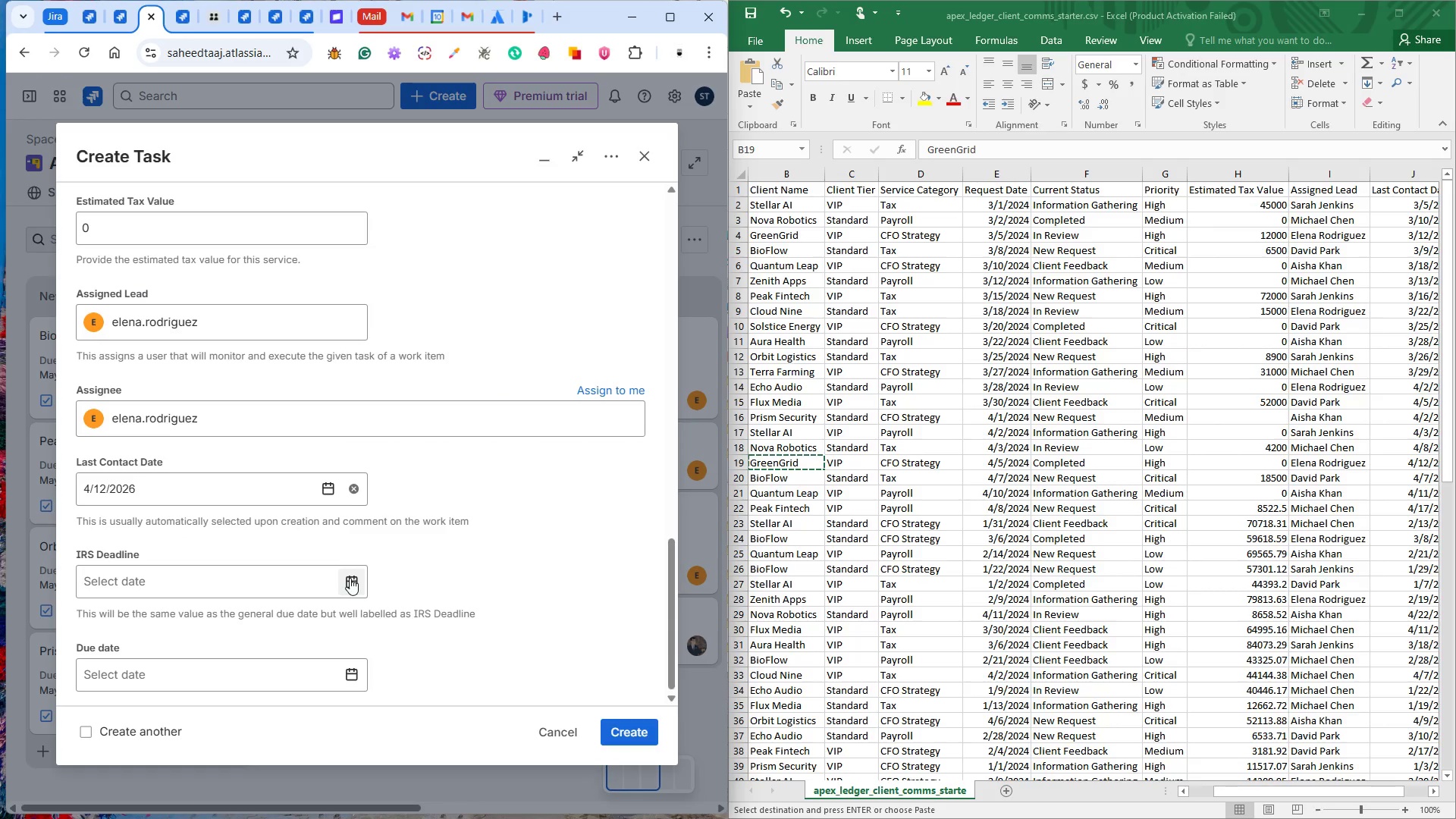 
scroll: coordinate [382, 561], scroll_direction: down, amount: 3.0
 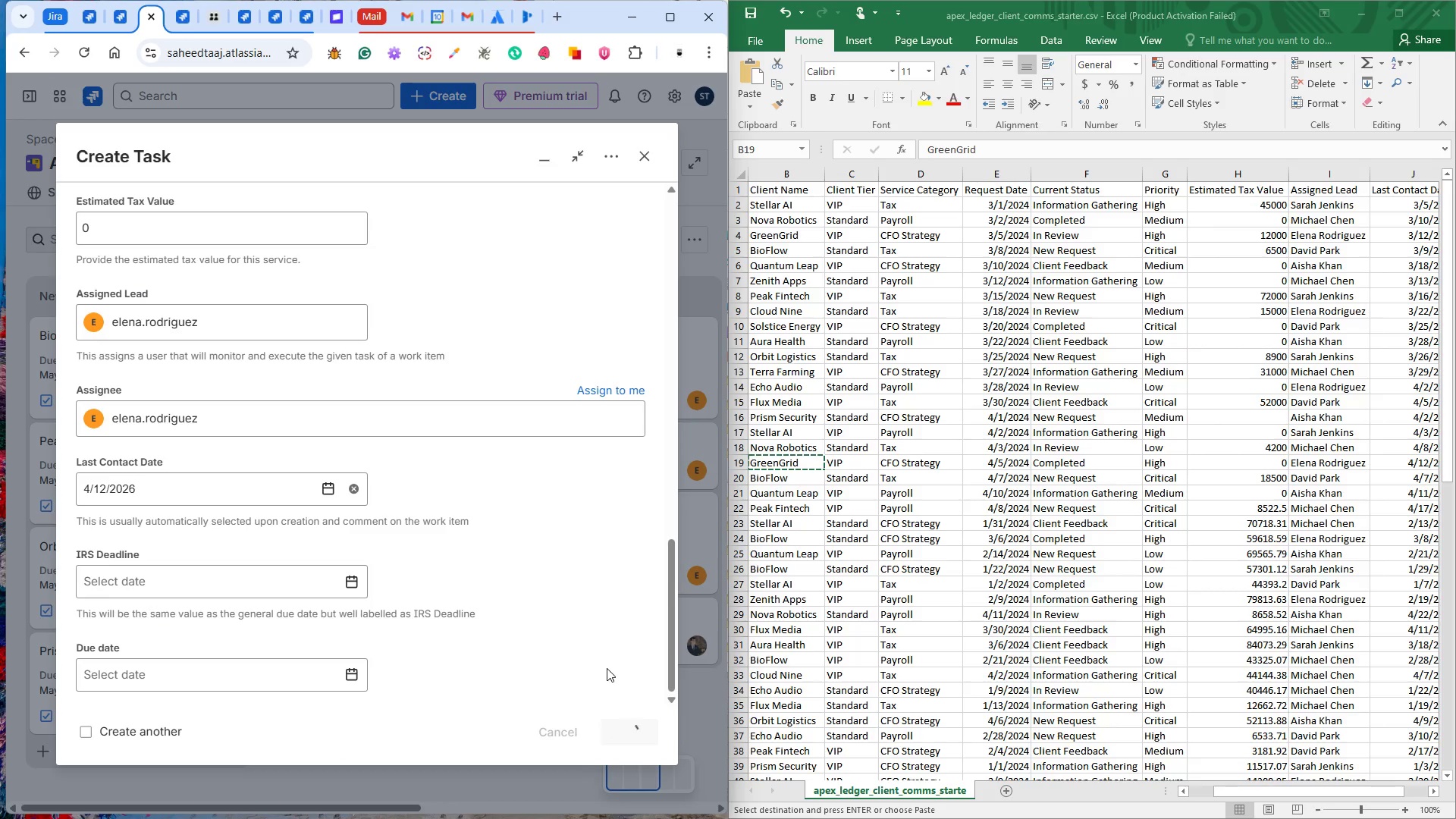 
mouse_move([575, 621])
 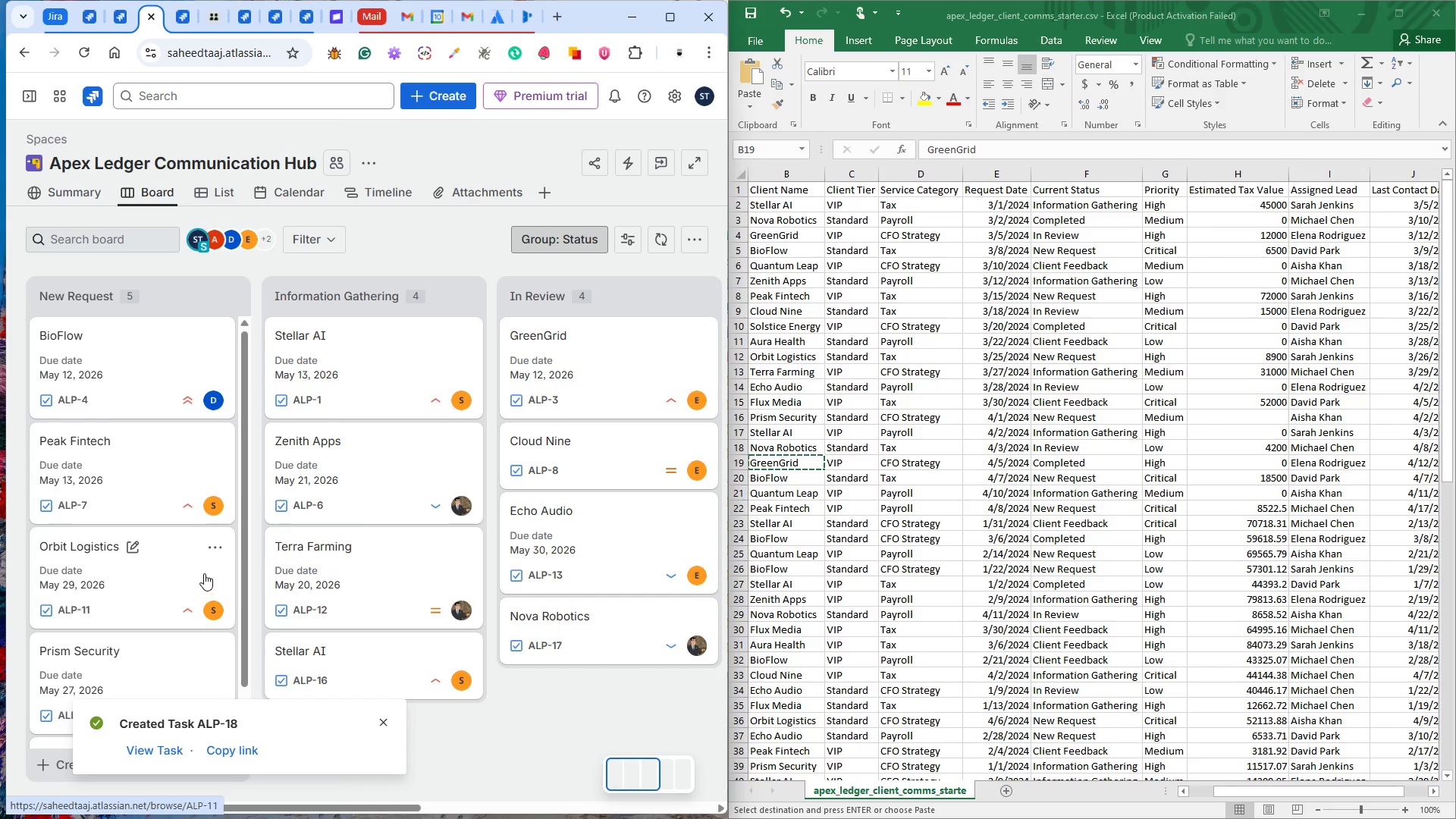 
scroll: coordinate [199, 573], scroll_direction: down, amount: 7.0
 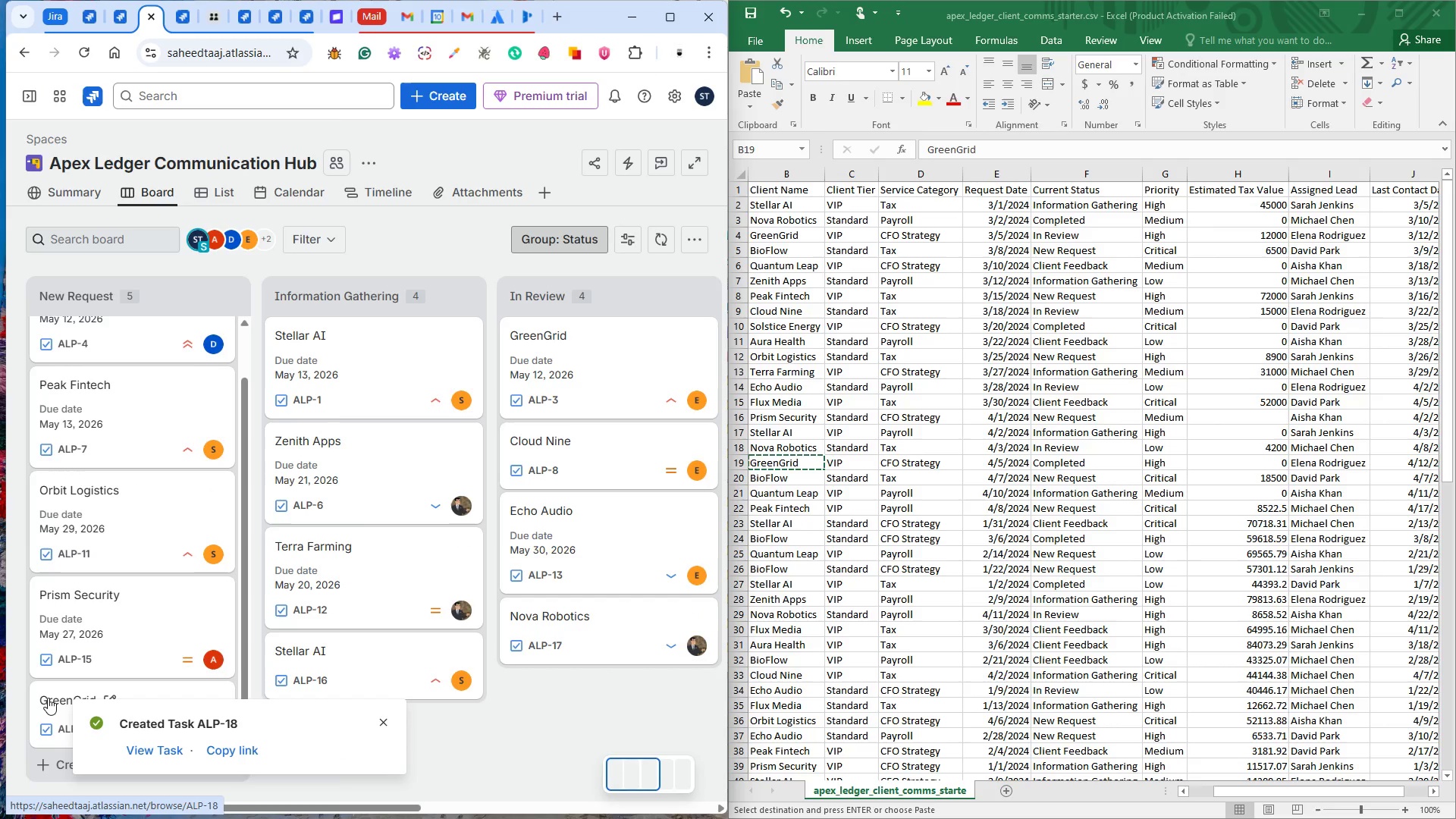 
left_click([47, 697])
 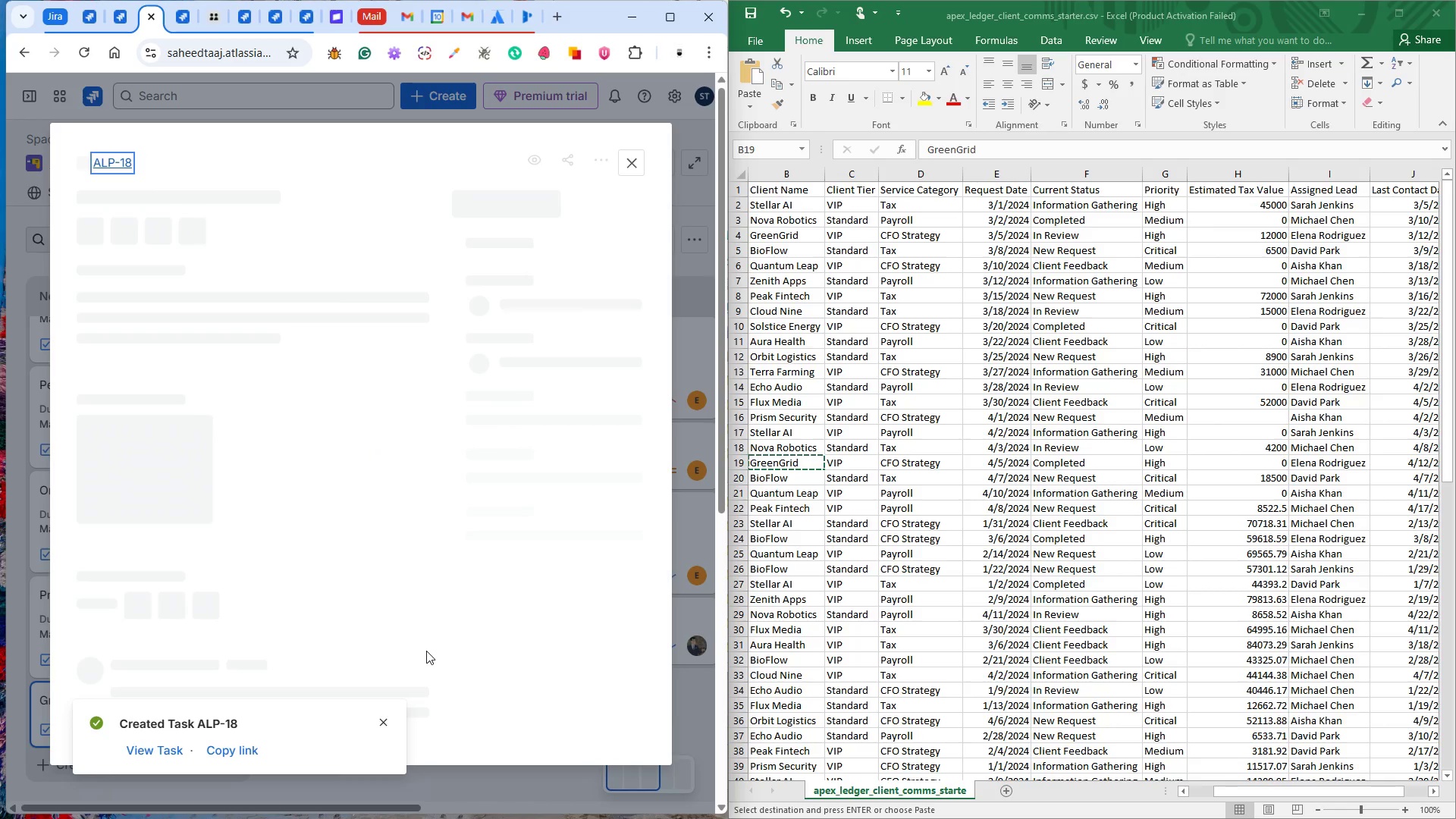 
left_click([387, 716])
 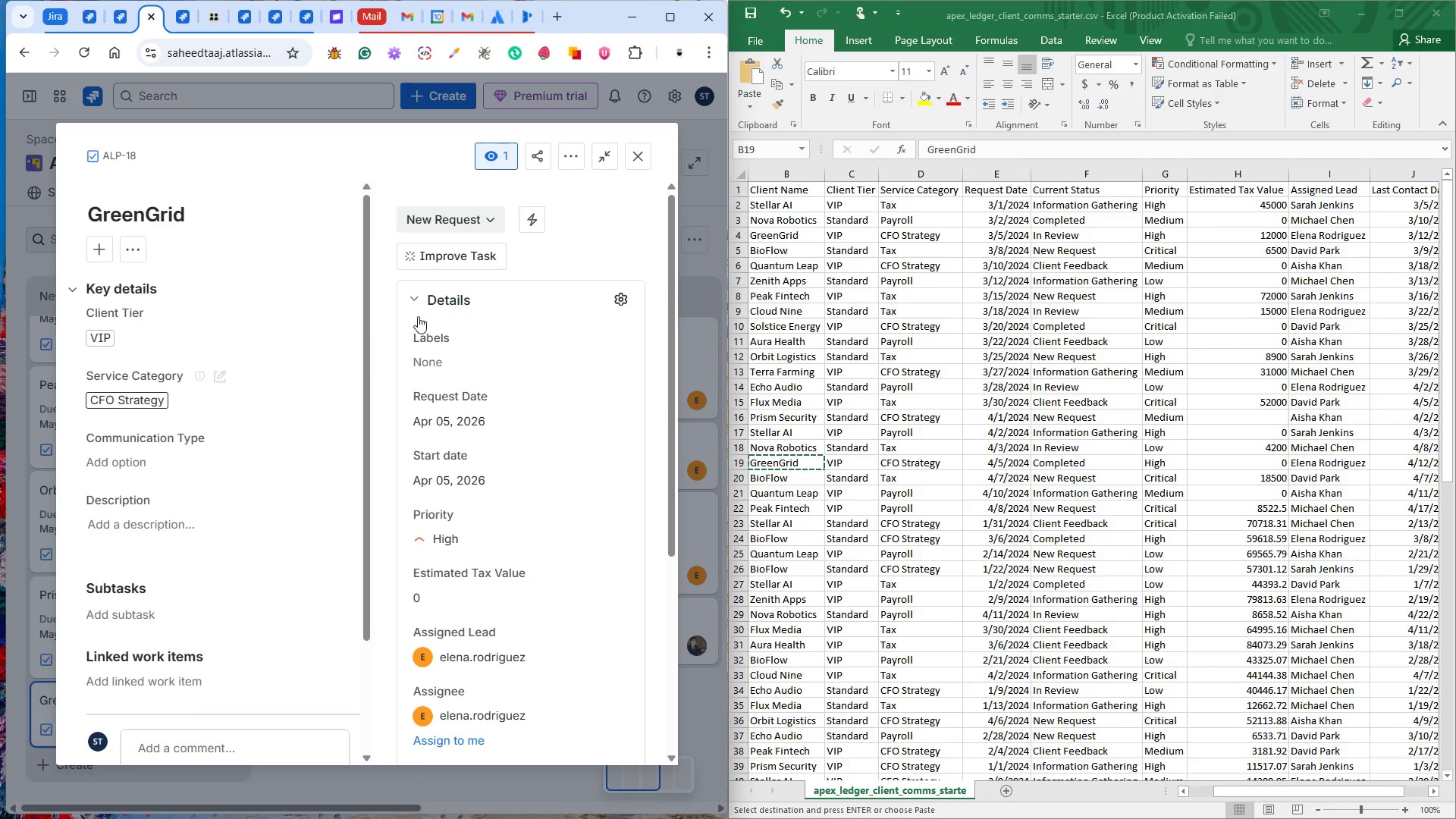 
left_click([488, 220])
 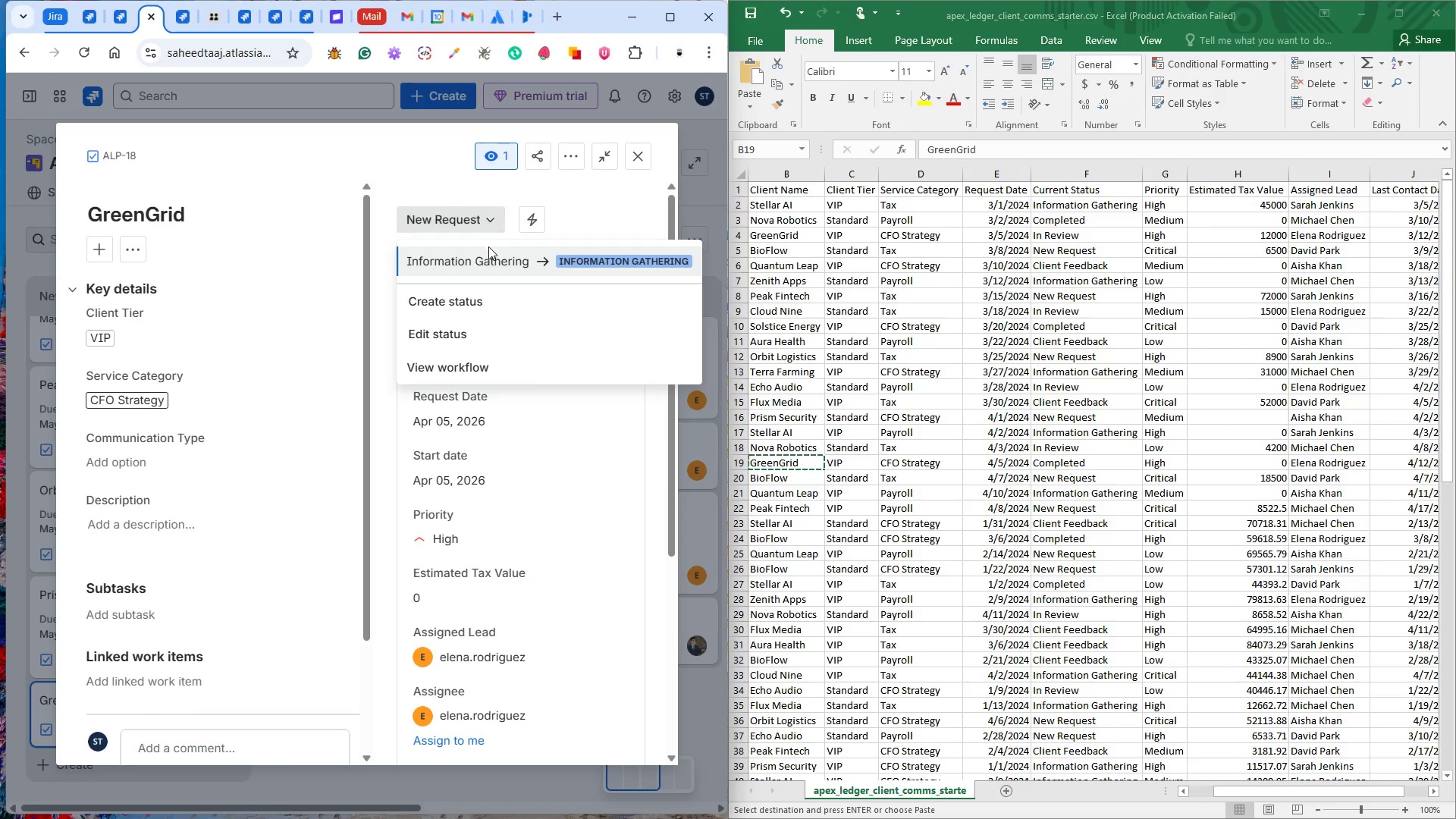 
left_click([488, 262])
 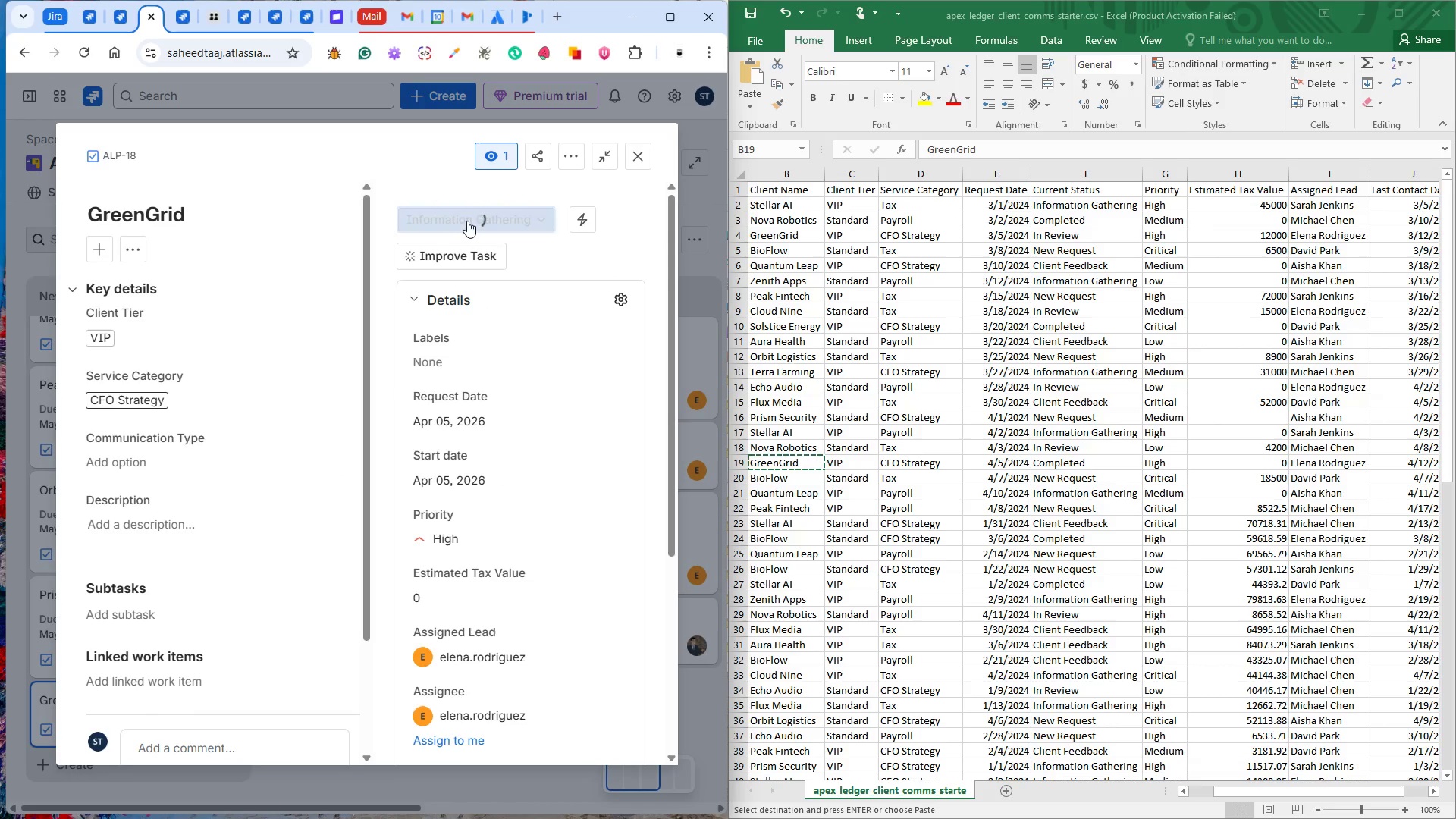 
left_click([467, 221])
 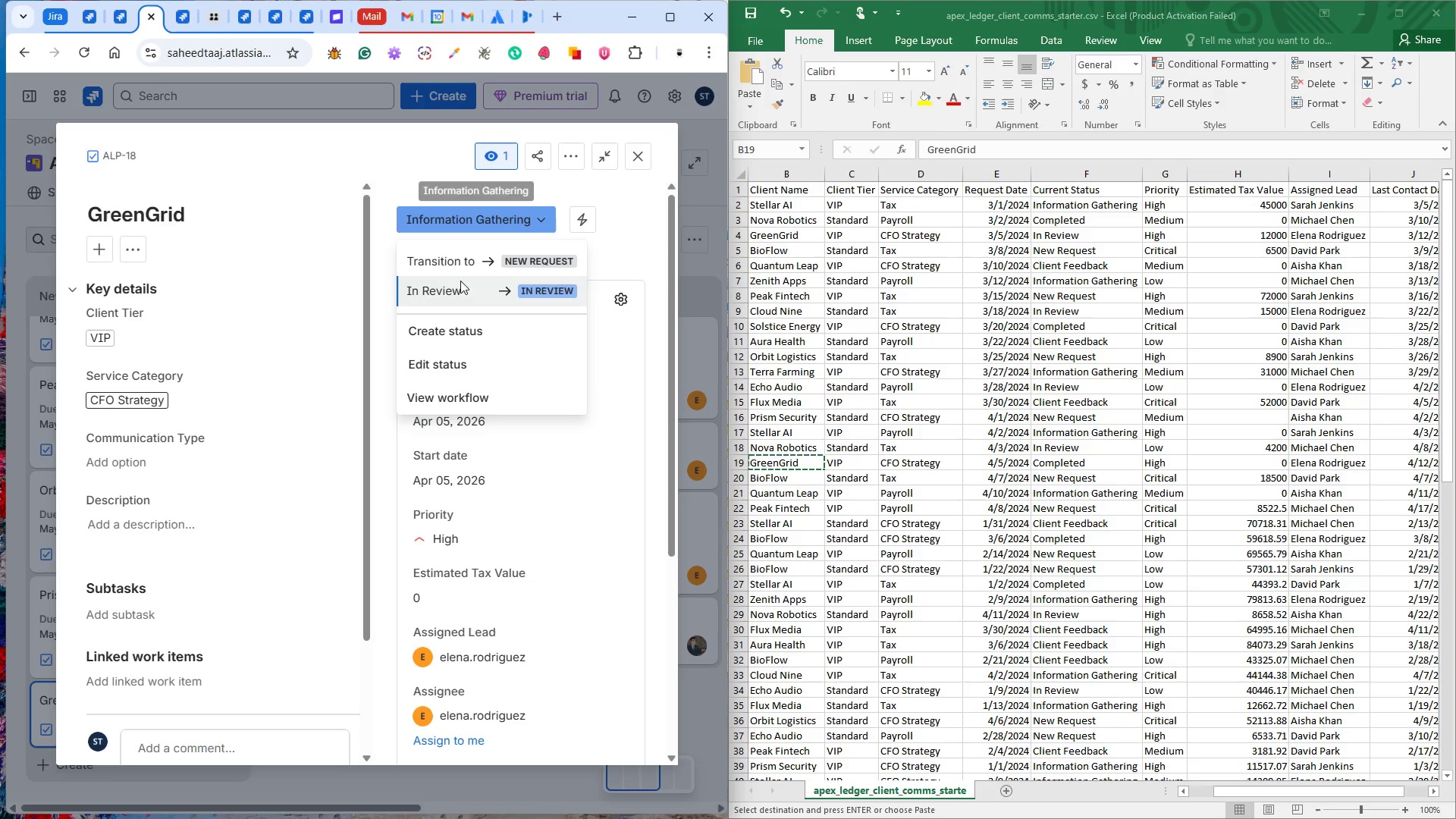 
left_click([460, 290])
 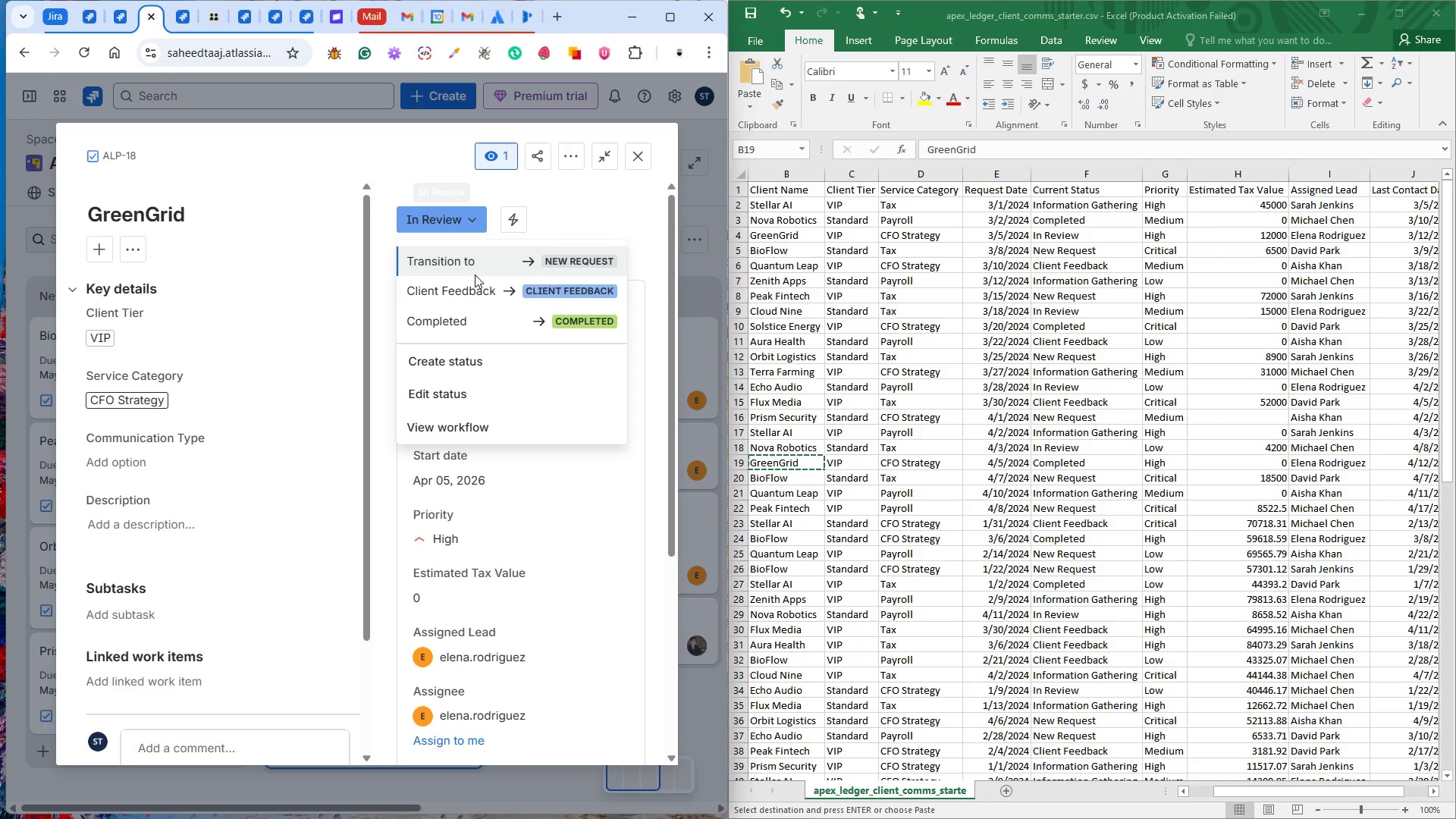 
left_click_drag(start_coordinate=[480, 293], to_coordinate=[470, 322])
 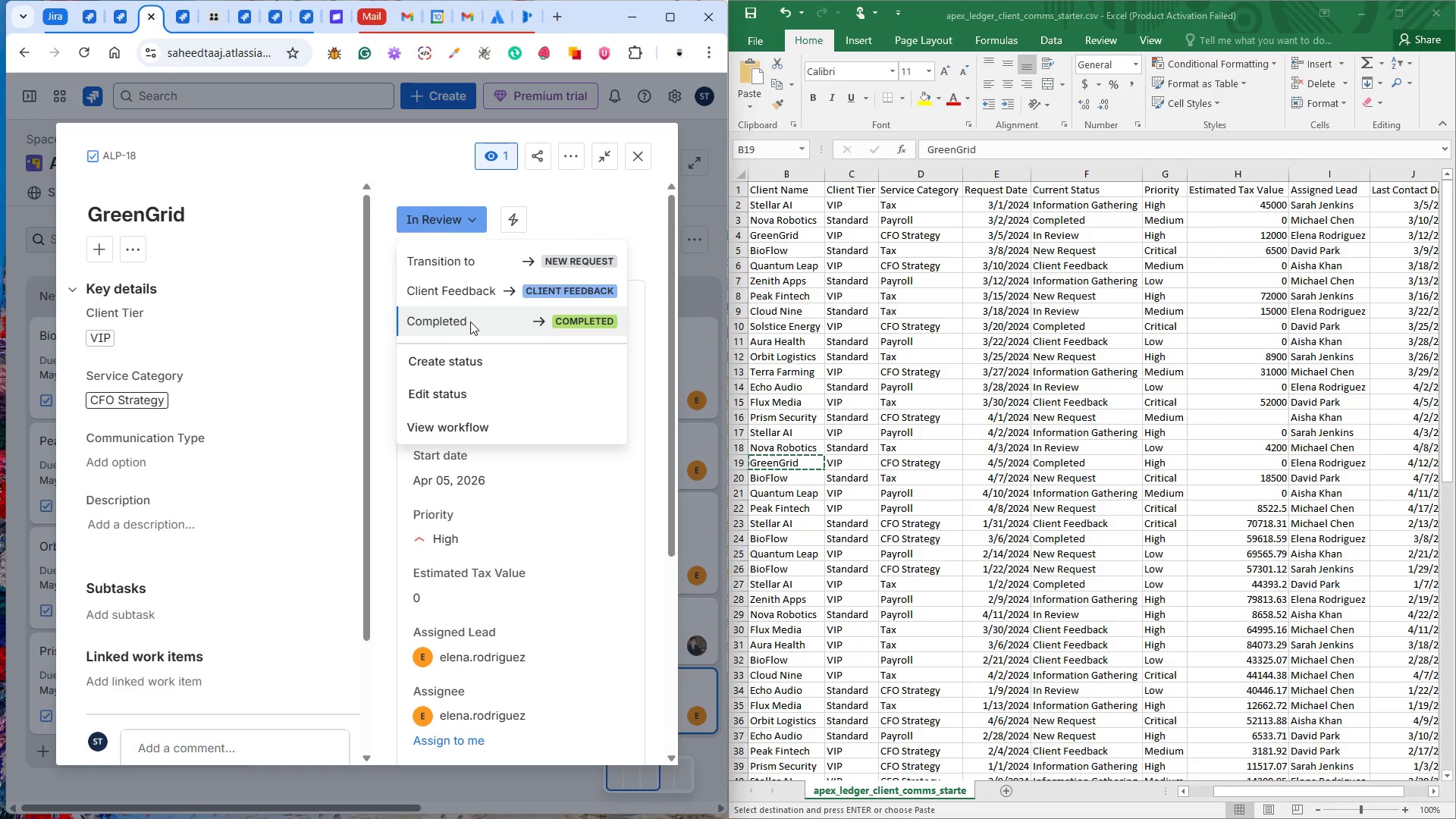 
left_click([470, 322])
 